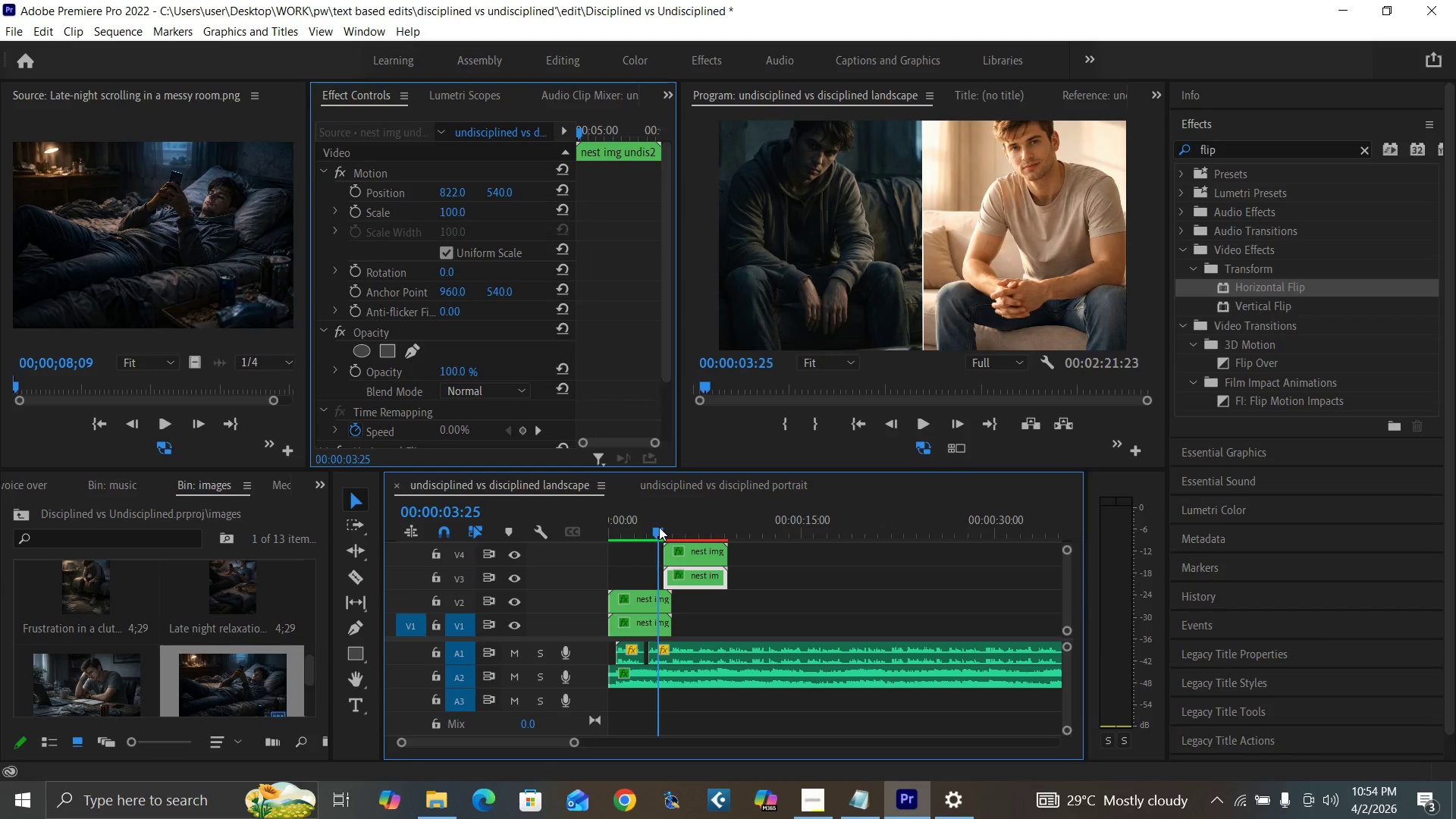 
key(Space)
 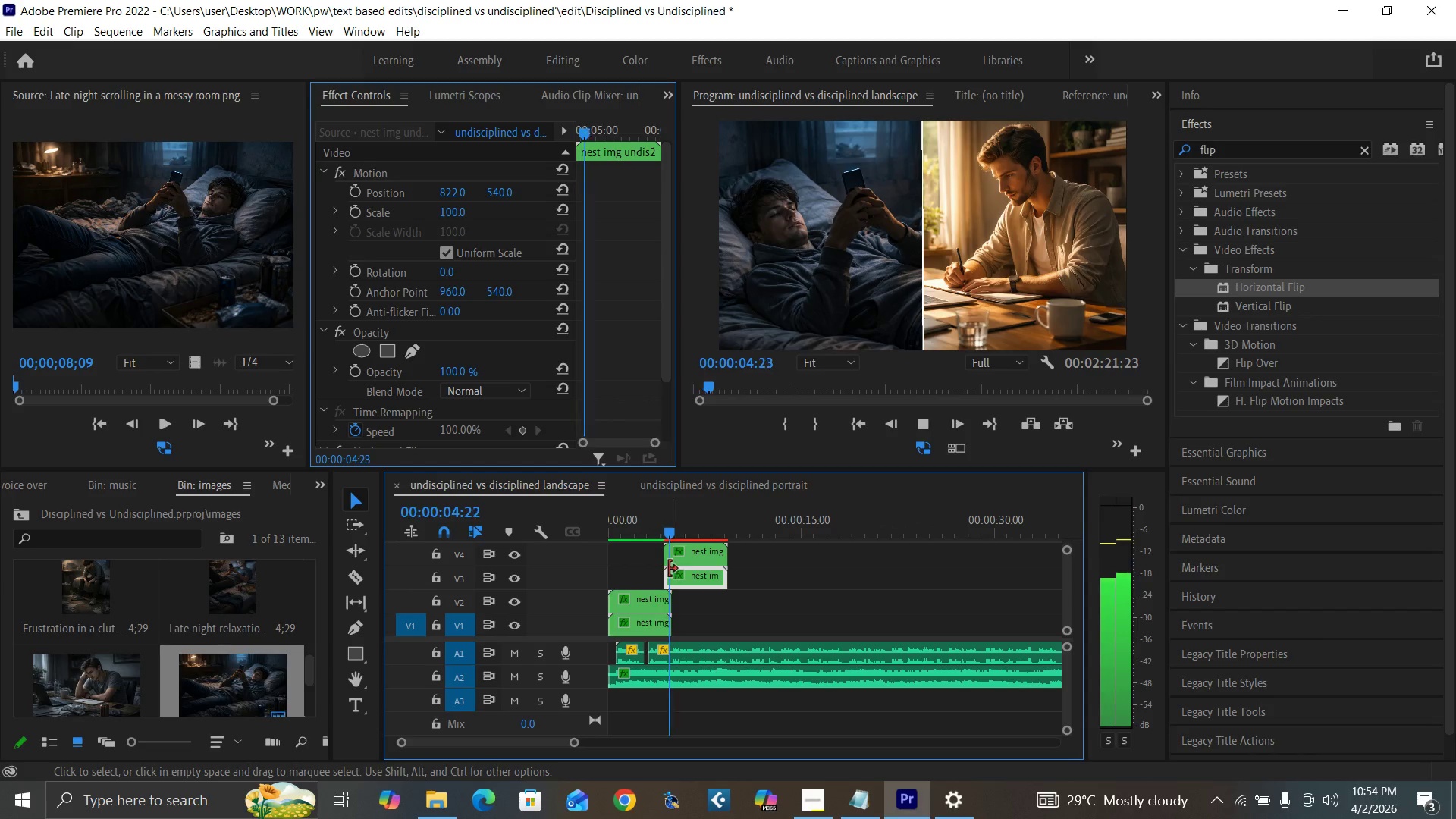 
key(Space)
 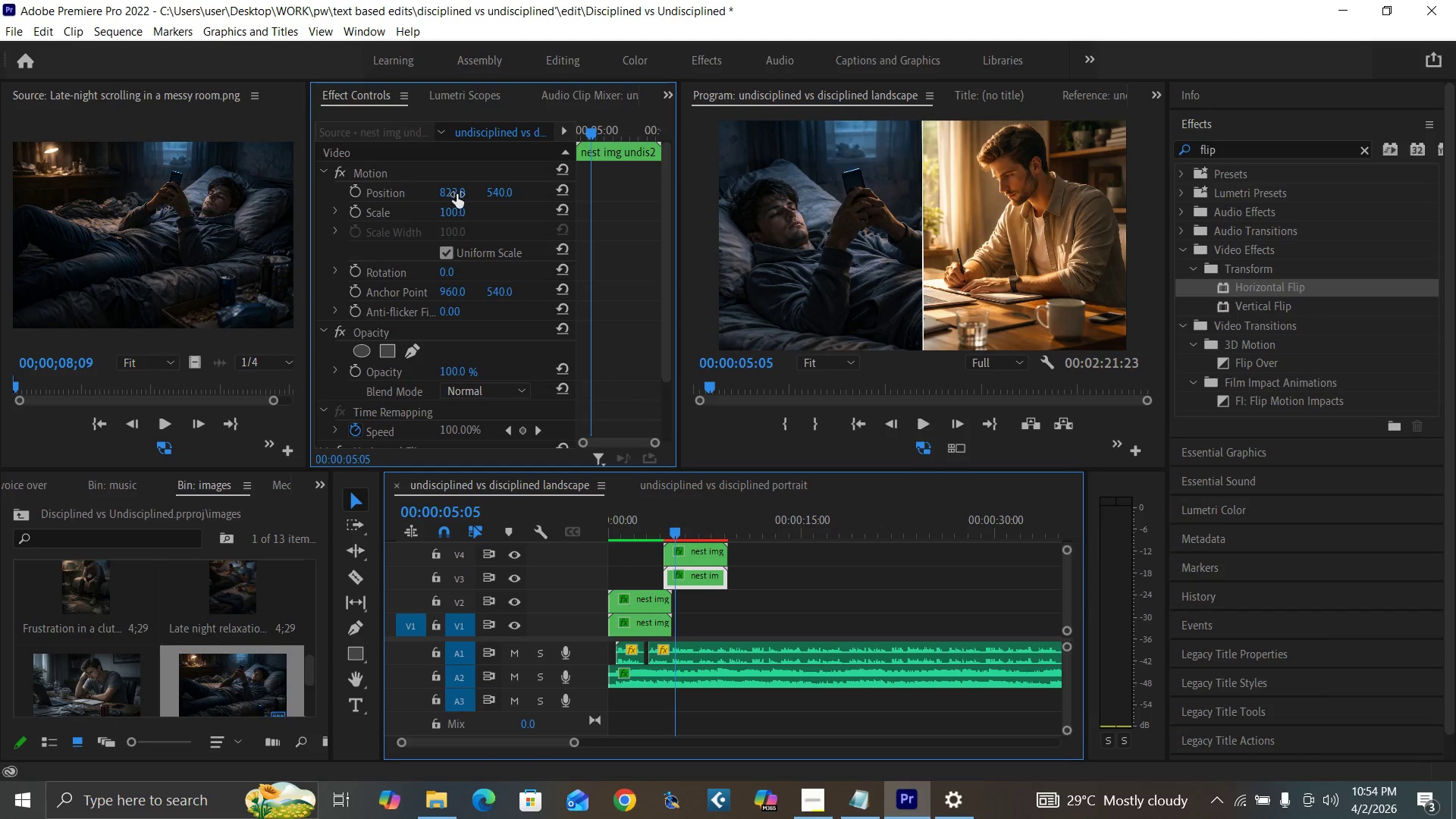 
left_click_drag(start_coordinate=[494, 190], to_coordinate=[475, 196])
 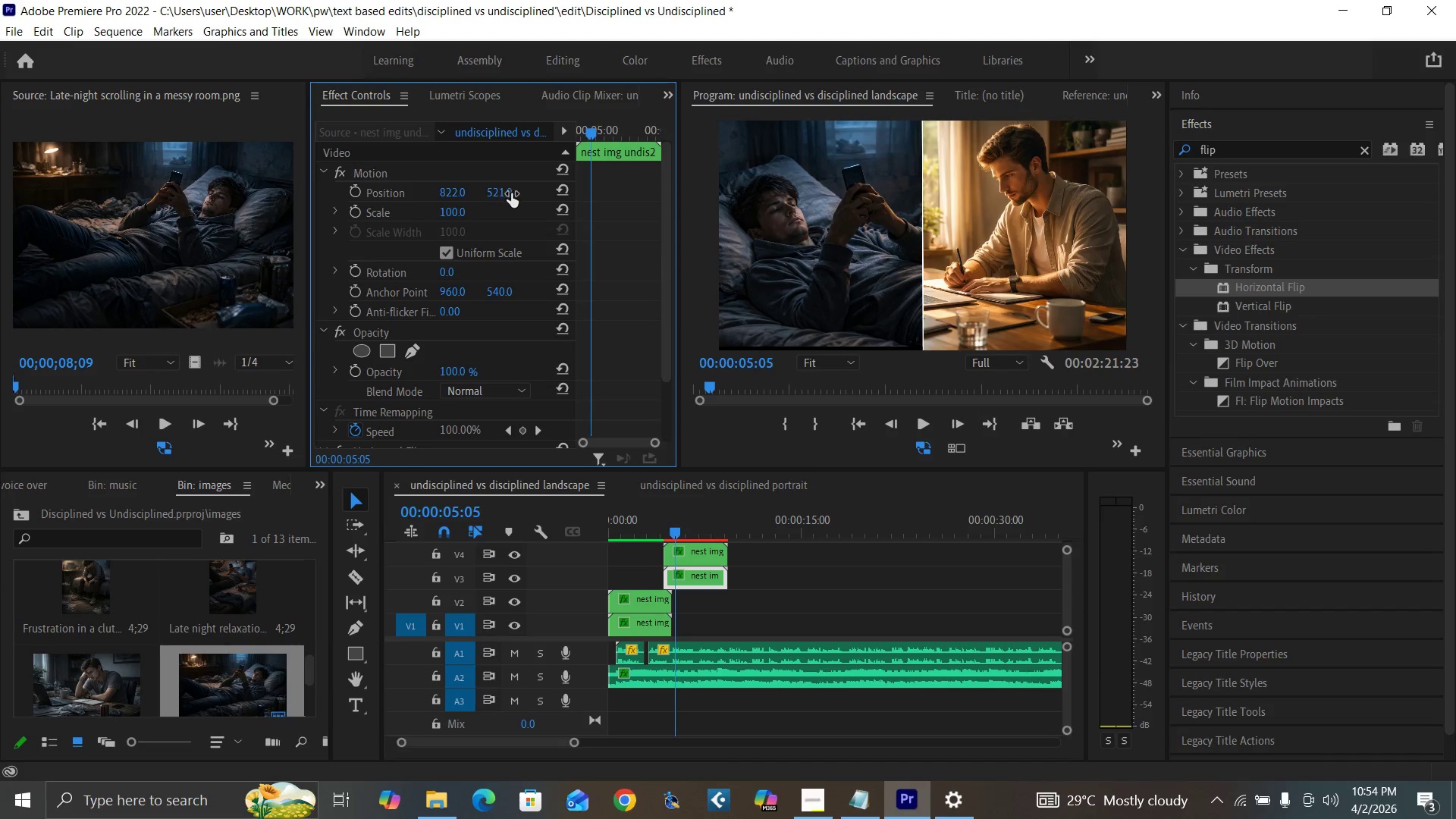 
key(Control+Z)
 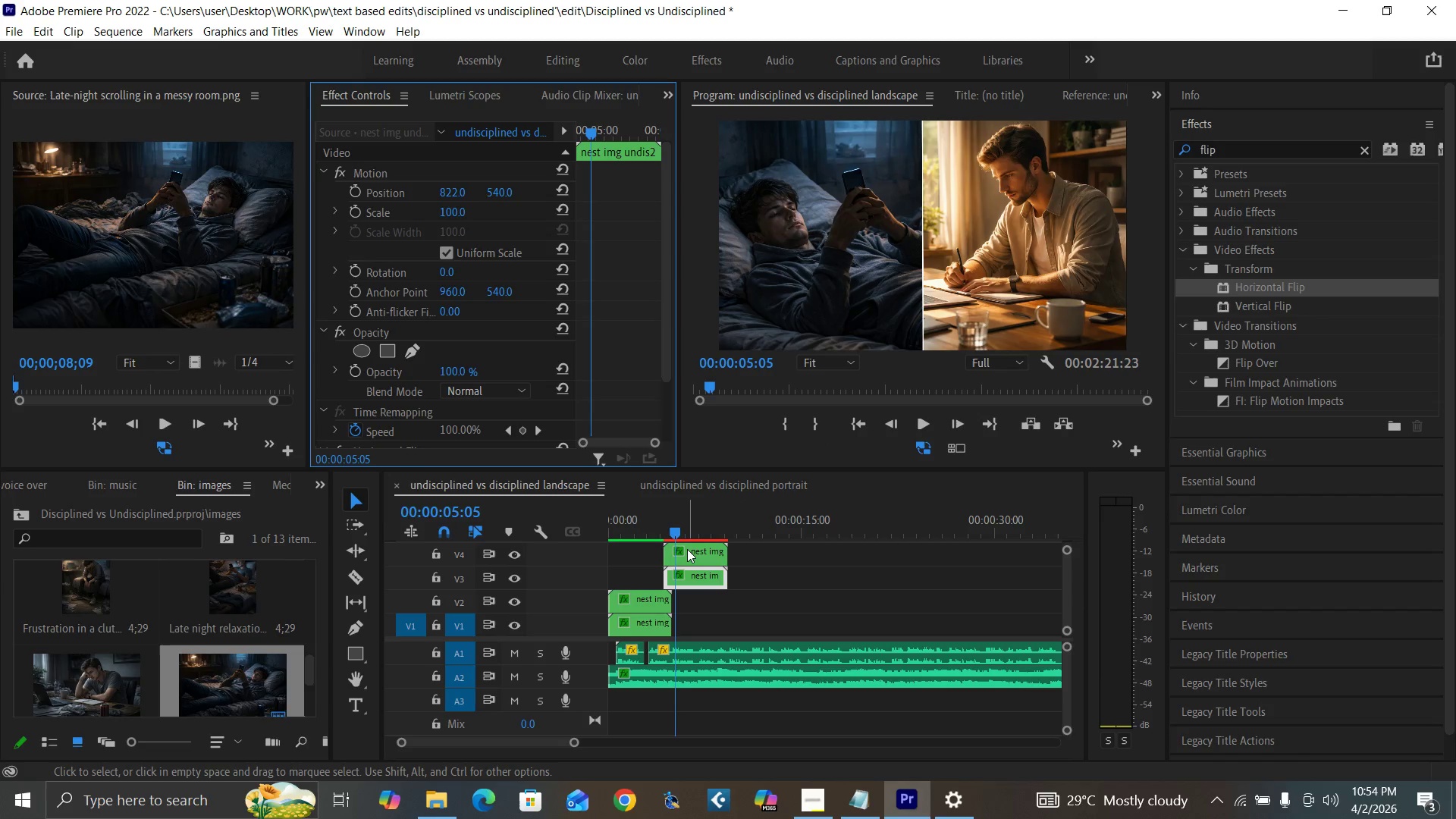 
double_click([682, 548])
 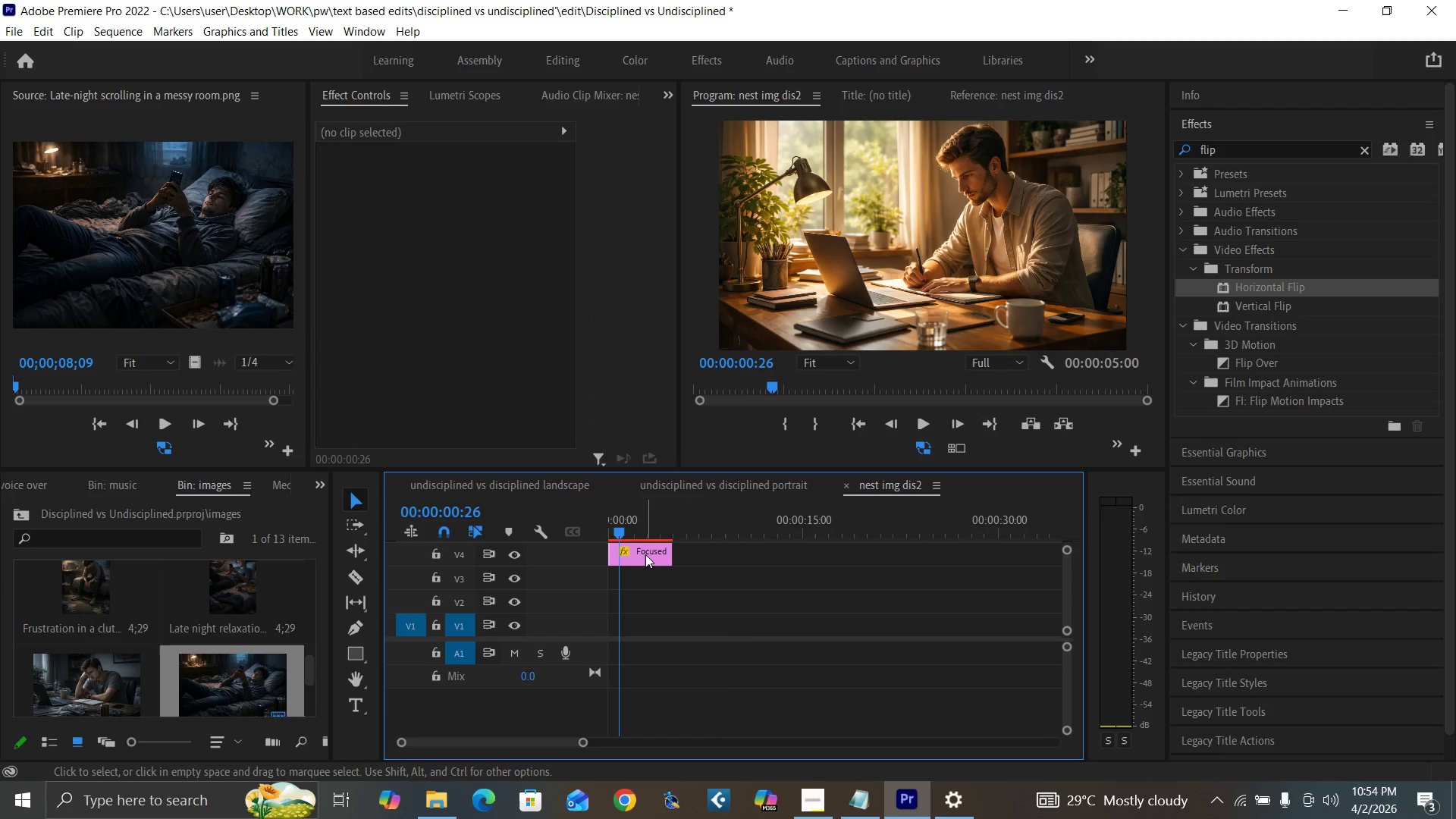 
left_click([645, 554])
 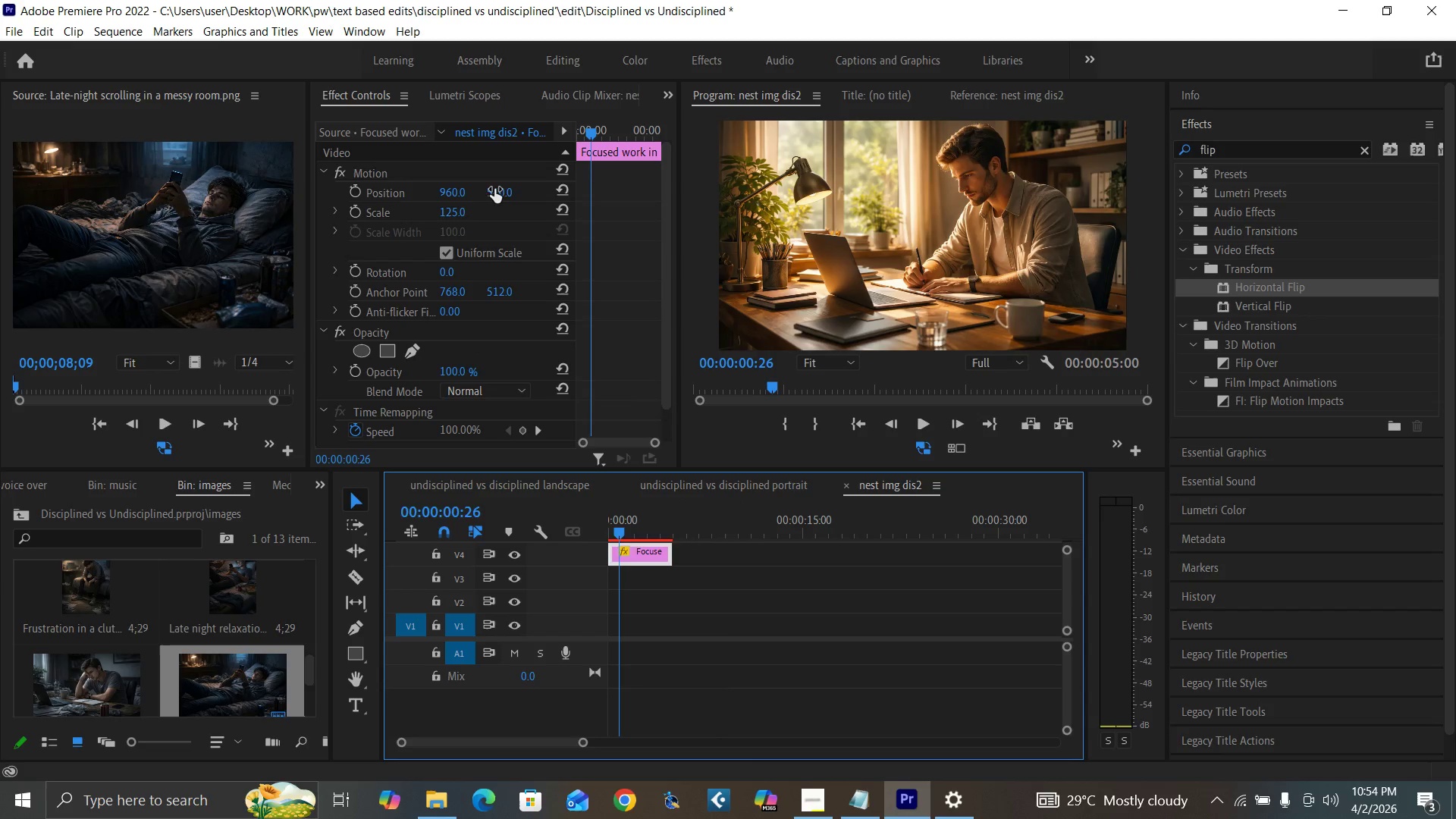 
left_click_drag(start_coordinate=[494, 189], to_coordinate=[557, 184])
 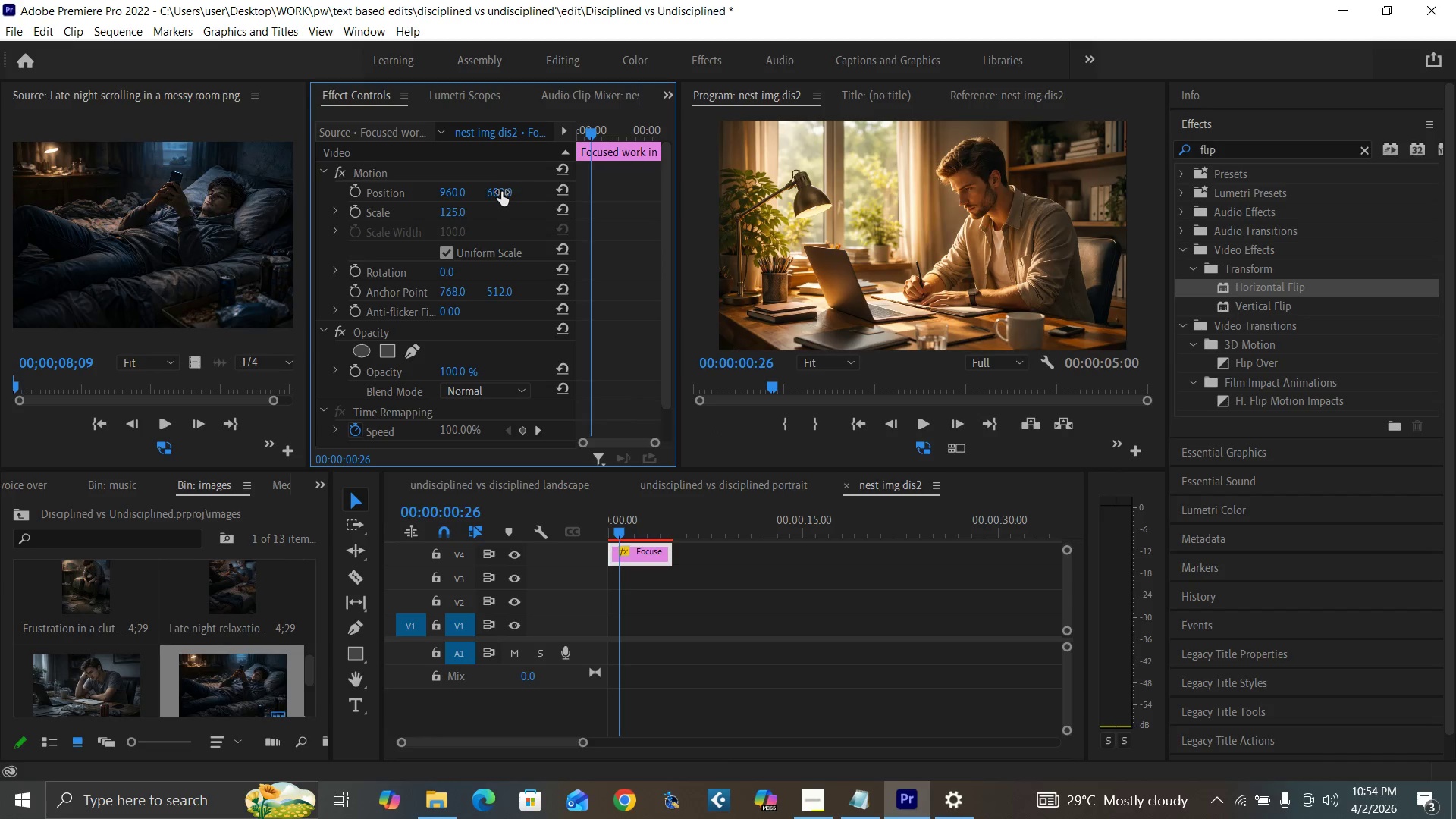 
left_click_drag(start_coordinate=[500, 193], to_coordinate=[490, 195])
 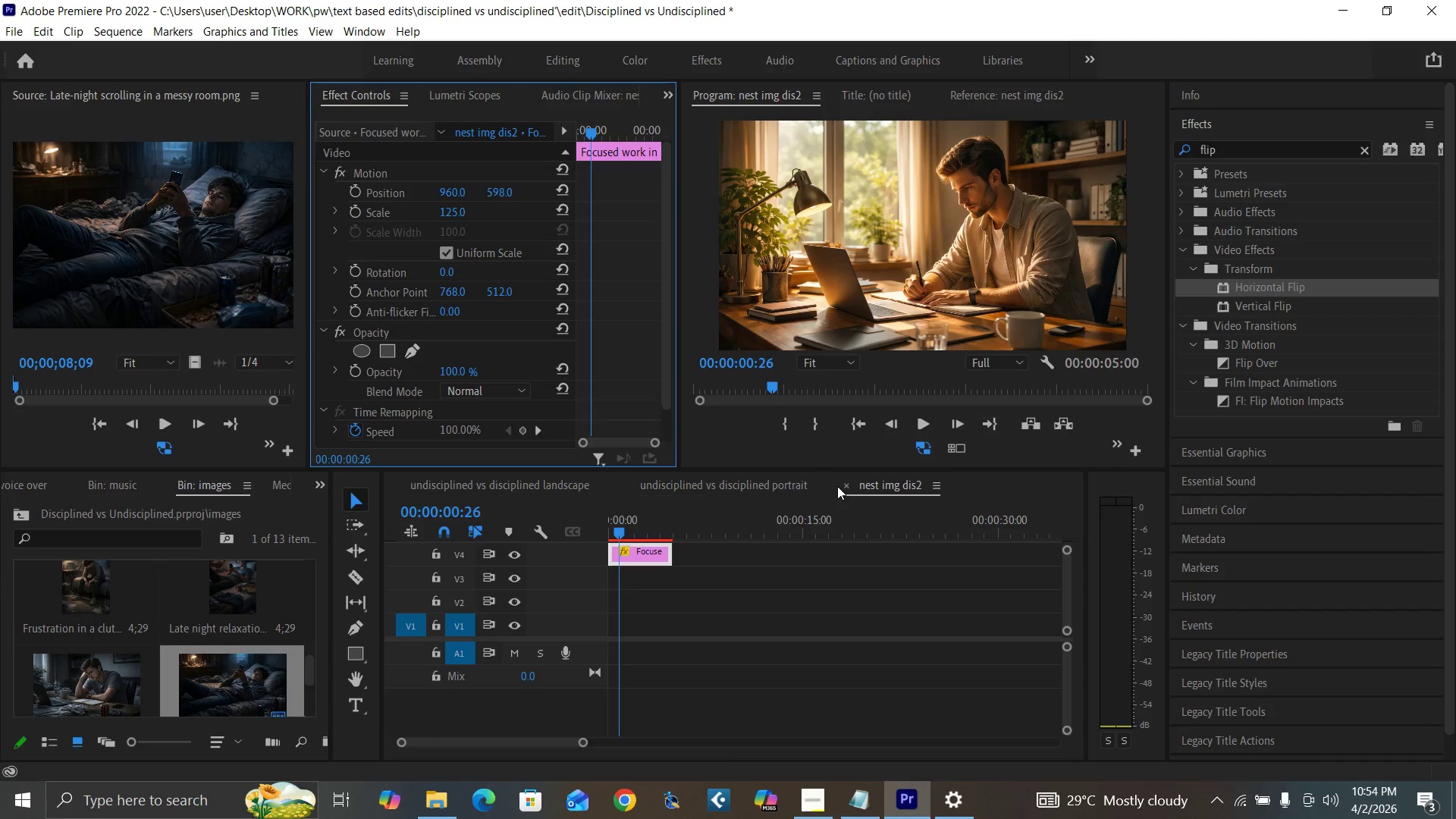 
left_click([846, 484])
 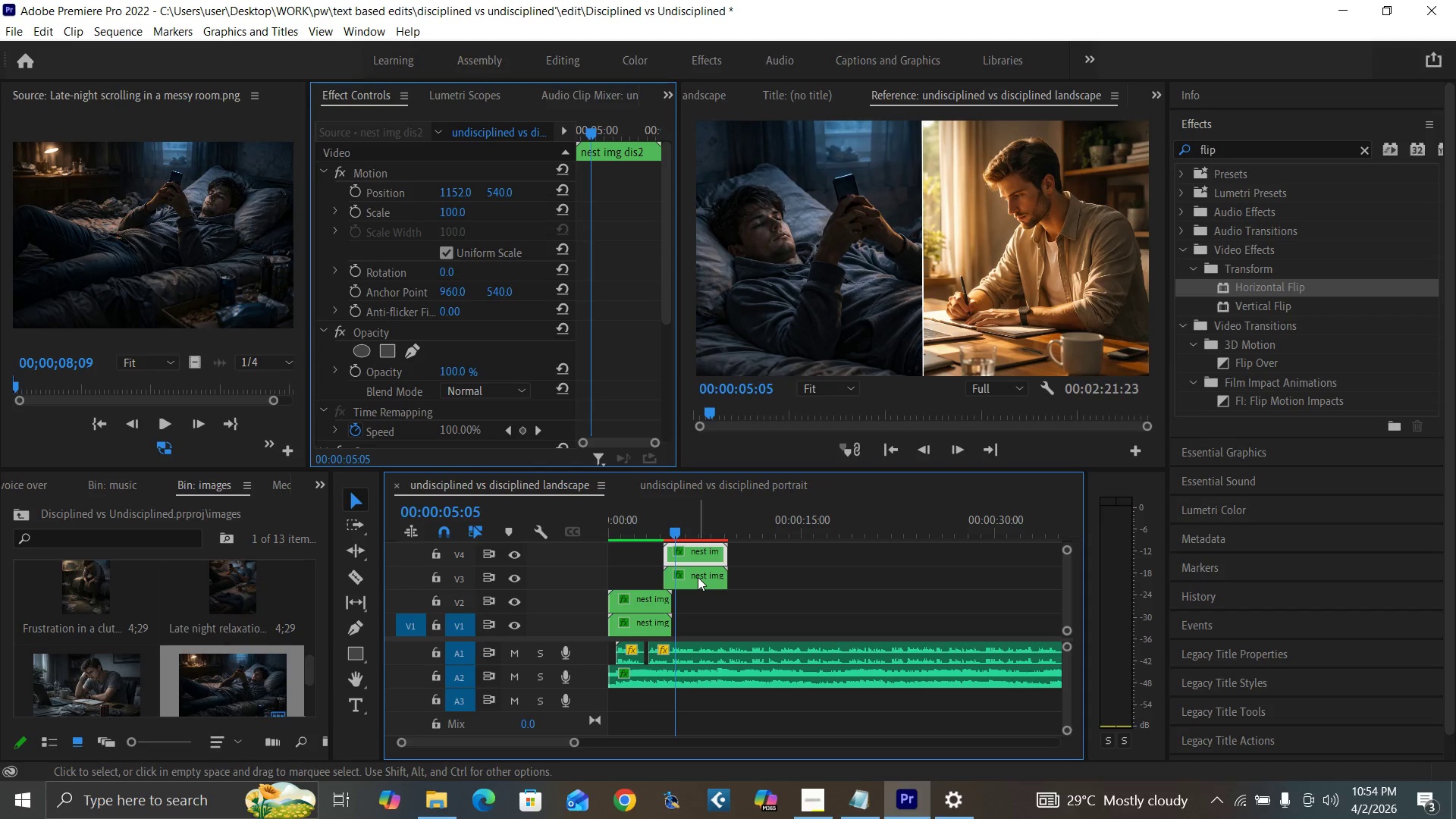 
double_click([698, 576])
 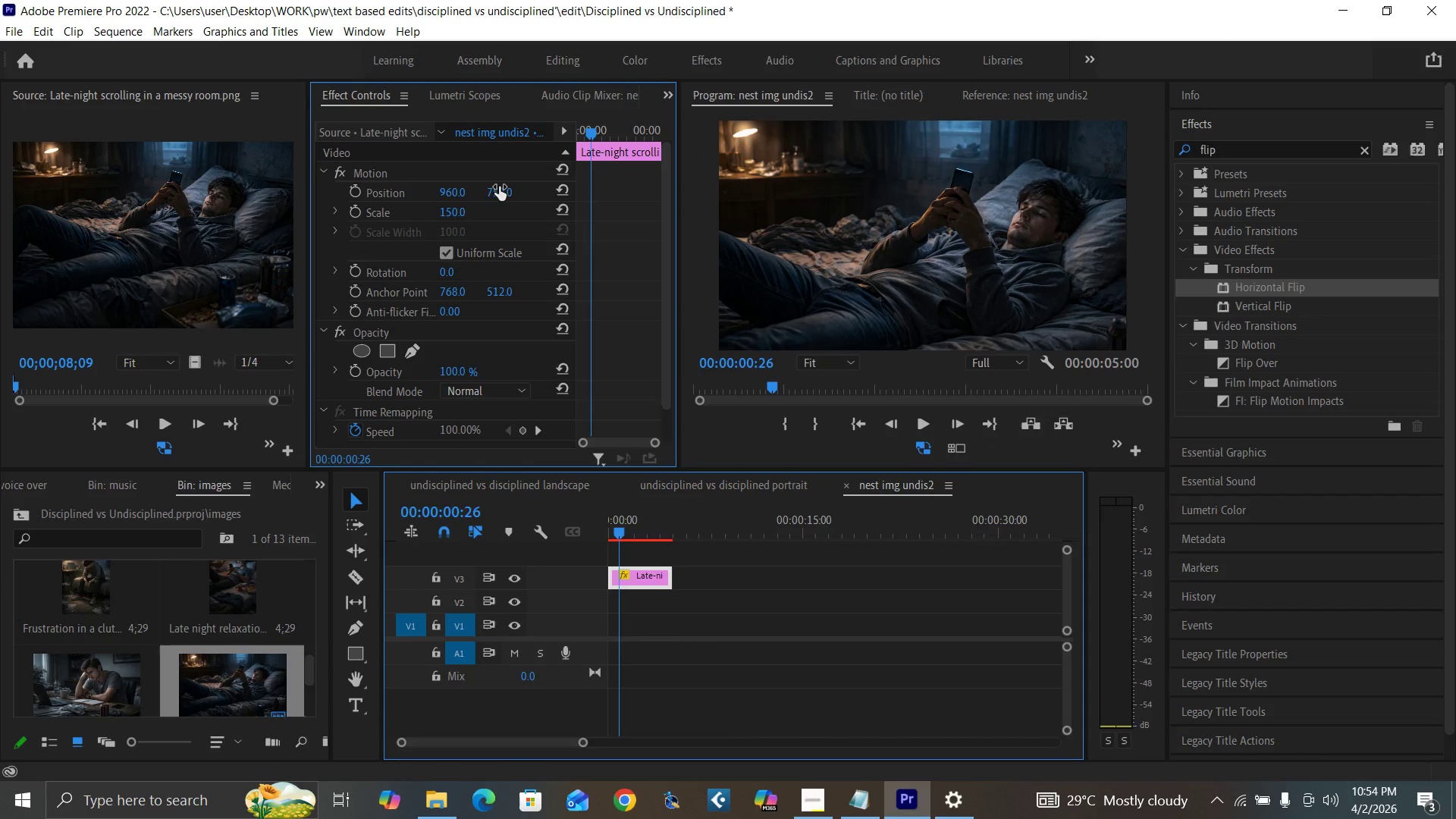 
left_click_drag(start_coordinate=[497, 192], to_coordinate=[463, 201])
 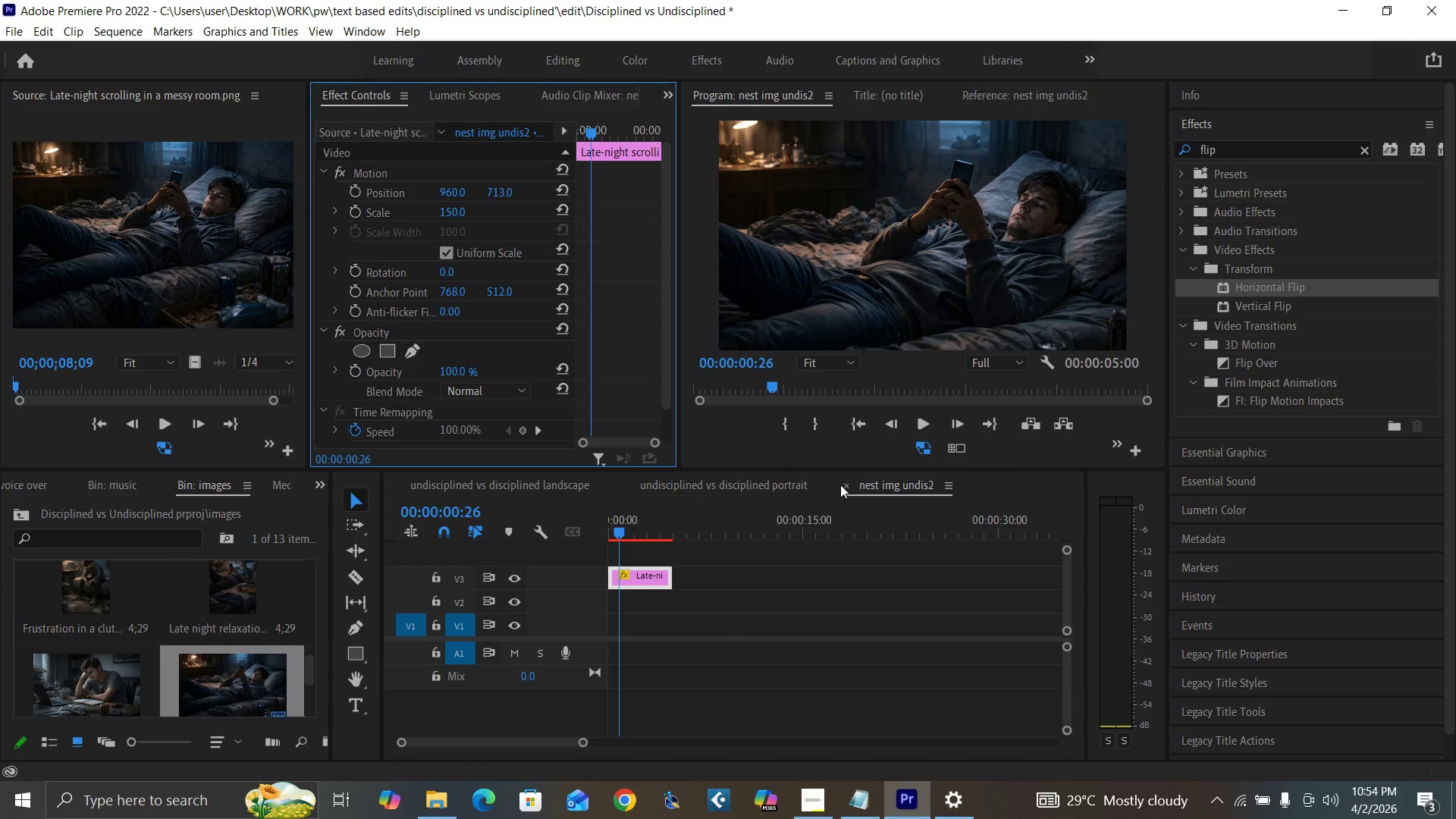 
left_click([846, 483])
 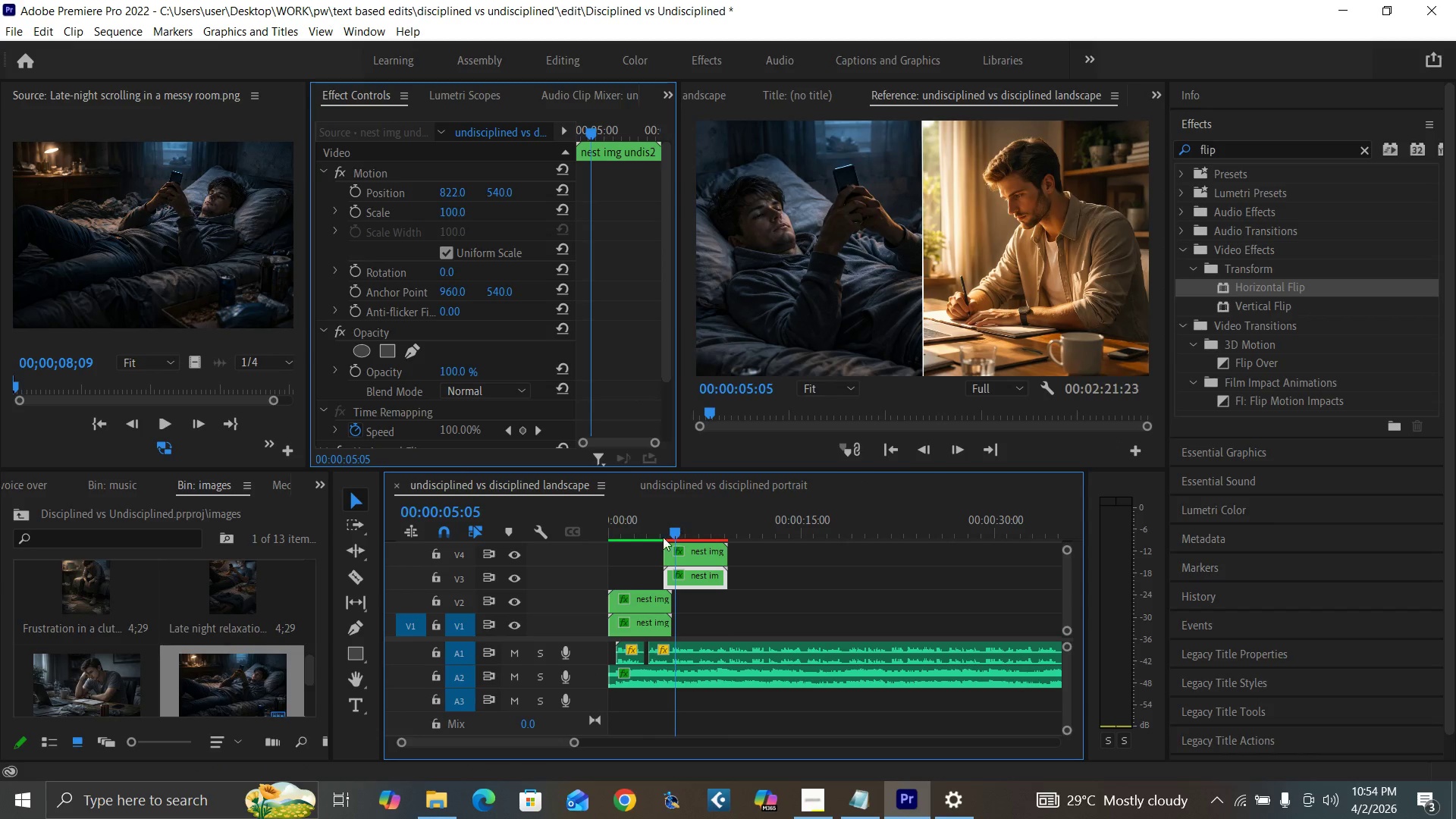 
left_click([647, 530])
 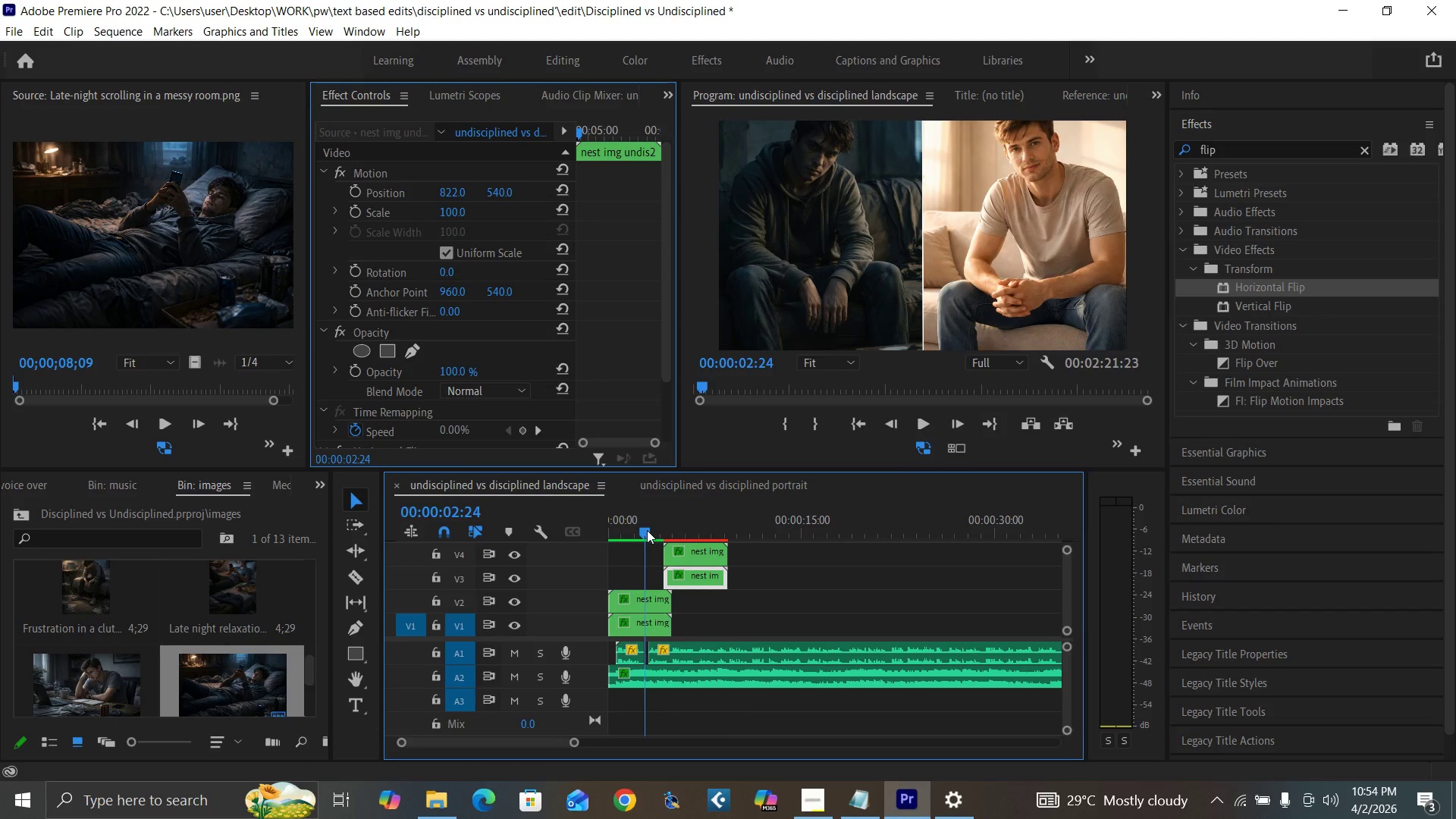 
key(Space)
 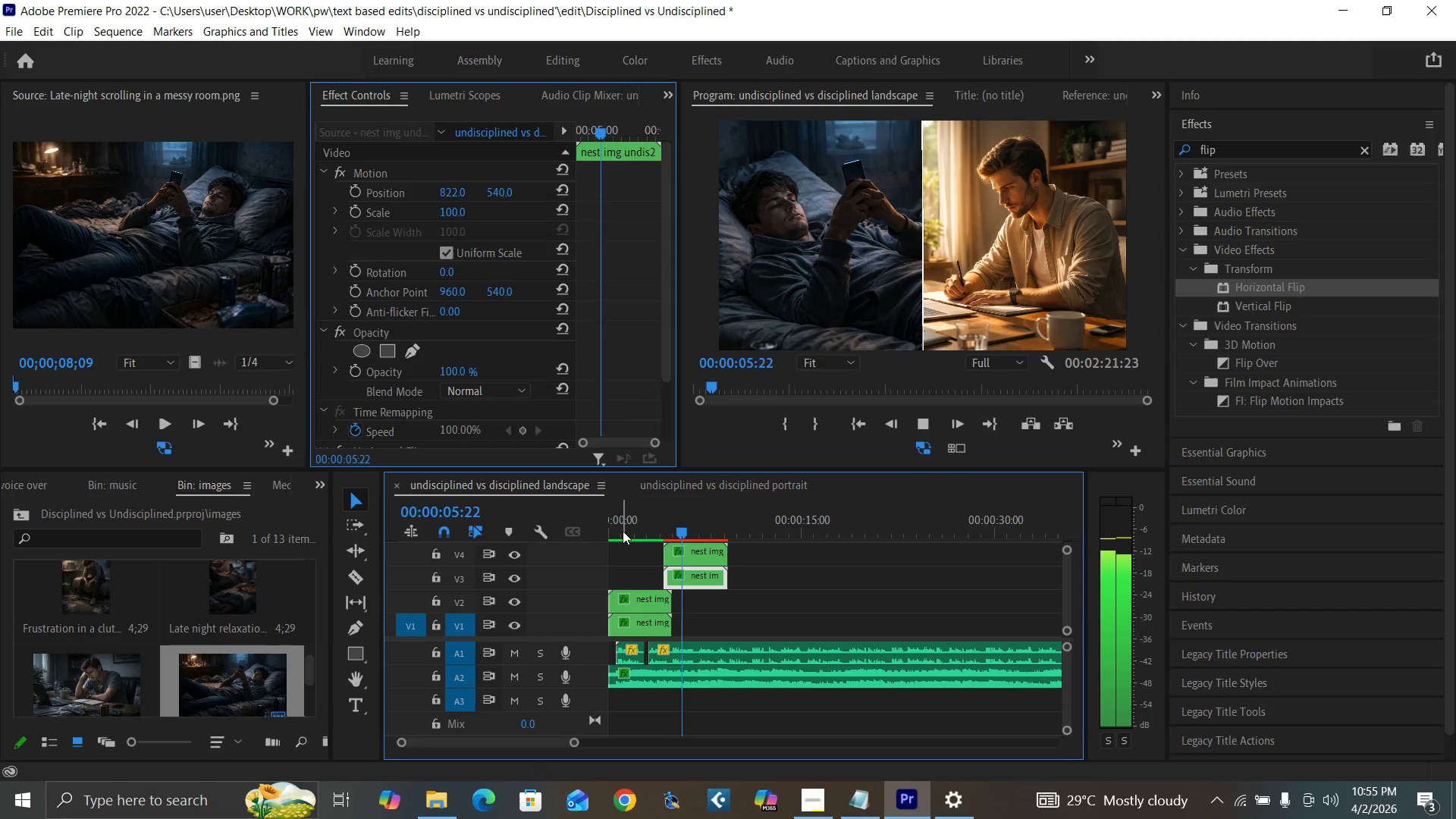 
key(Space)
 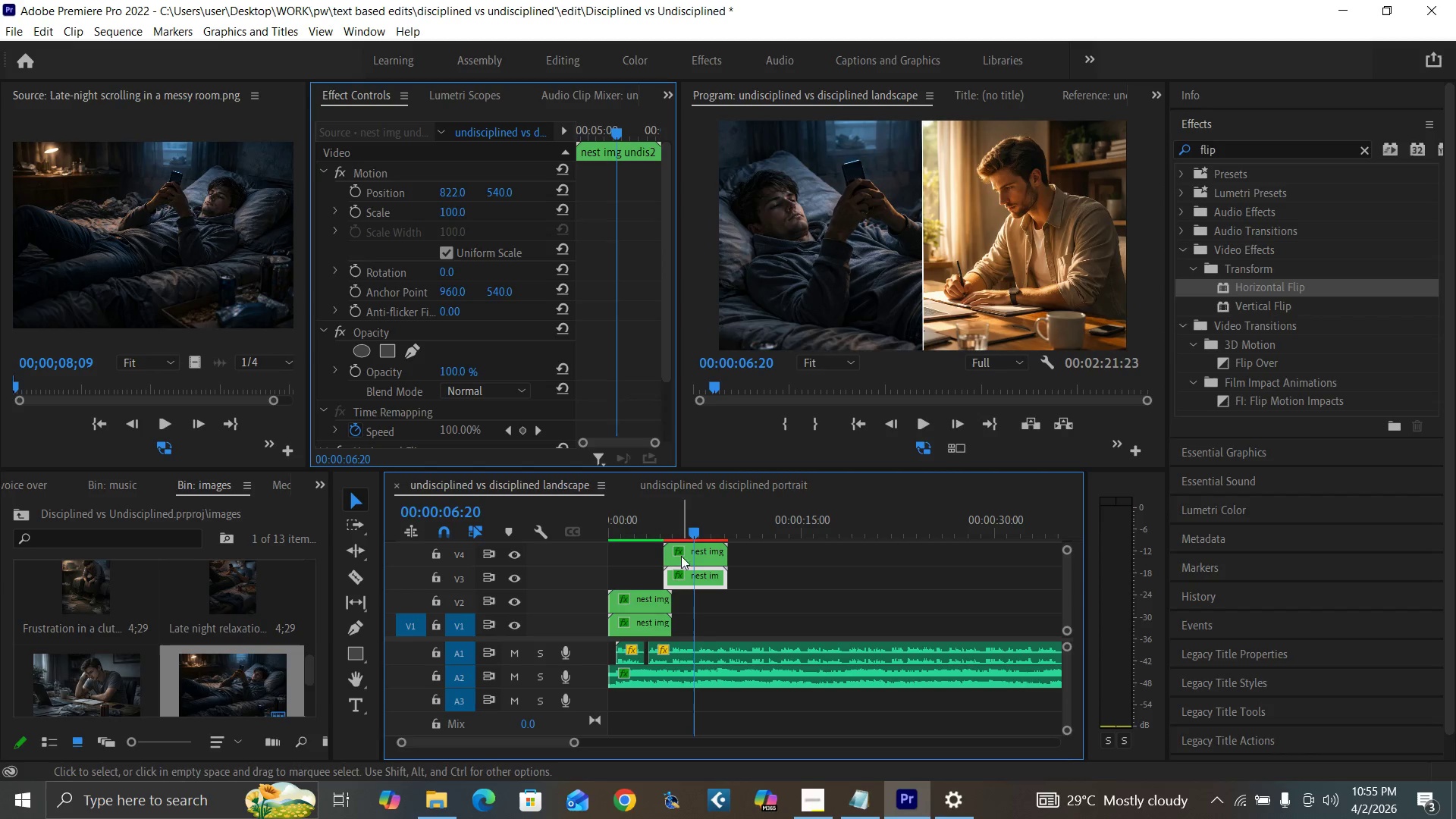 
key(Control+S)
 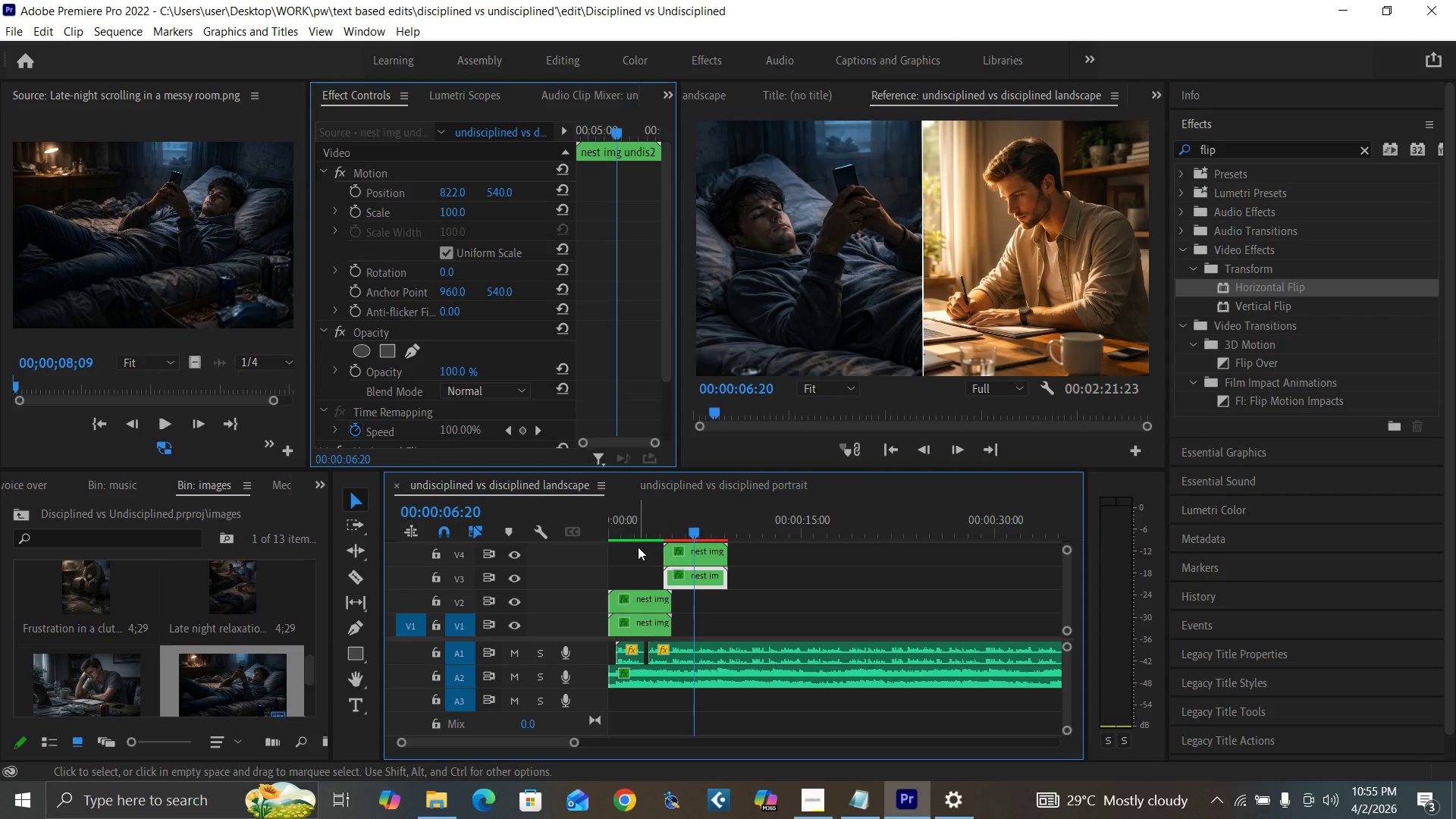 
left_click([653, 532])
 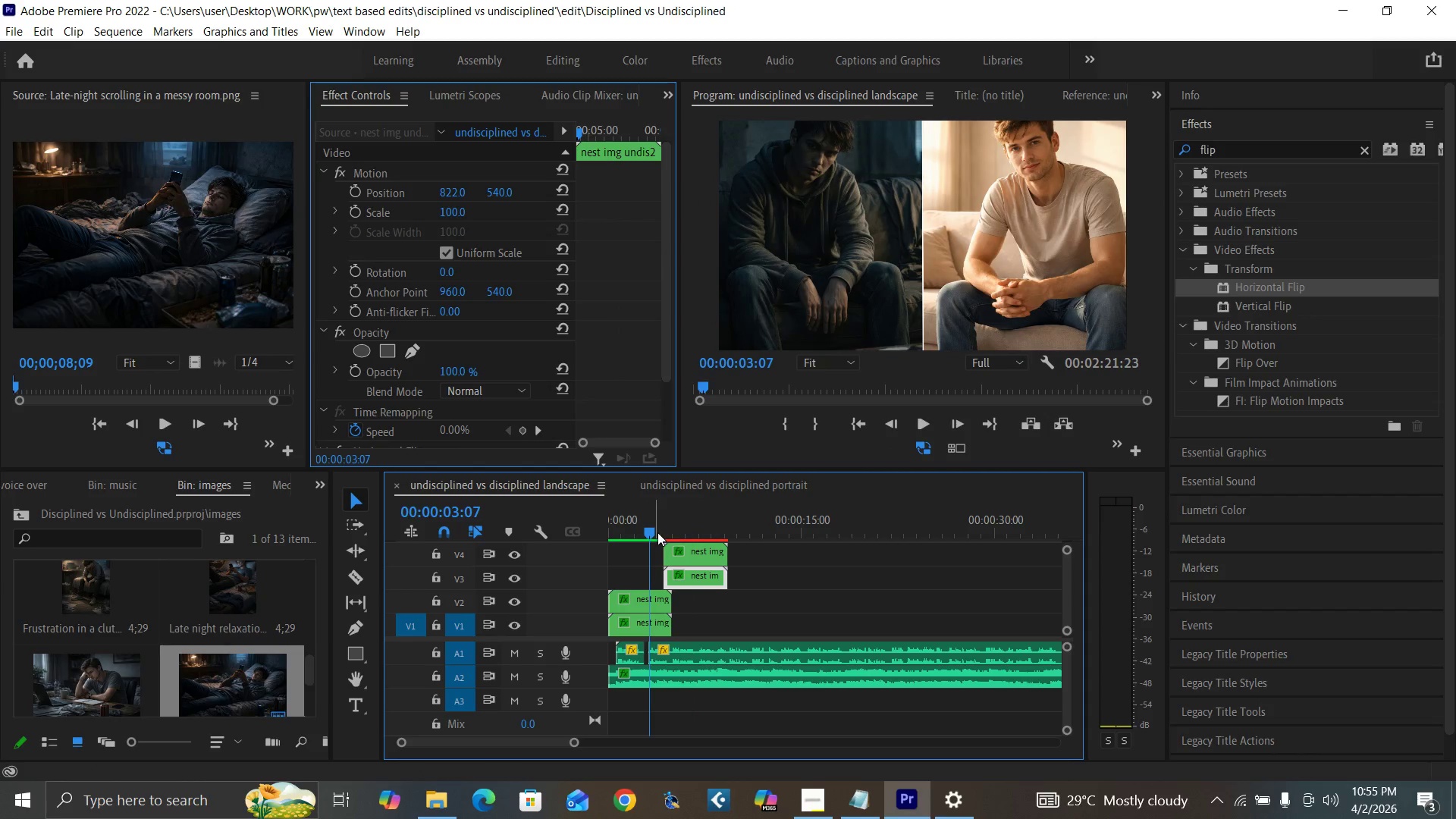 
key(Space)
 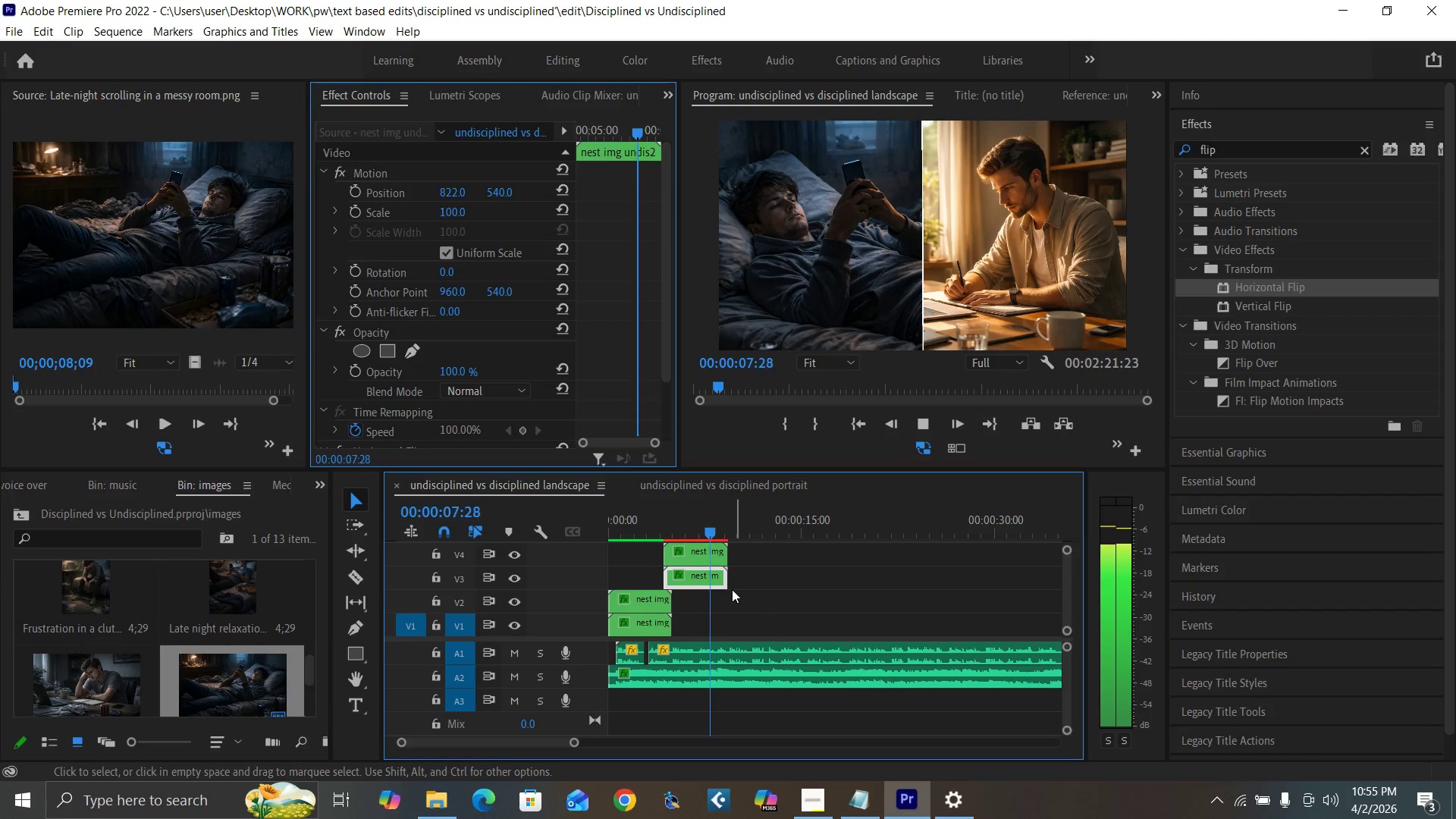 
wait(6.16)
 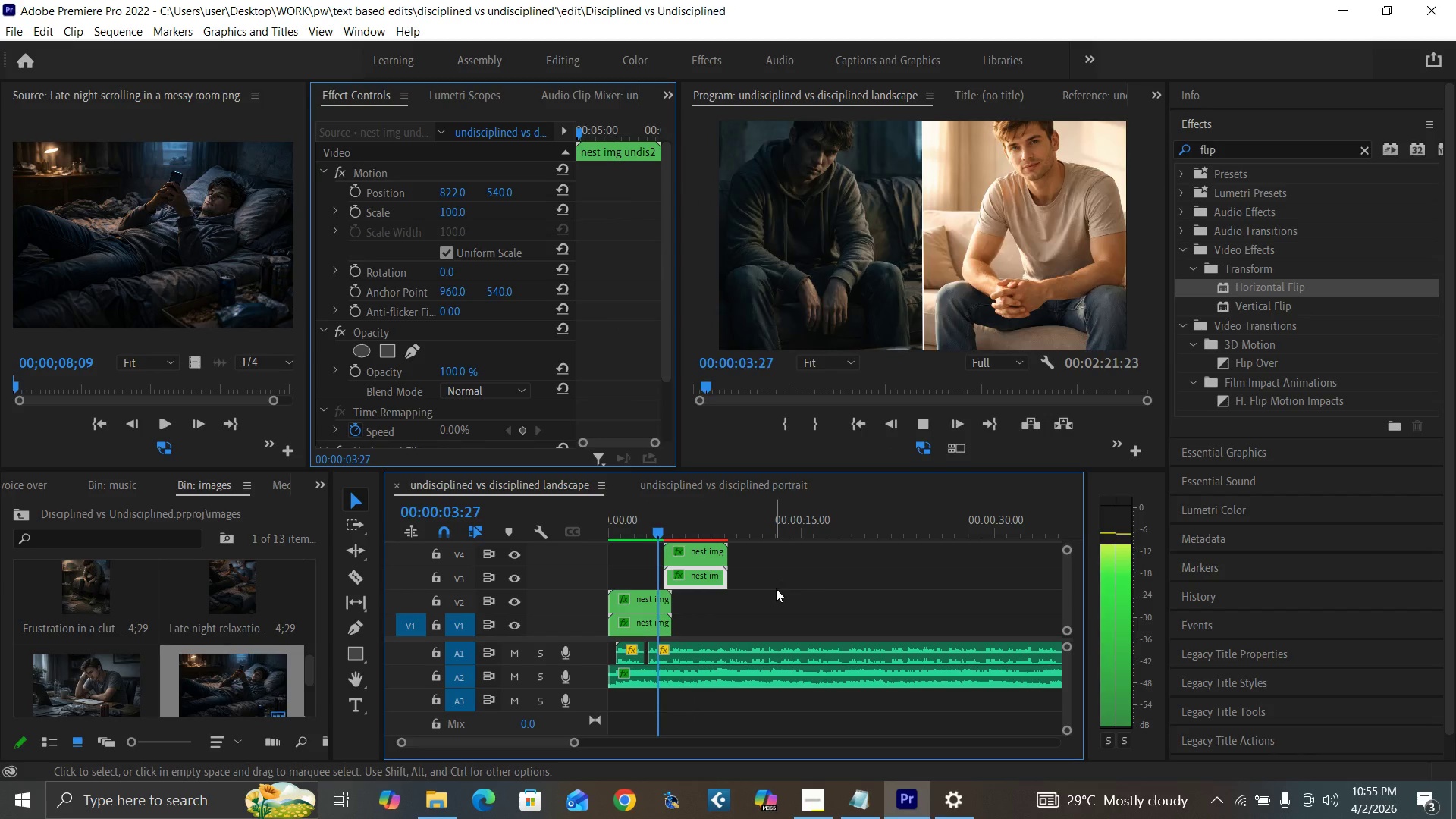 
key(Space)
 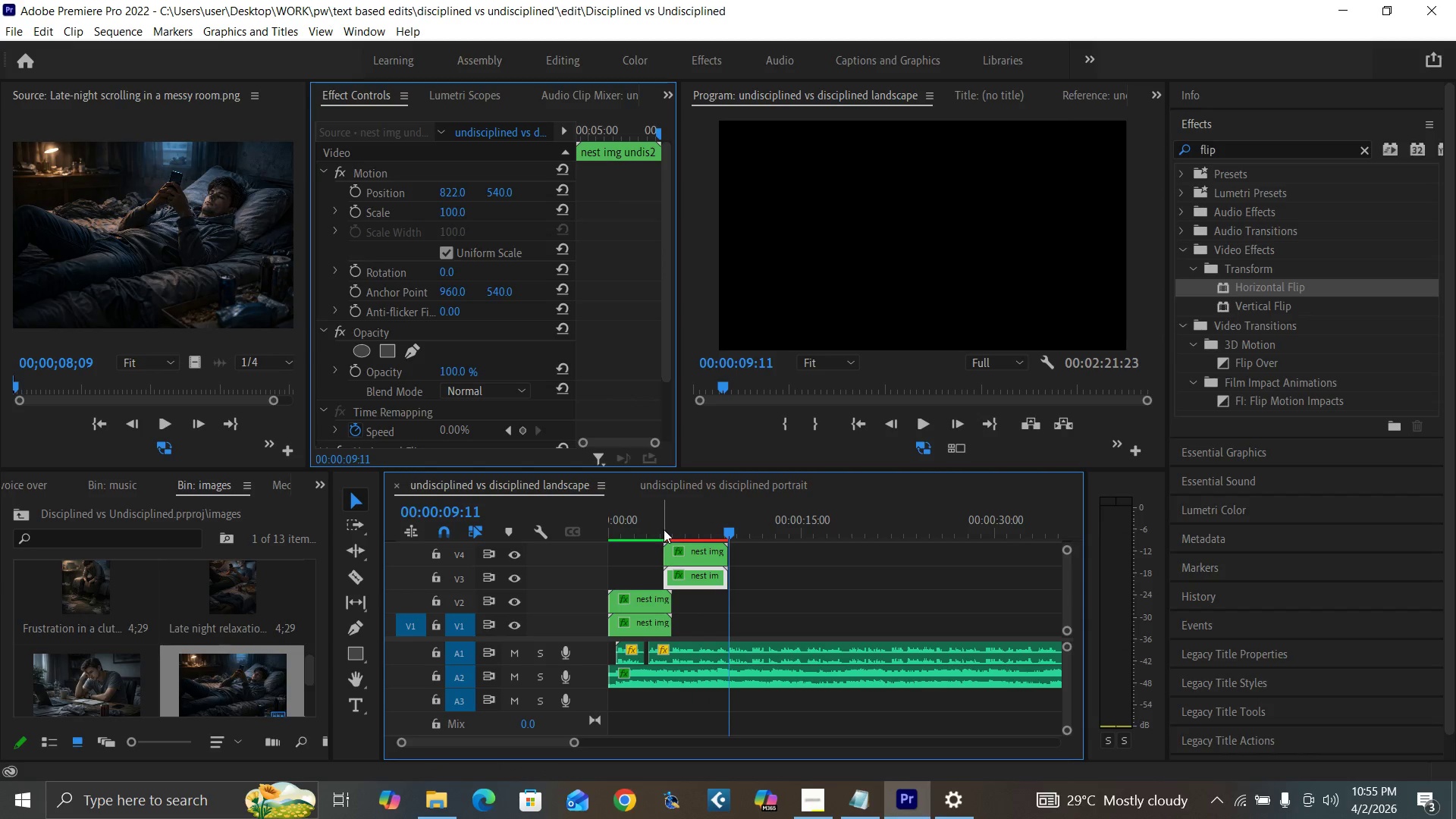 
left_click([658, 529])
 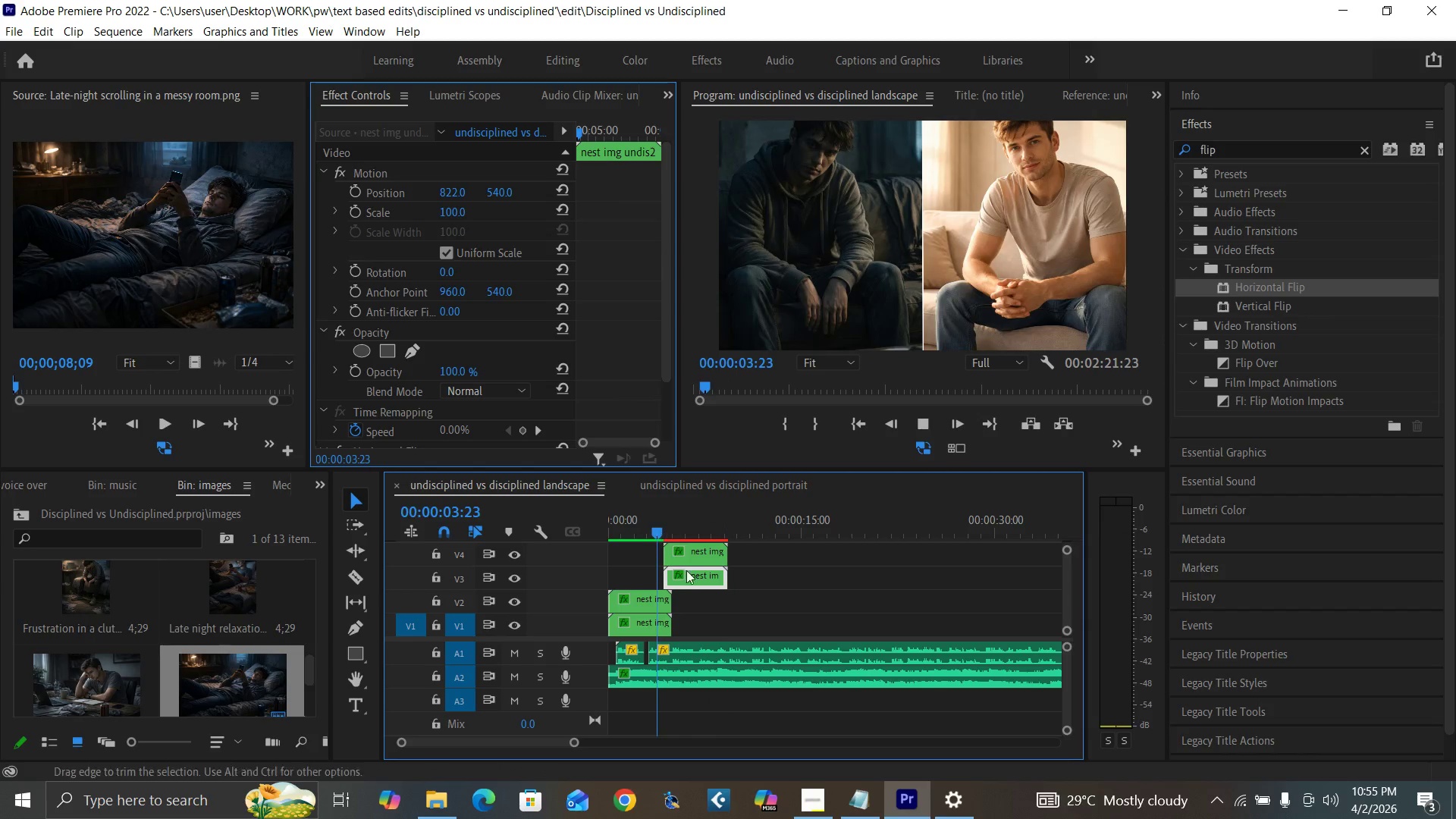 
key(Space)
 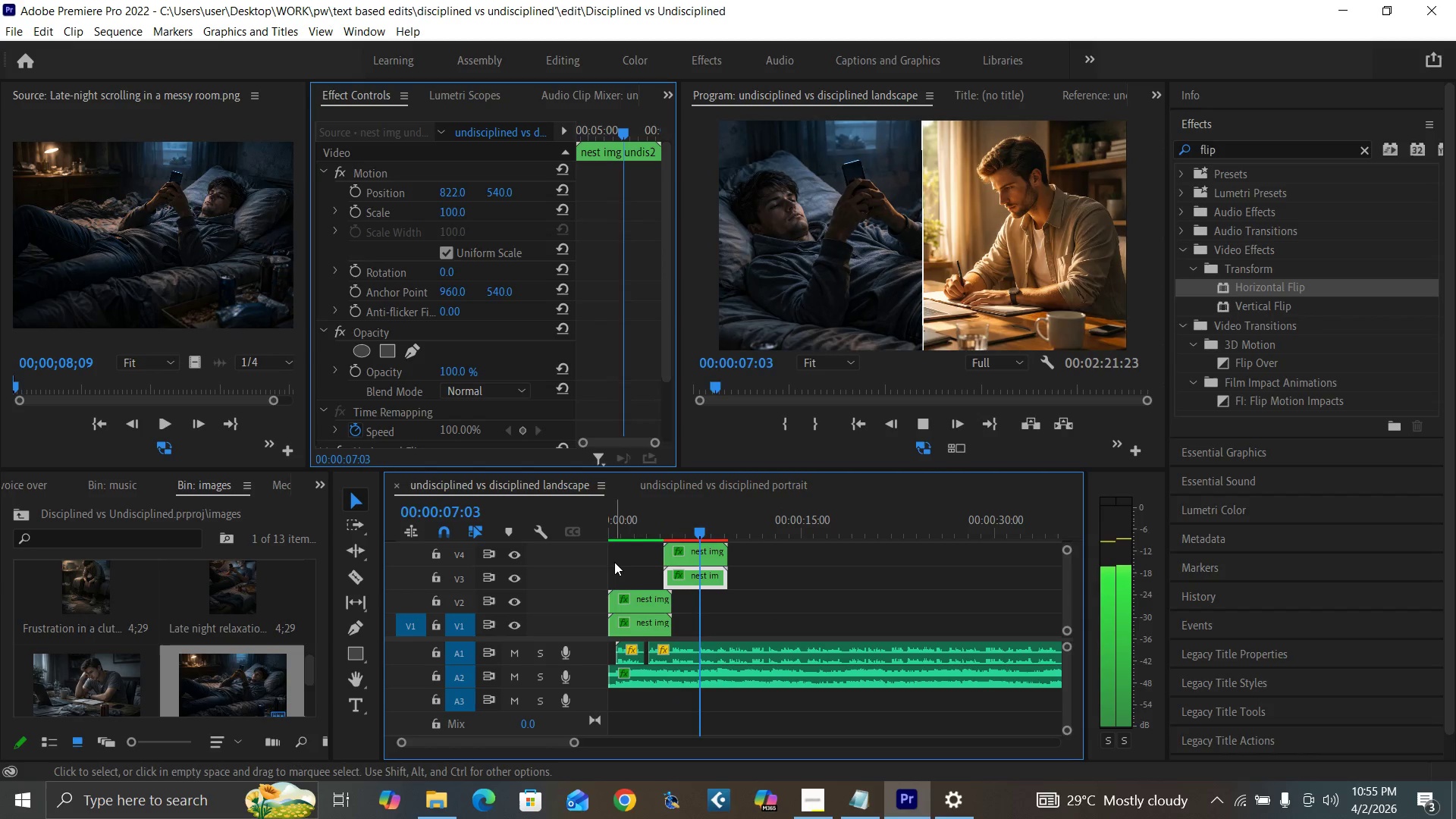 
key(Space)
 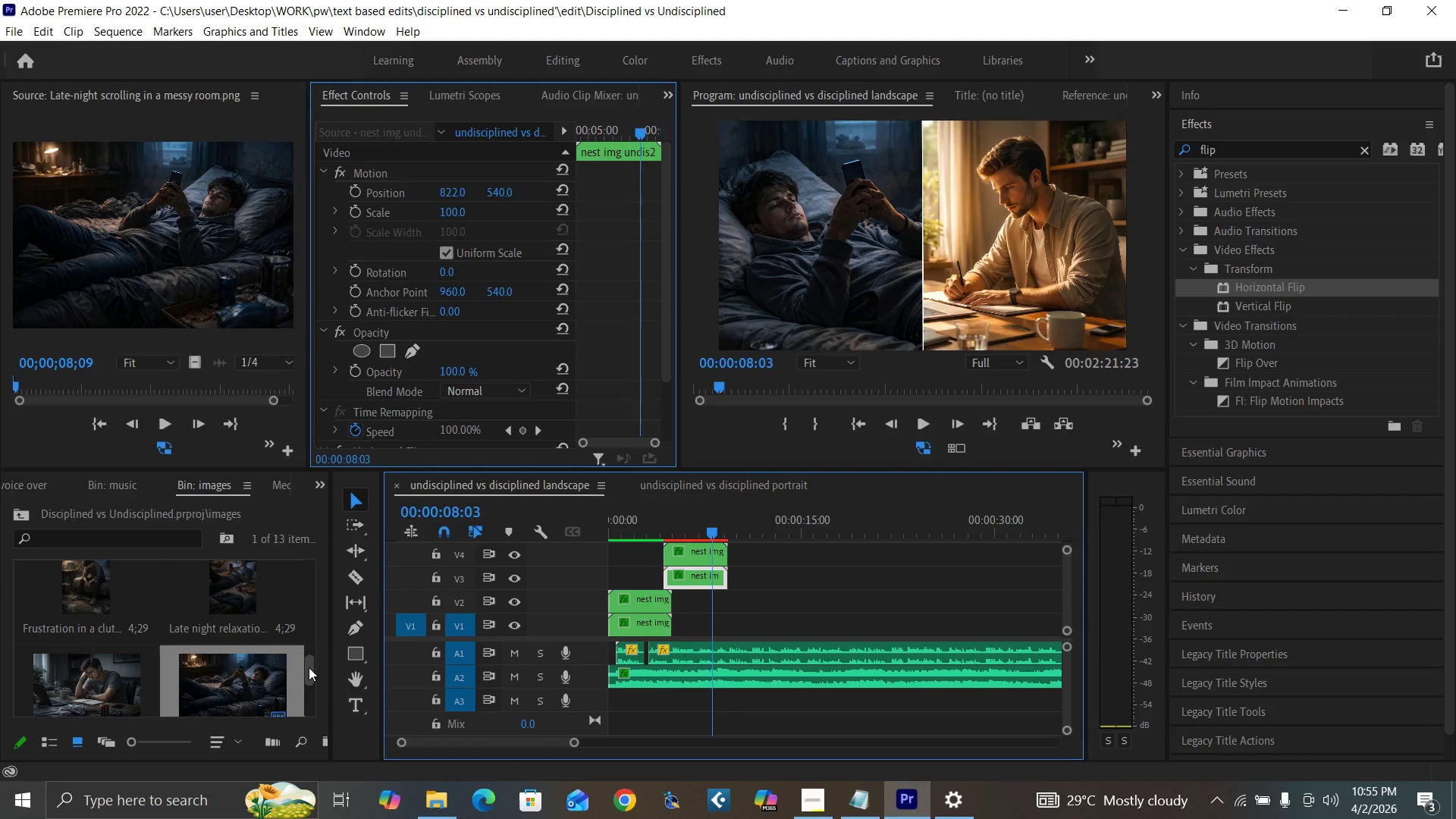 
left_click_drag(start_coordinate=[309, 667], to_coordinate=[301, 654])
 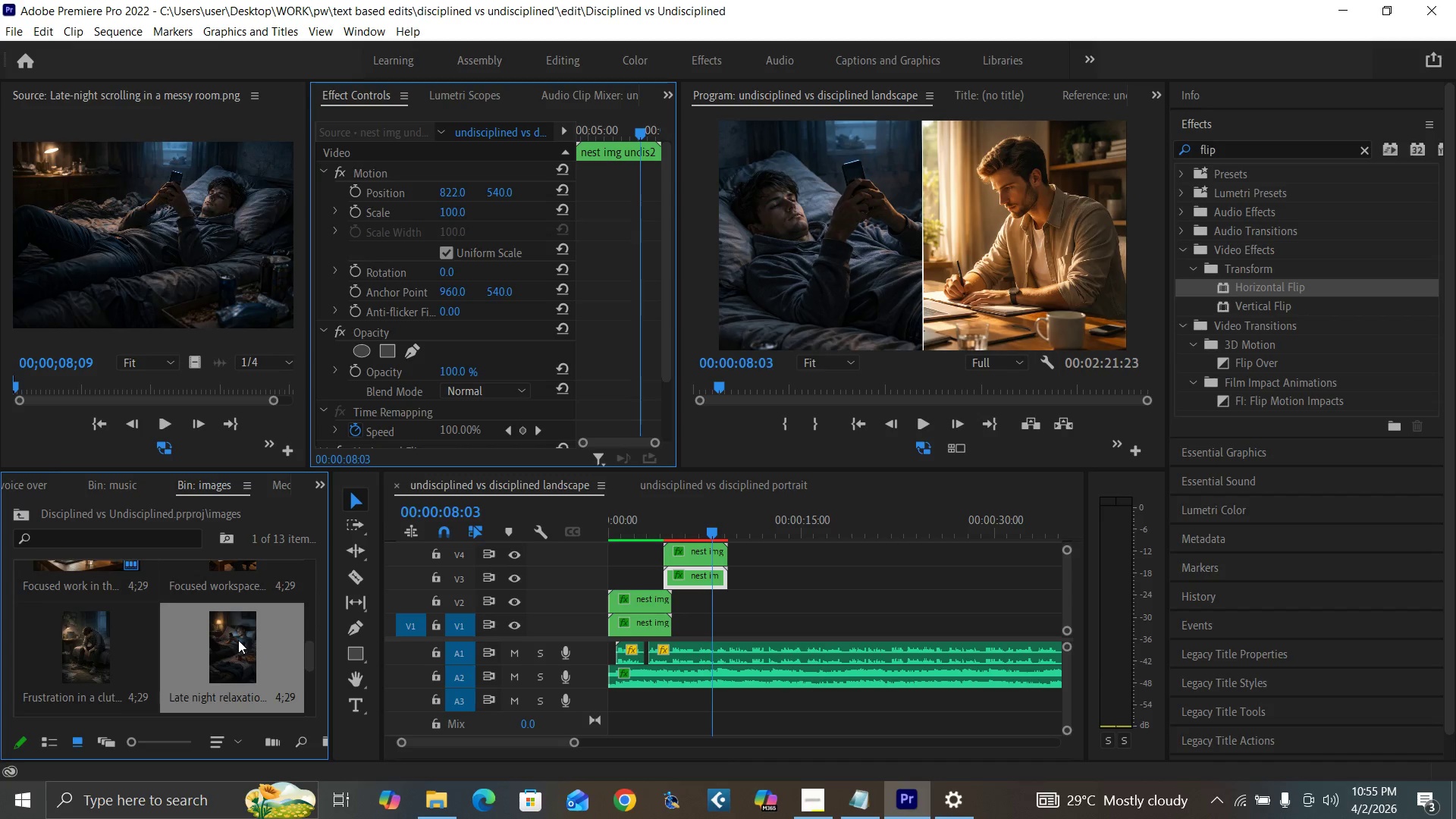 
double_click([238, 640])
 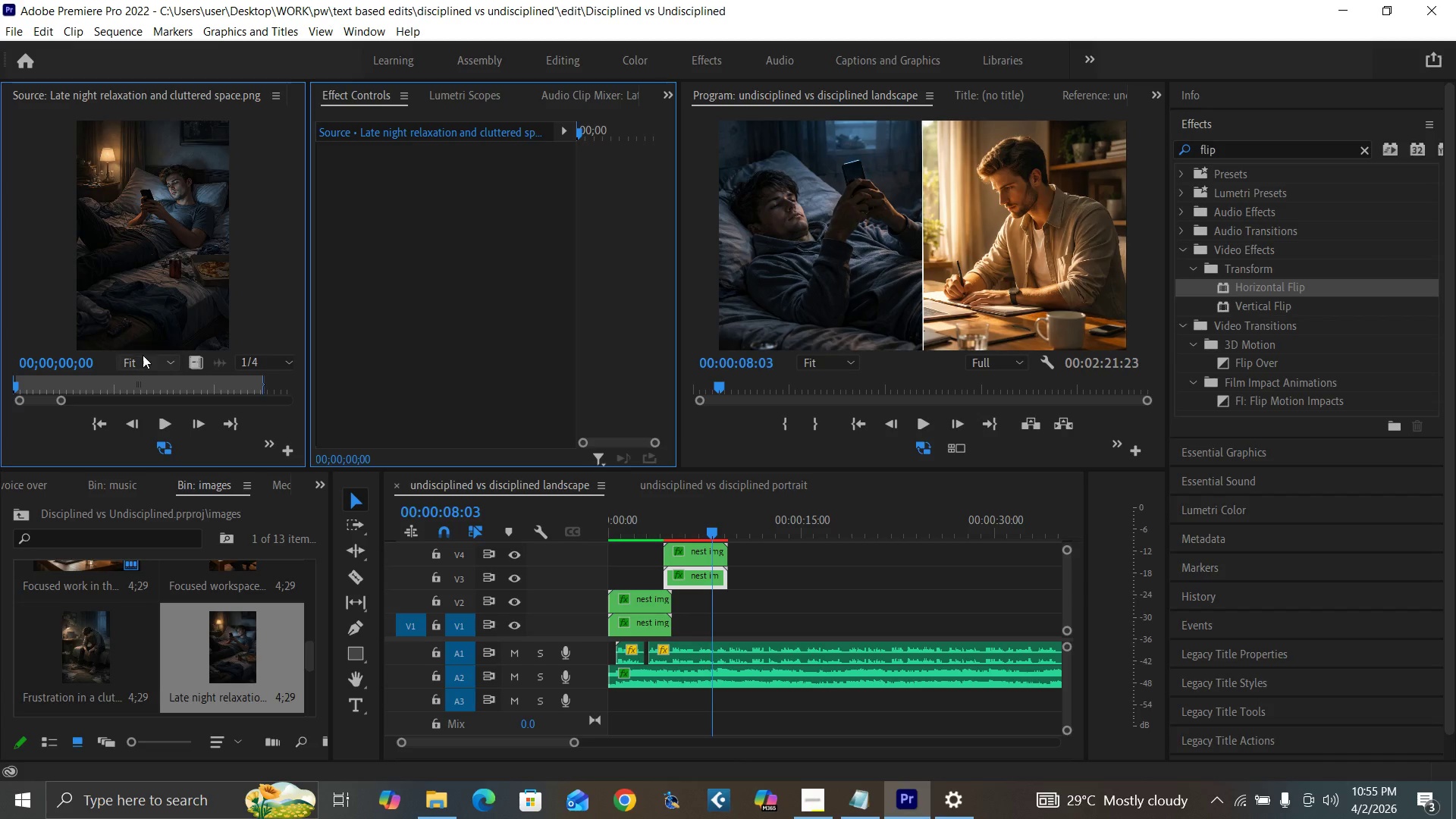 
wait(8.23)
 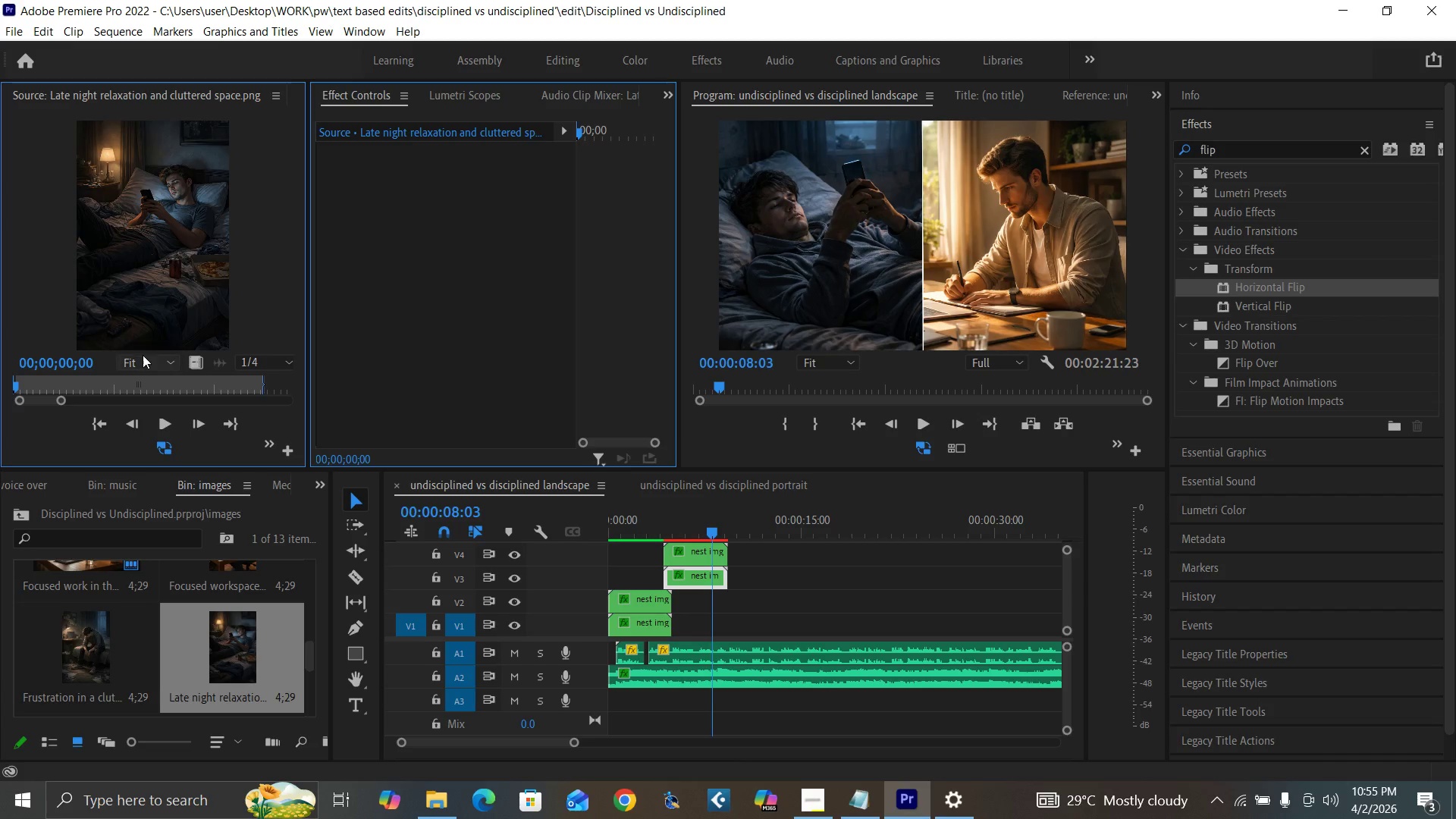 
left_click([753, 578])
 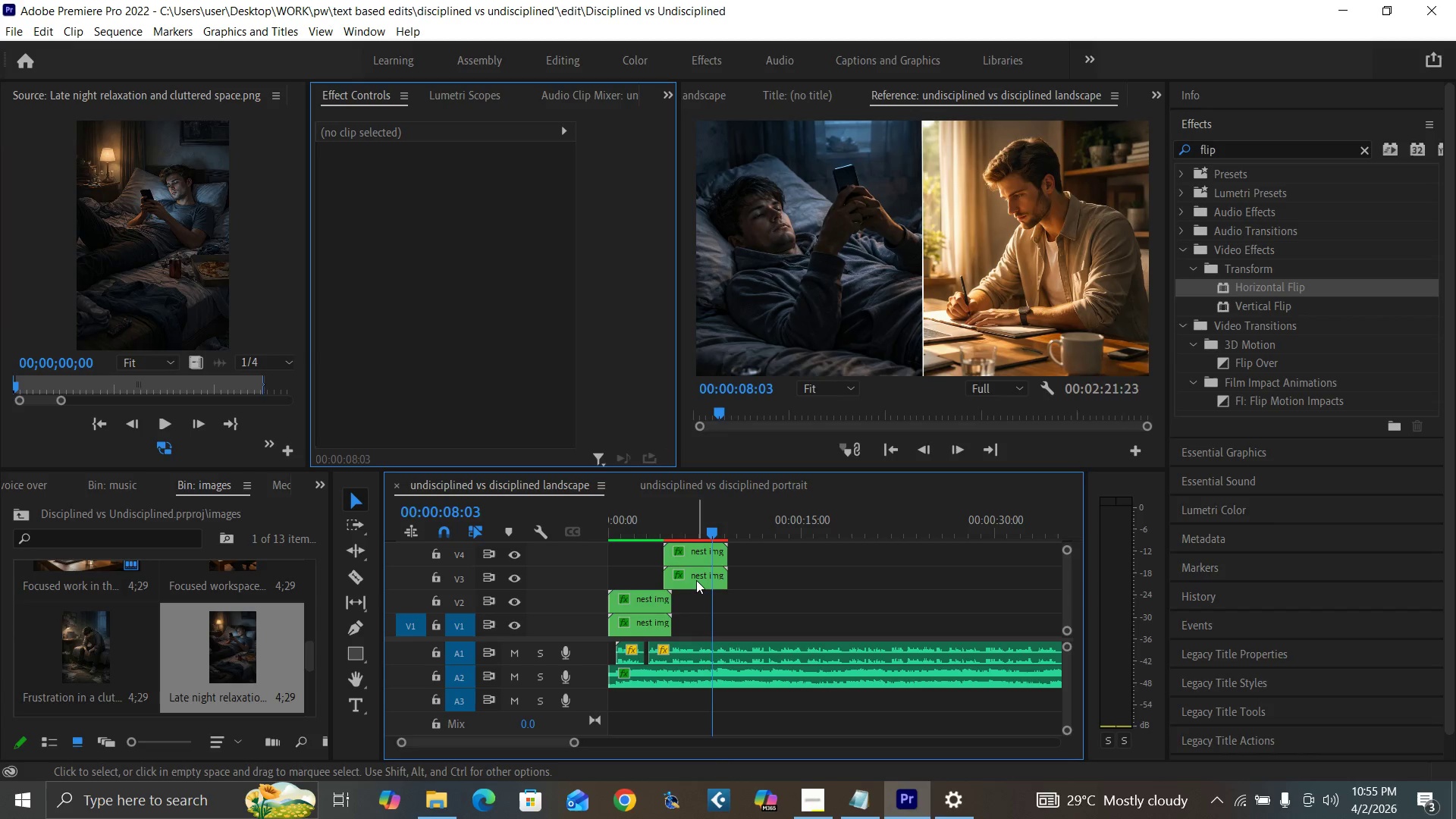 
left_click([696, 580])
 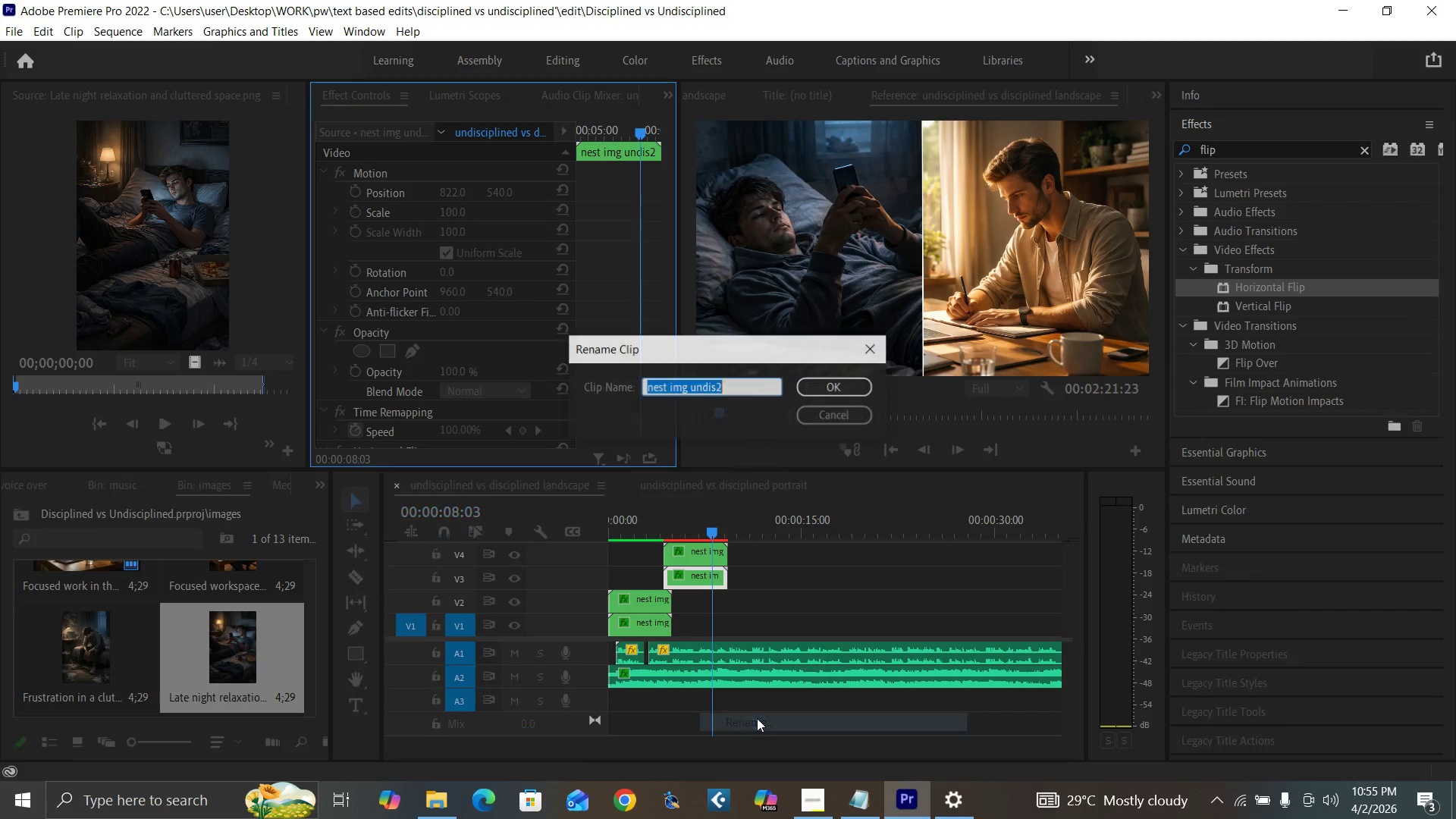 
left_click([726, 388])
 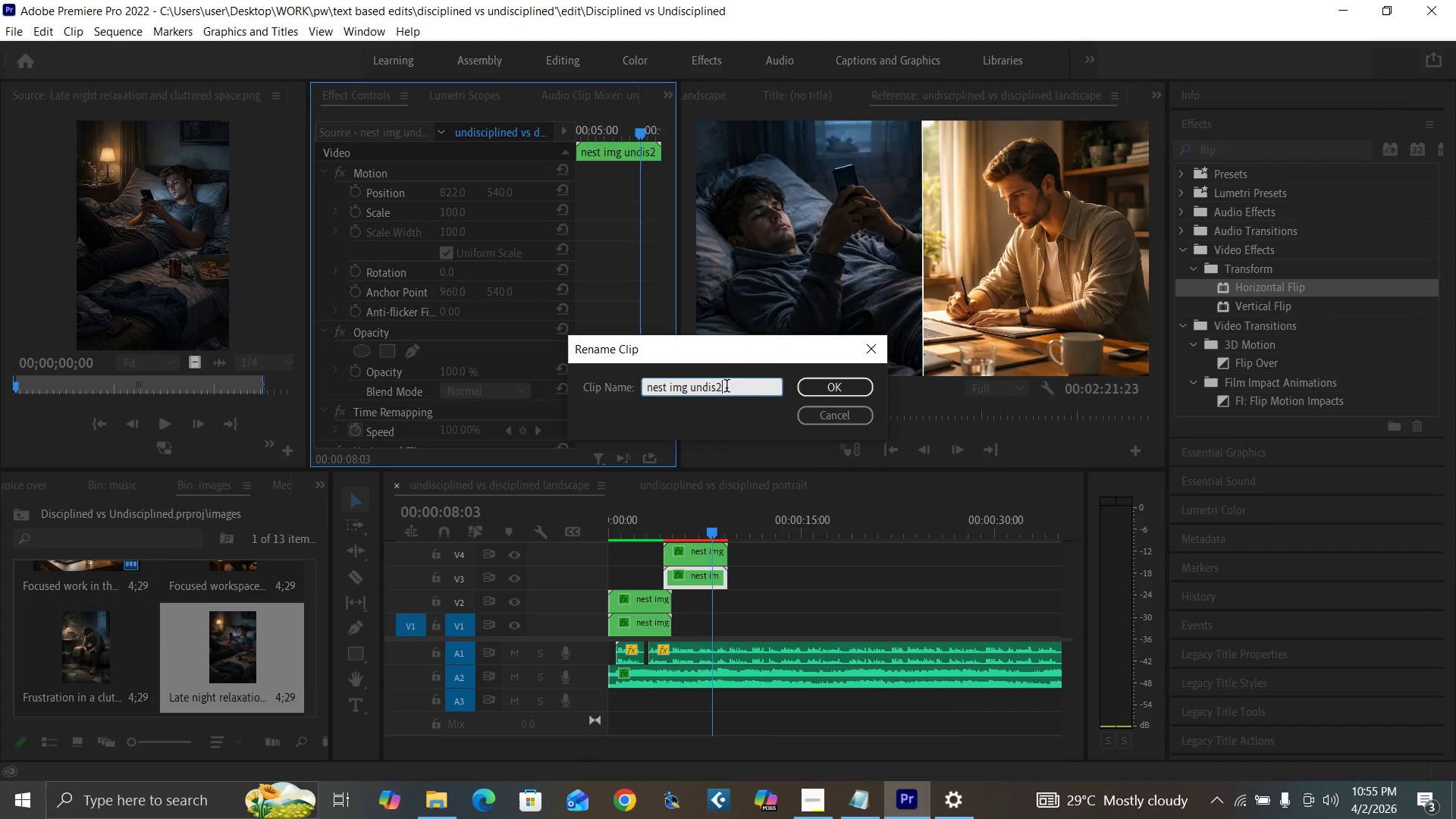 
key(Backspace)
 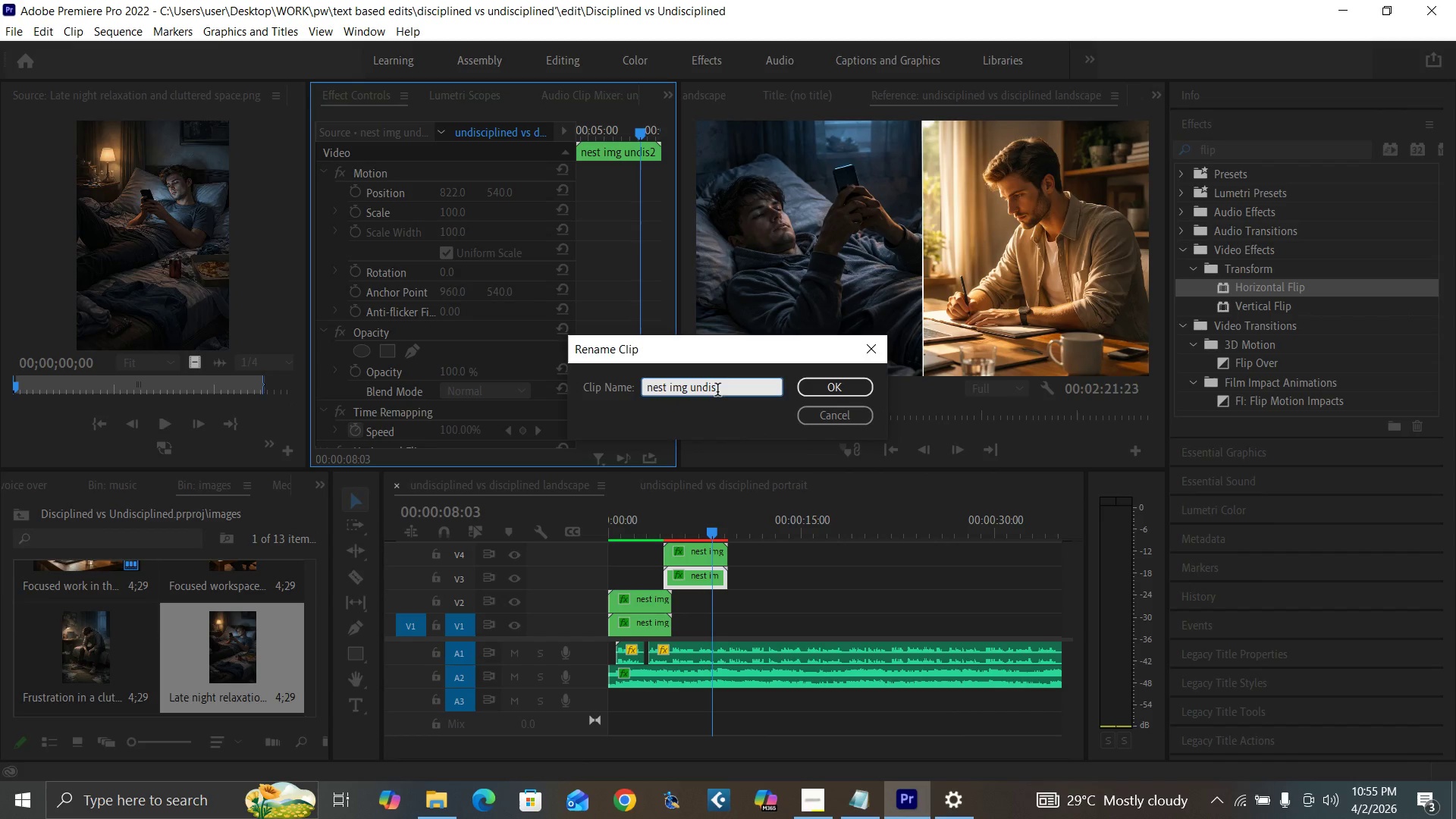 
key(3)
 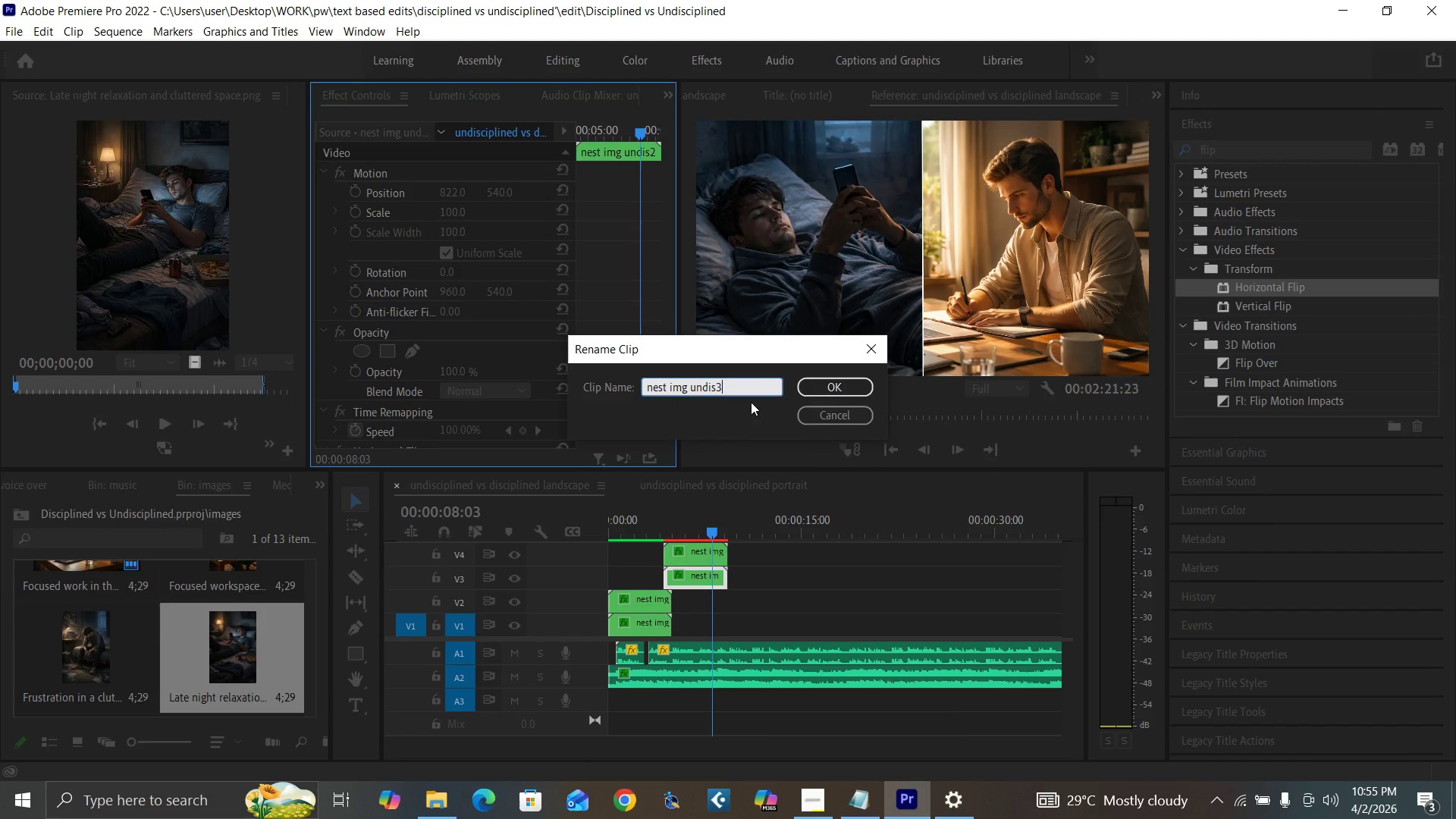 
key(Backspace)
 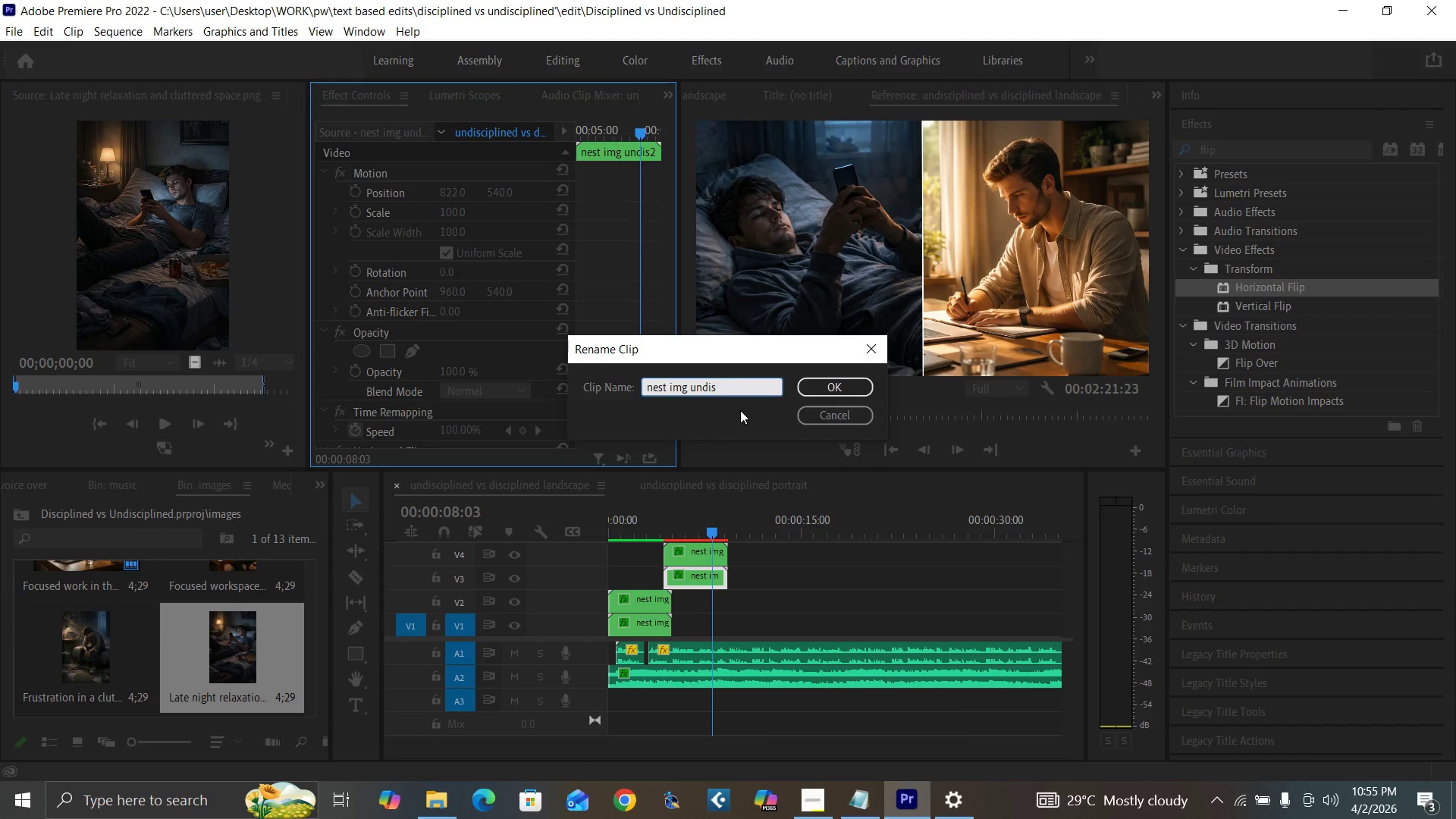 
key(2)
 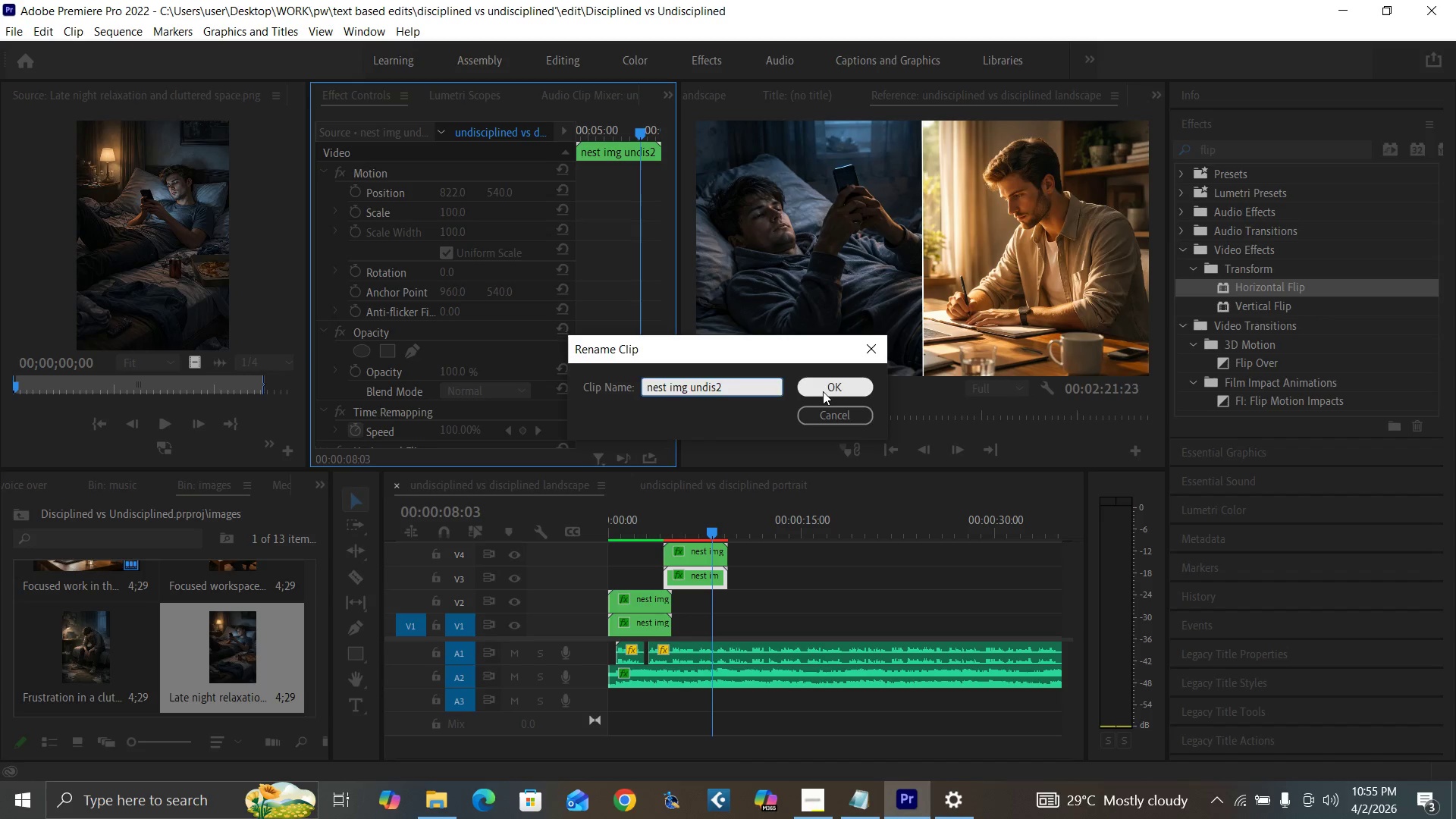 
left_click([823, 391])
 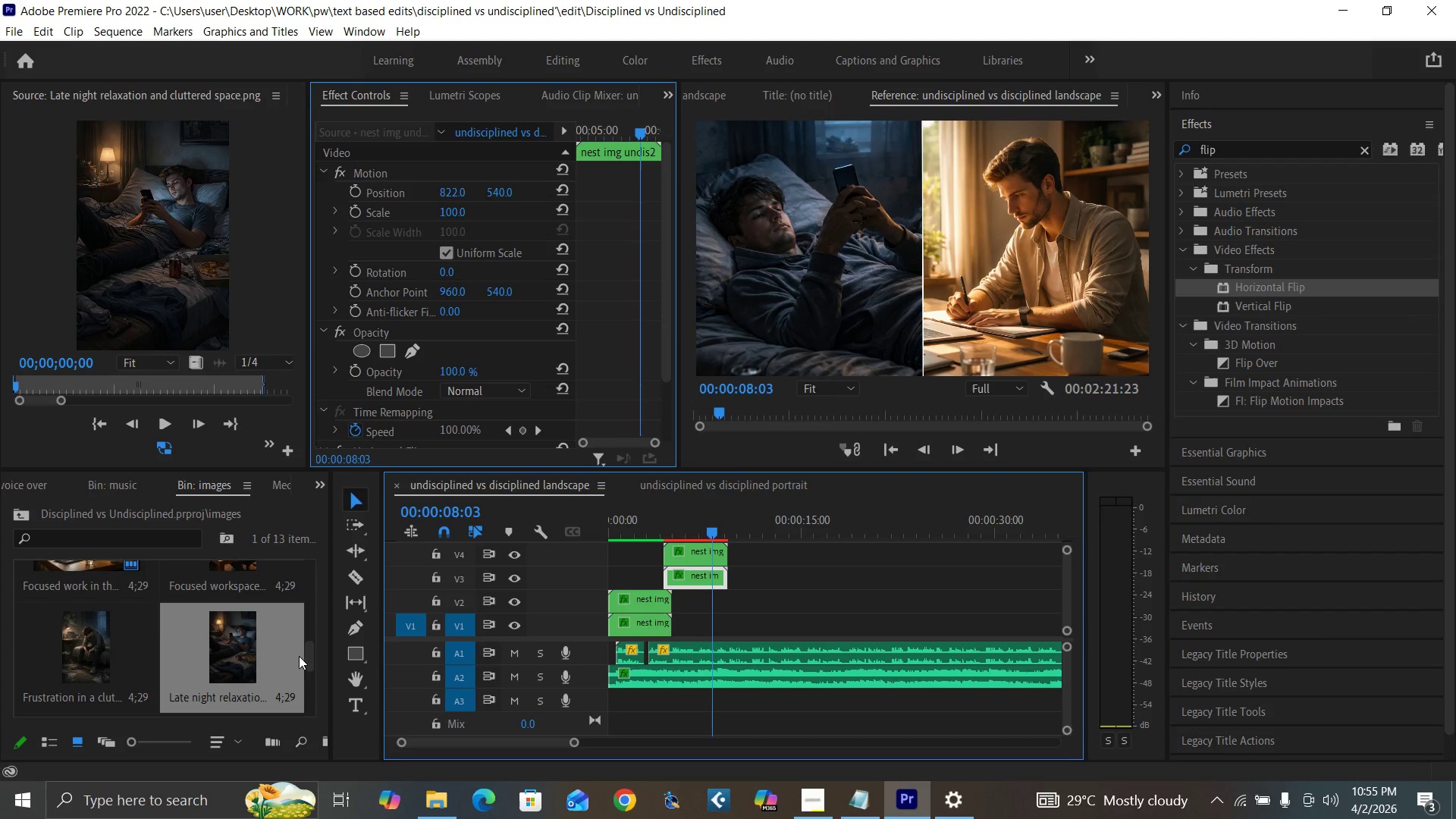 
left_click_drag(start_coordinate=[307, 658], to_coordinate=[316, 681])
 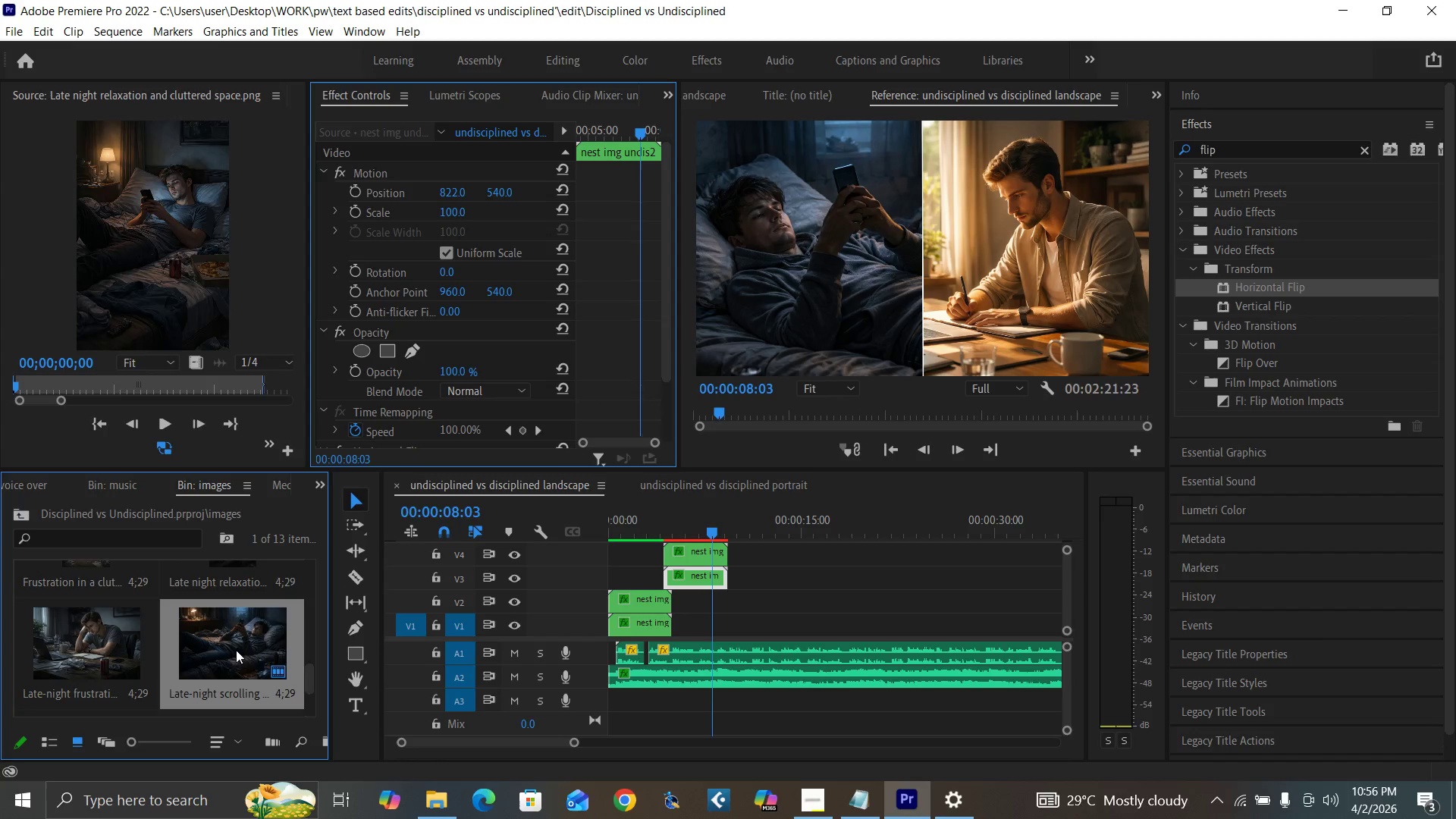 
double_click([236, 650])
 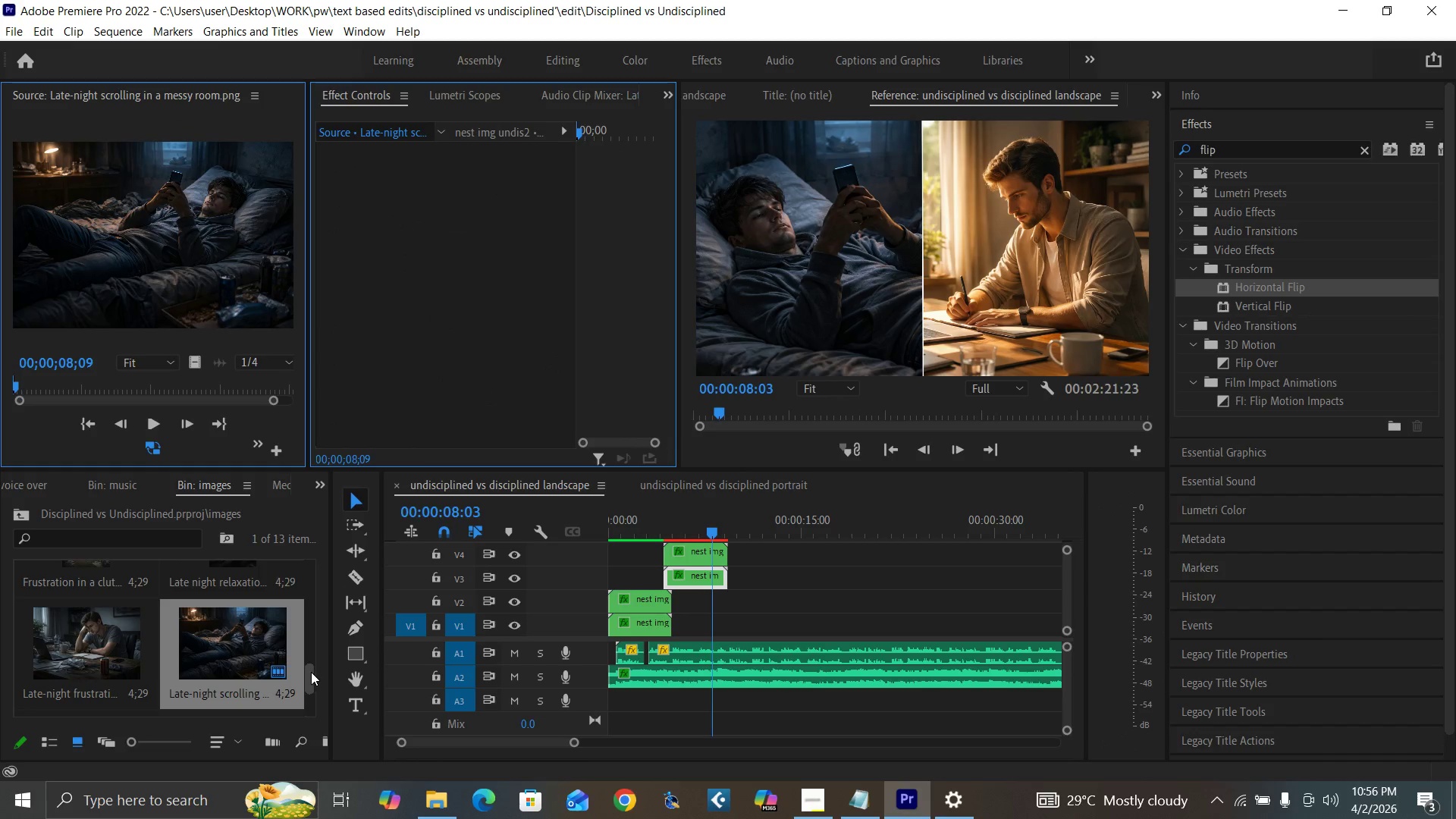 
left_click_drag(start_coordinate=[311, 672], to_coordinate=[309, 651])
 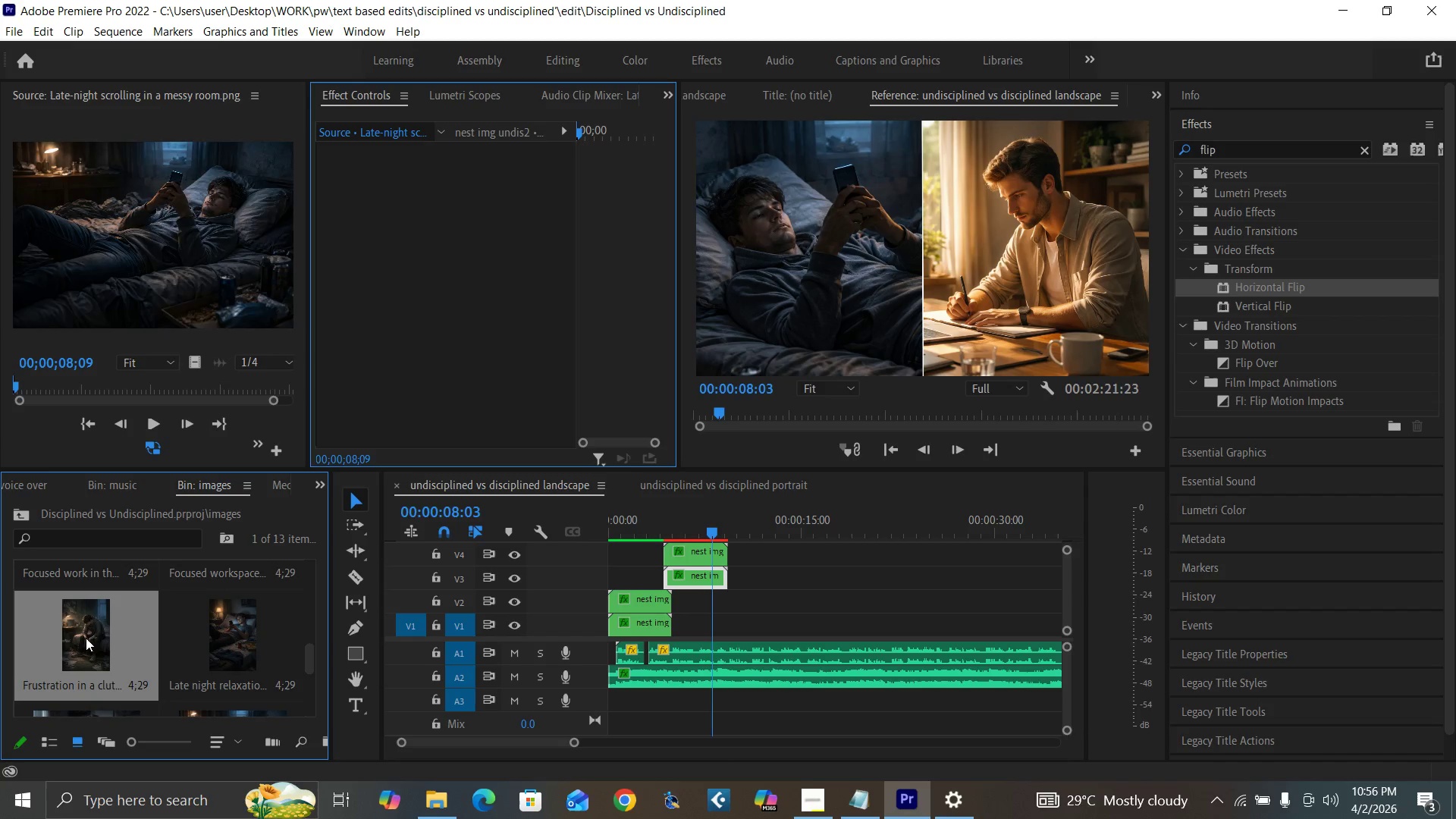 
double_click([85, 638])
 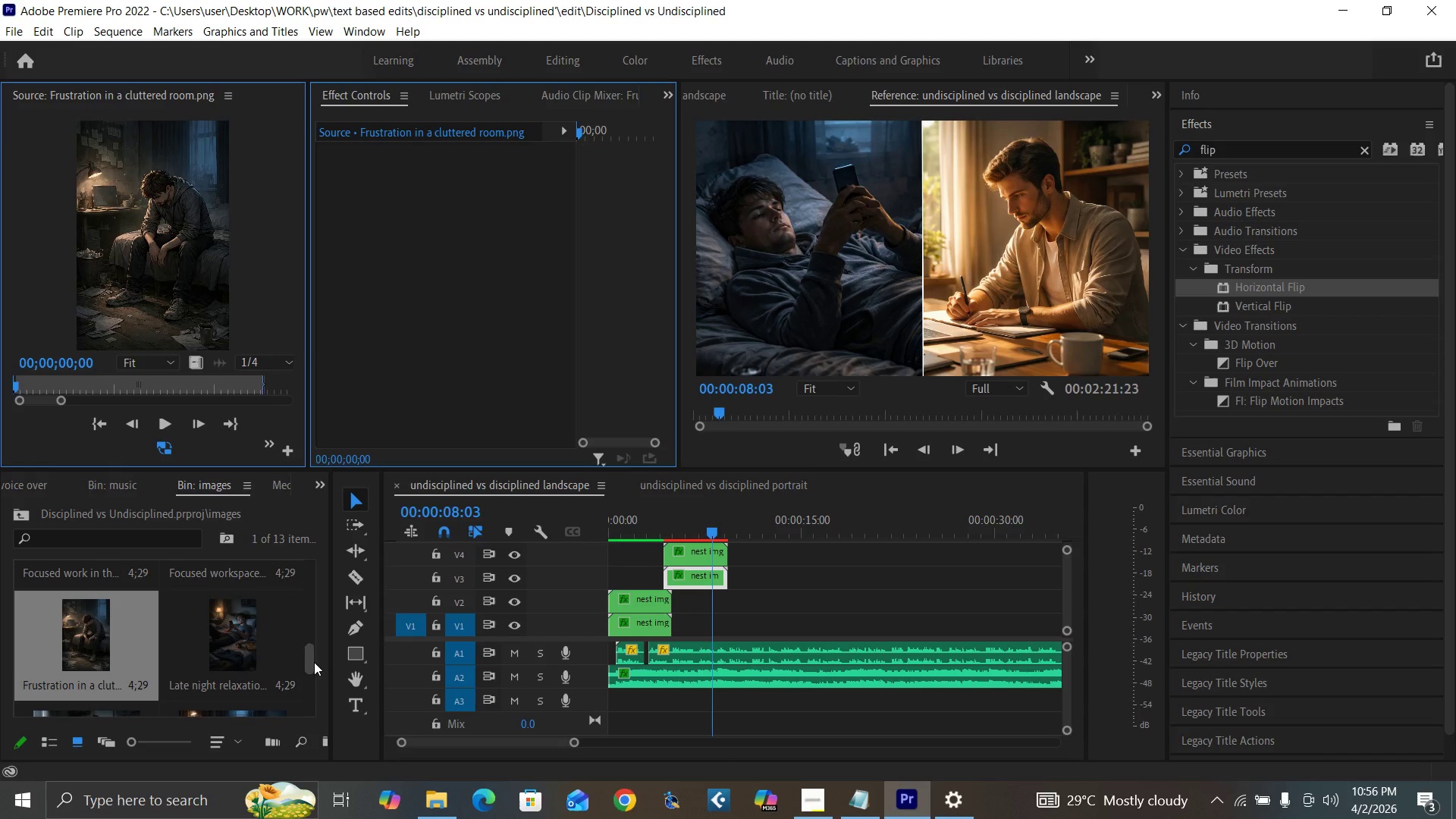 
left_click_drag(start_coordinate=[307, 662], to_coordinate=[306, 573])
 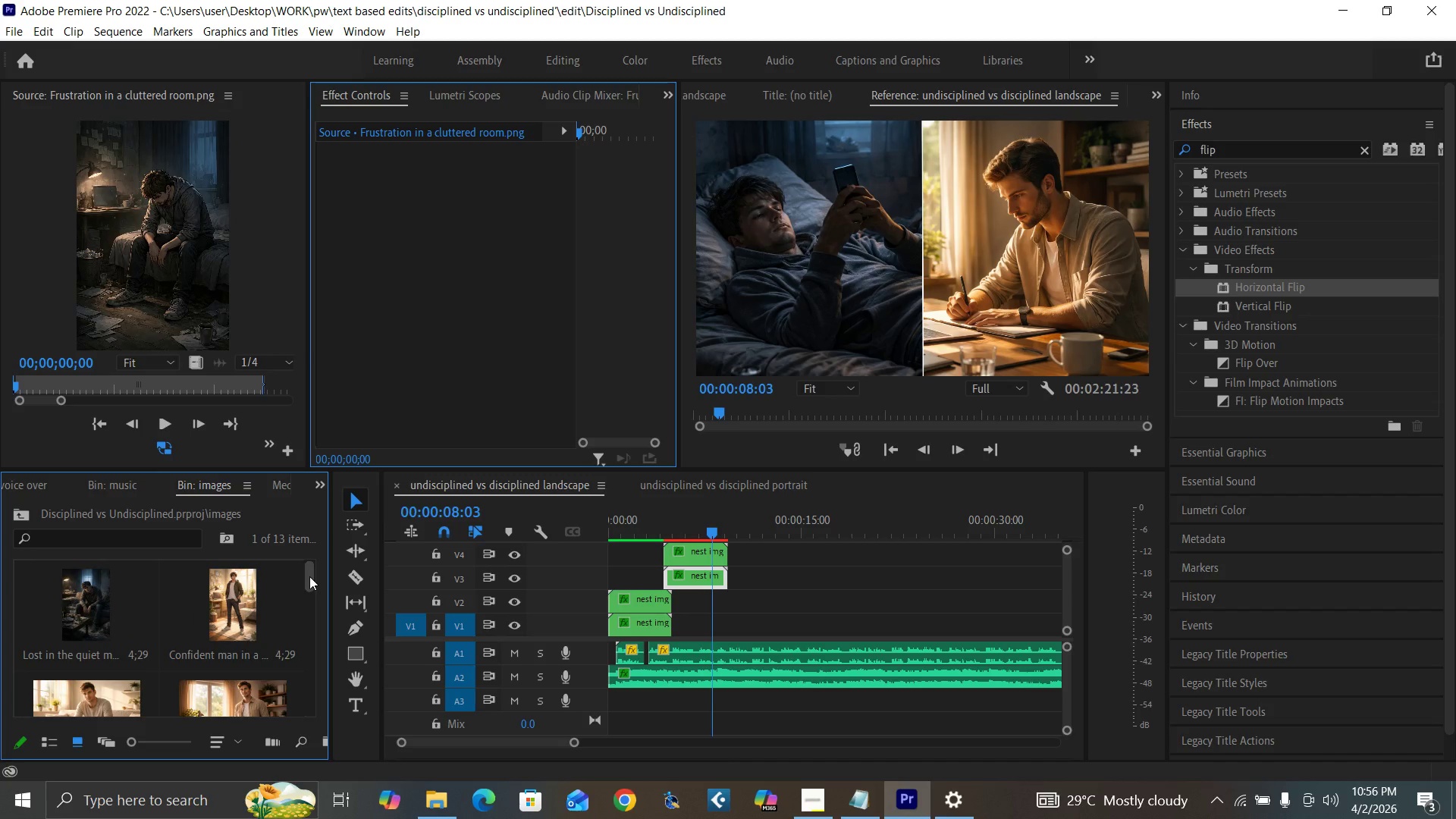 
left_click_drag(start_coordinate=[309, 577], to_coordinate=[313, 692])
 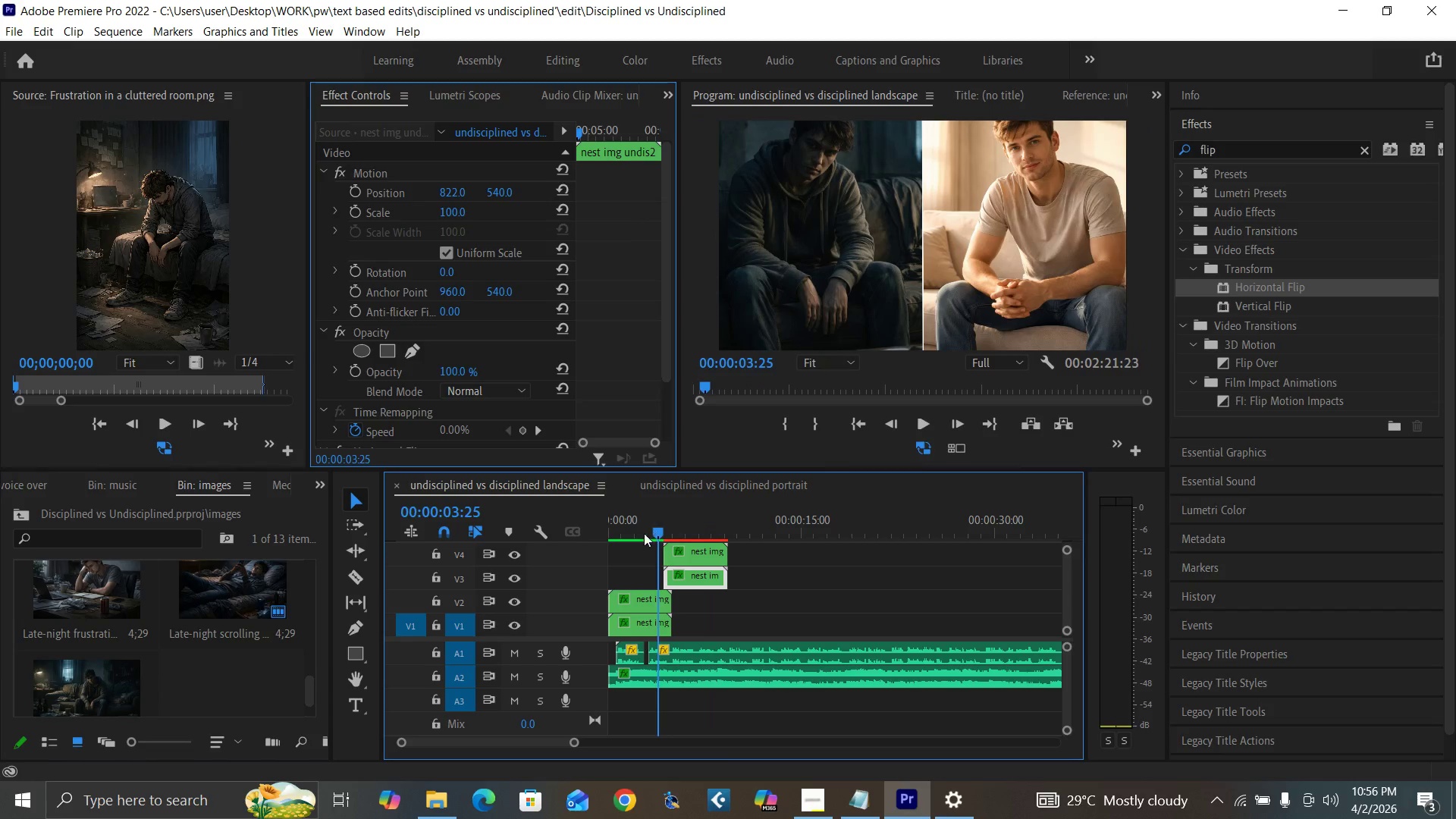 
key(Space)
 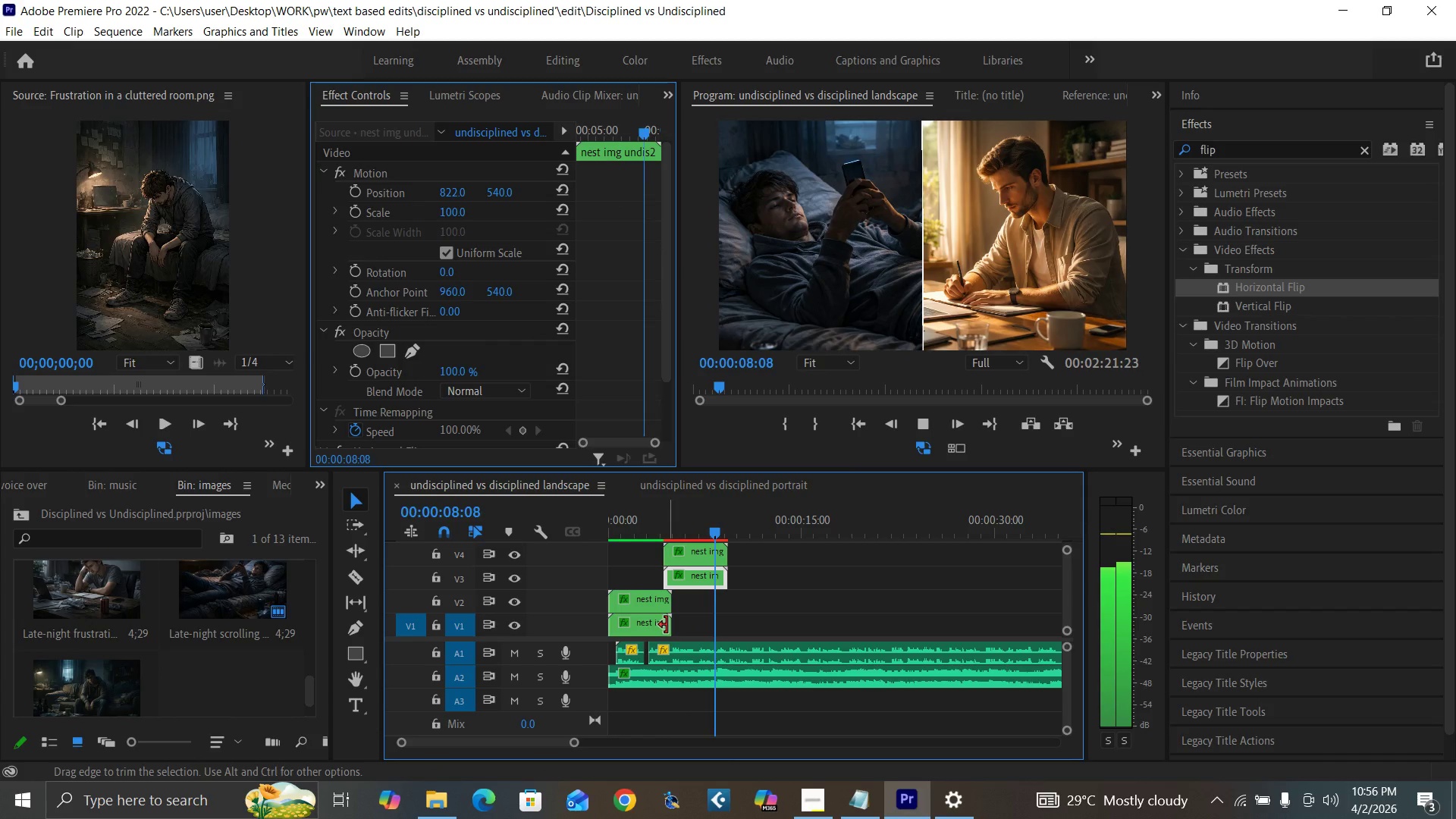 
wait(9.45)
 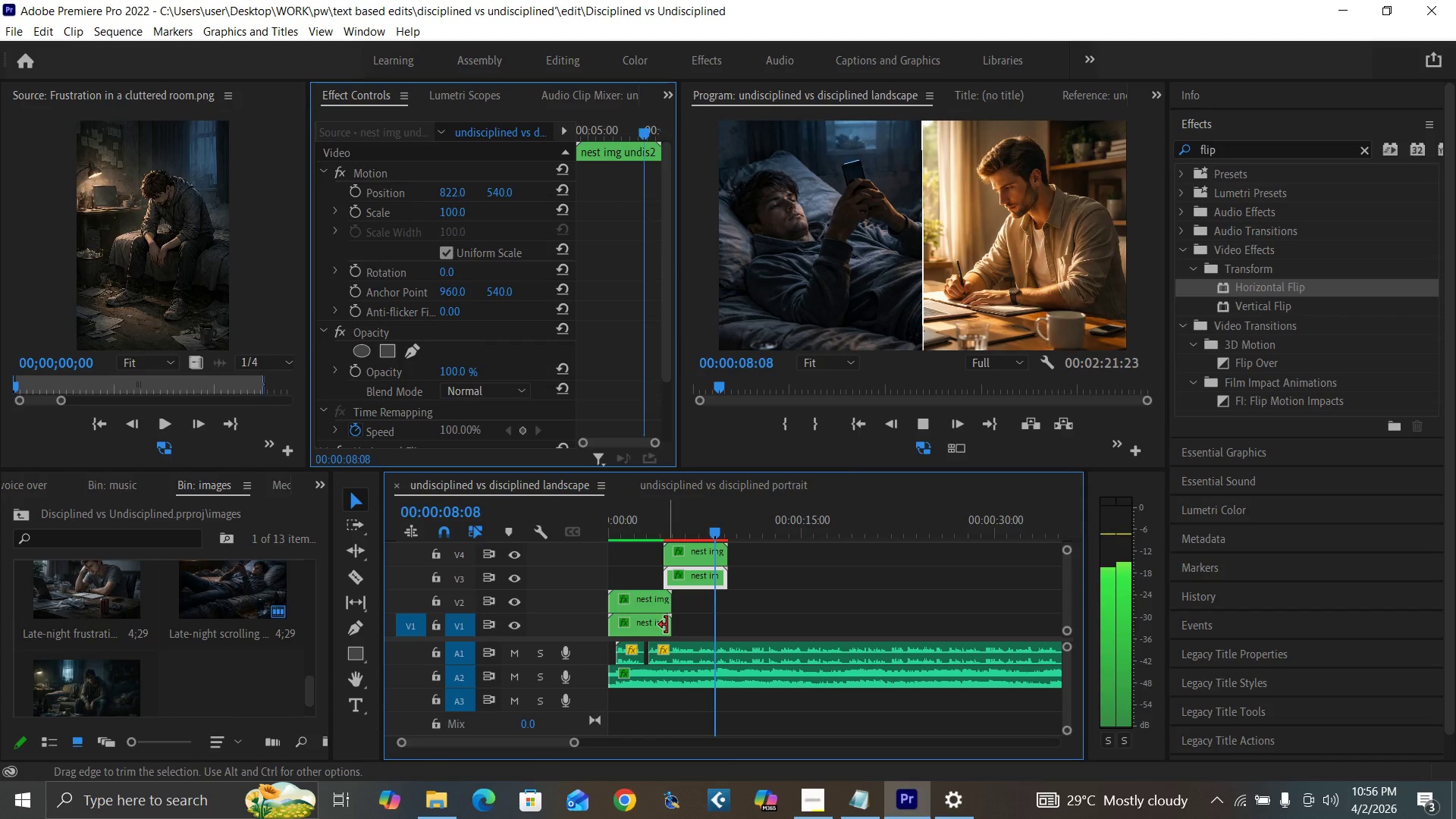 
key(Space)
 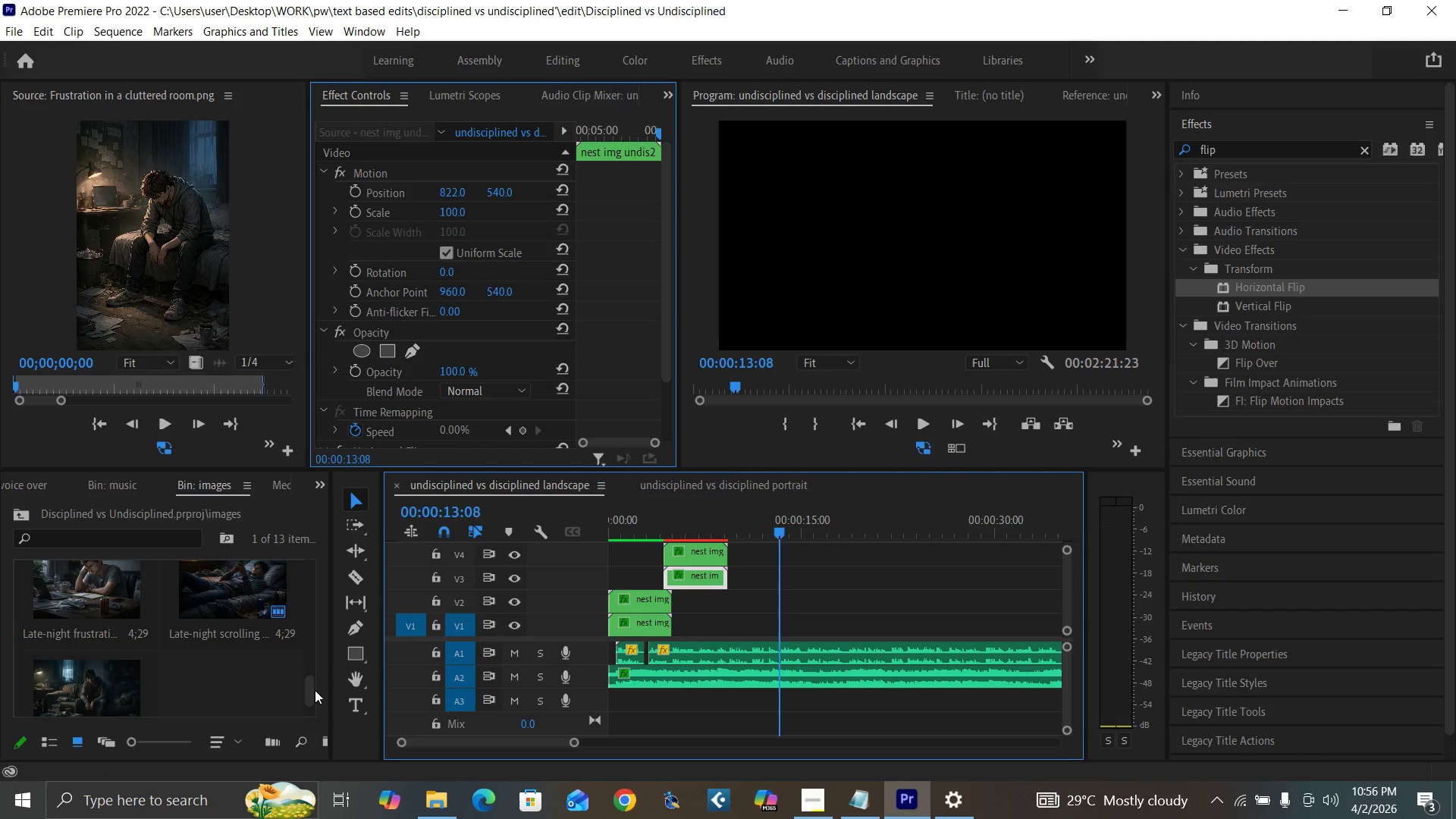 
left_click_drag(start_coordinate=[311, 685], to_coordinate=[309, 639])
 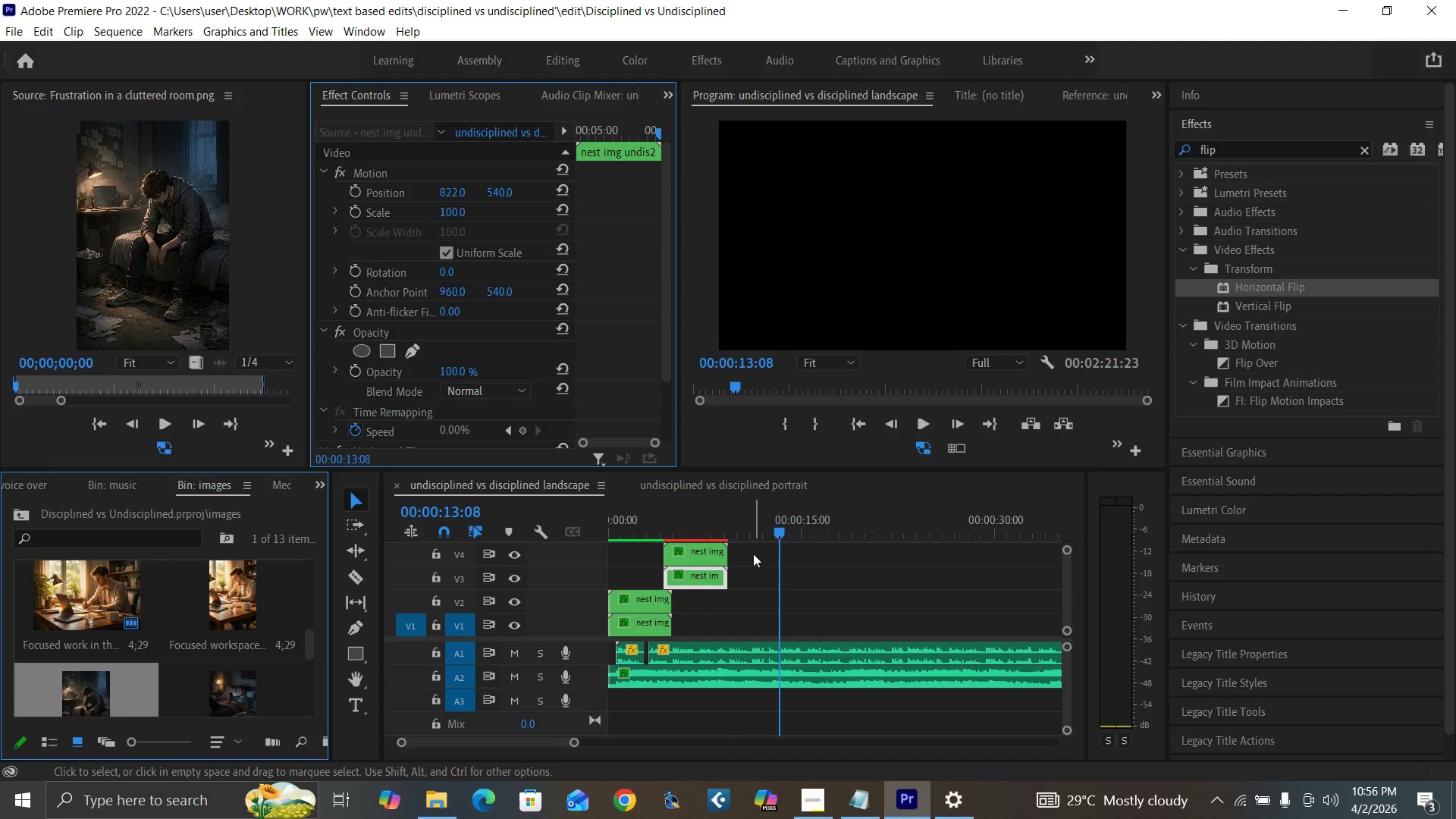 
left_click_drag(start_coordinate=[754, 553], to_coordinate=[717, 577])
 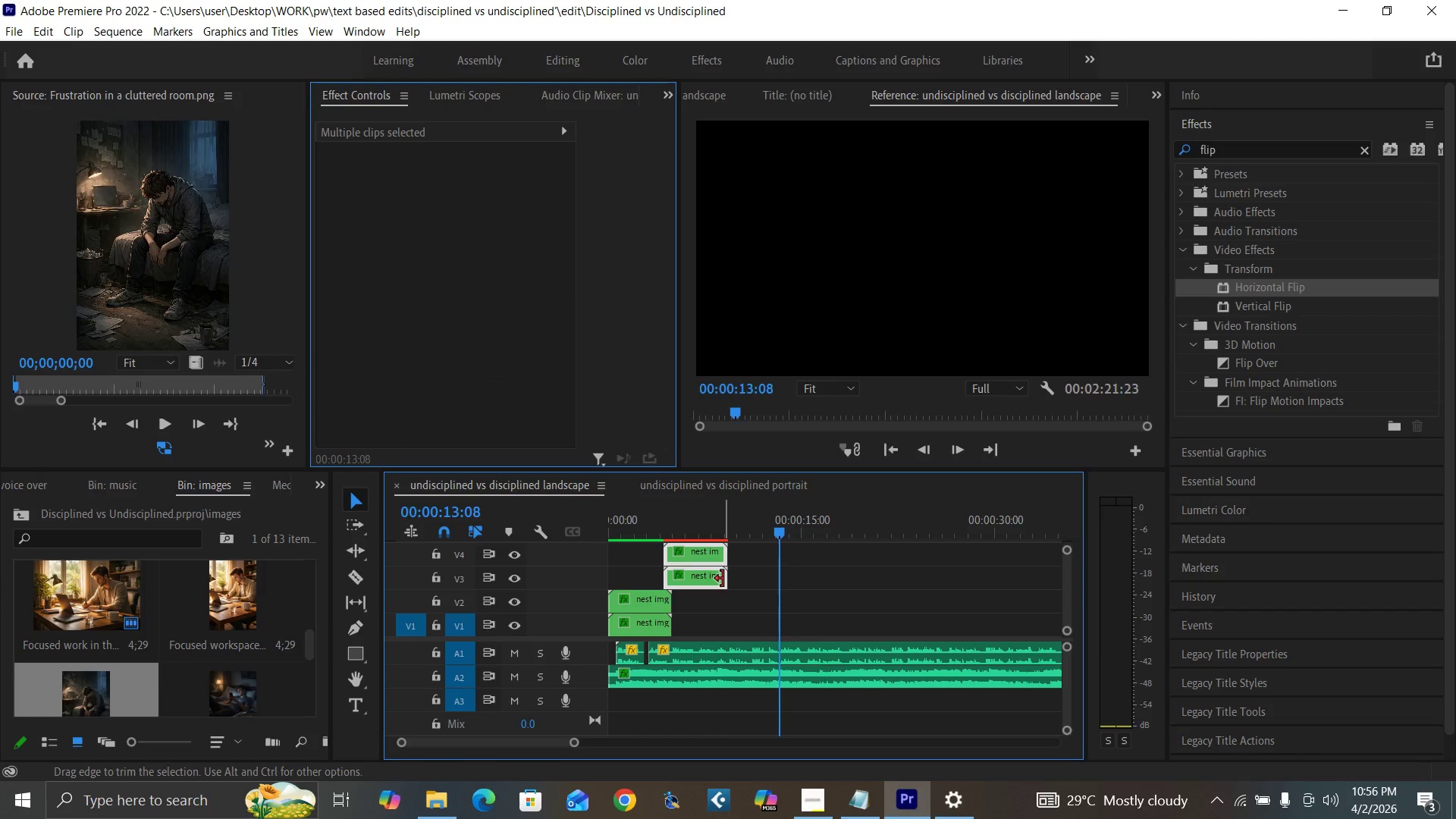 
left_click_drag(start_coordinate=[723, 579], to_coordinate=[761, 580])
 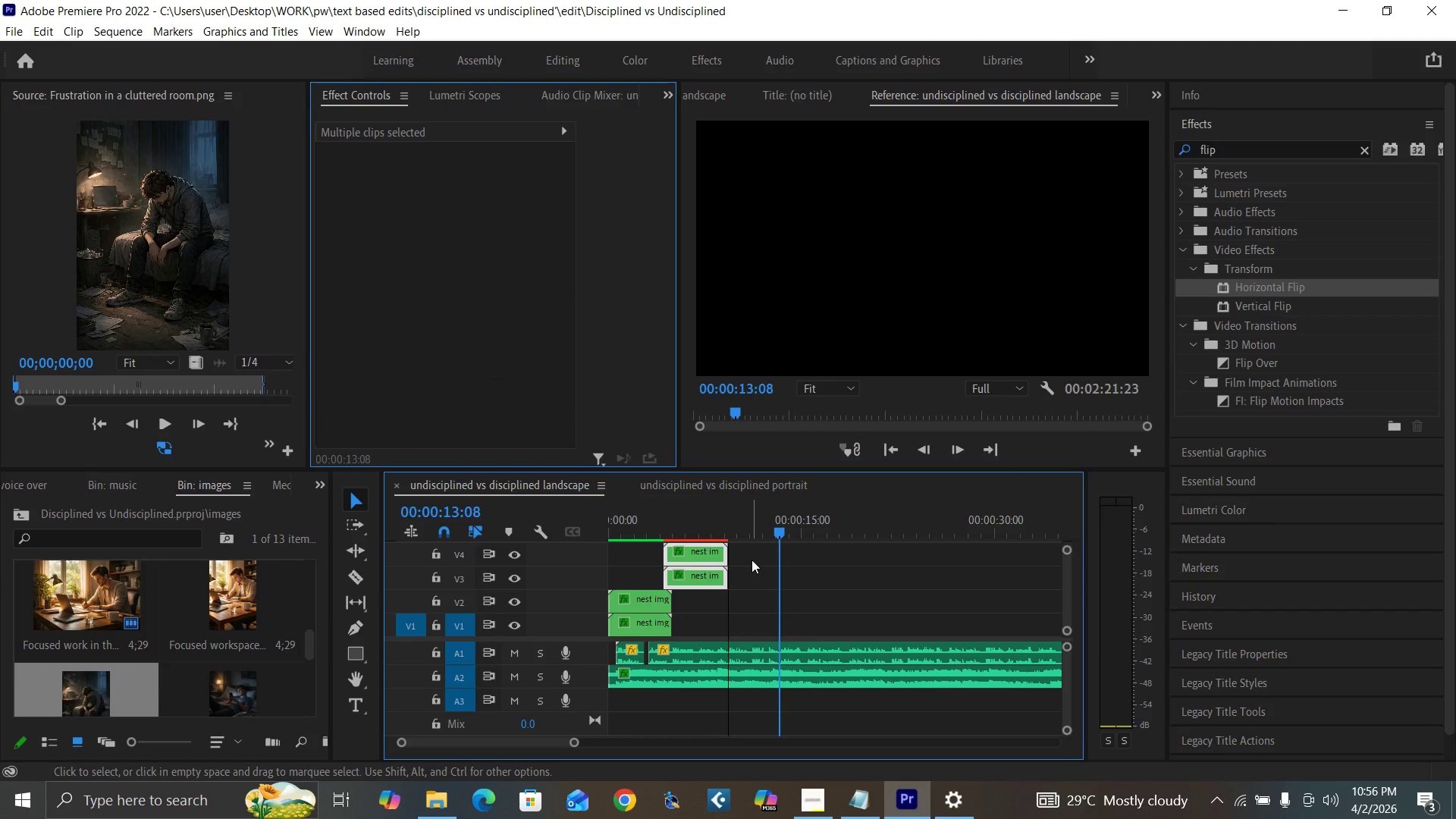 
left_click([752, 557])
 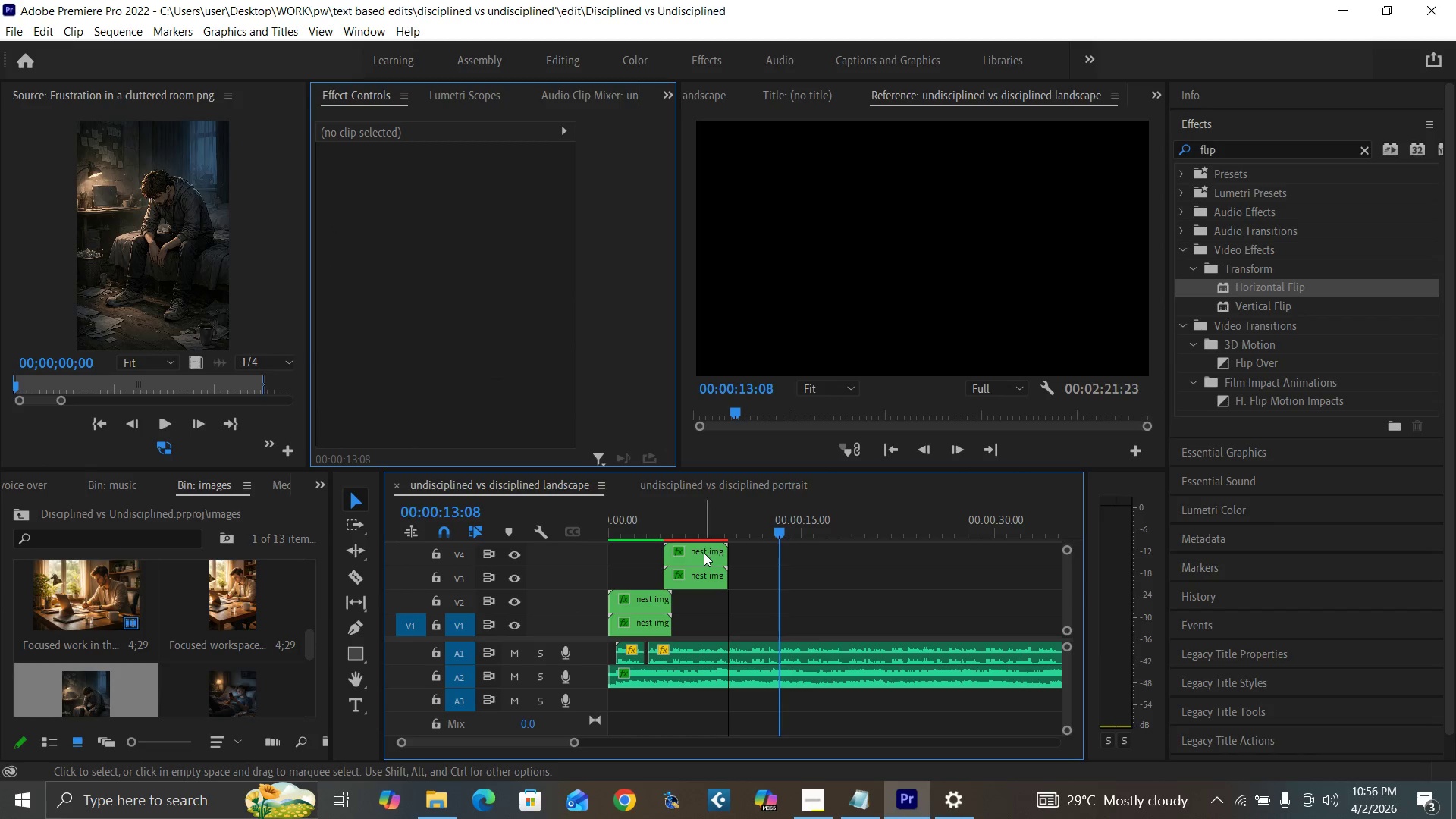 
double_click([704, 553])
 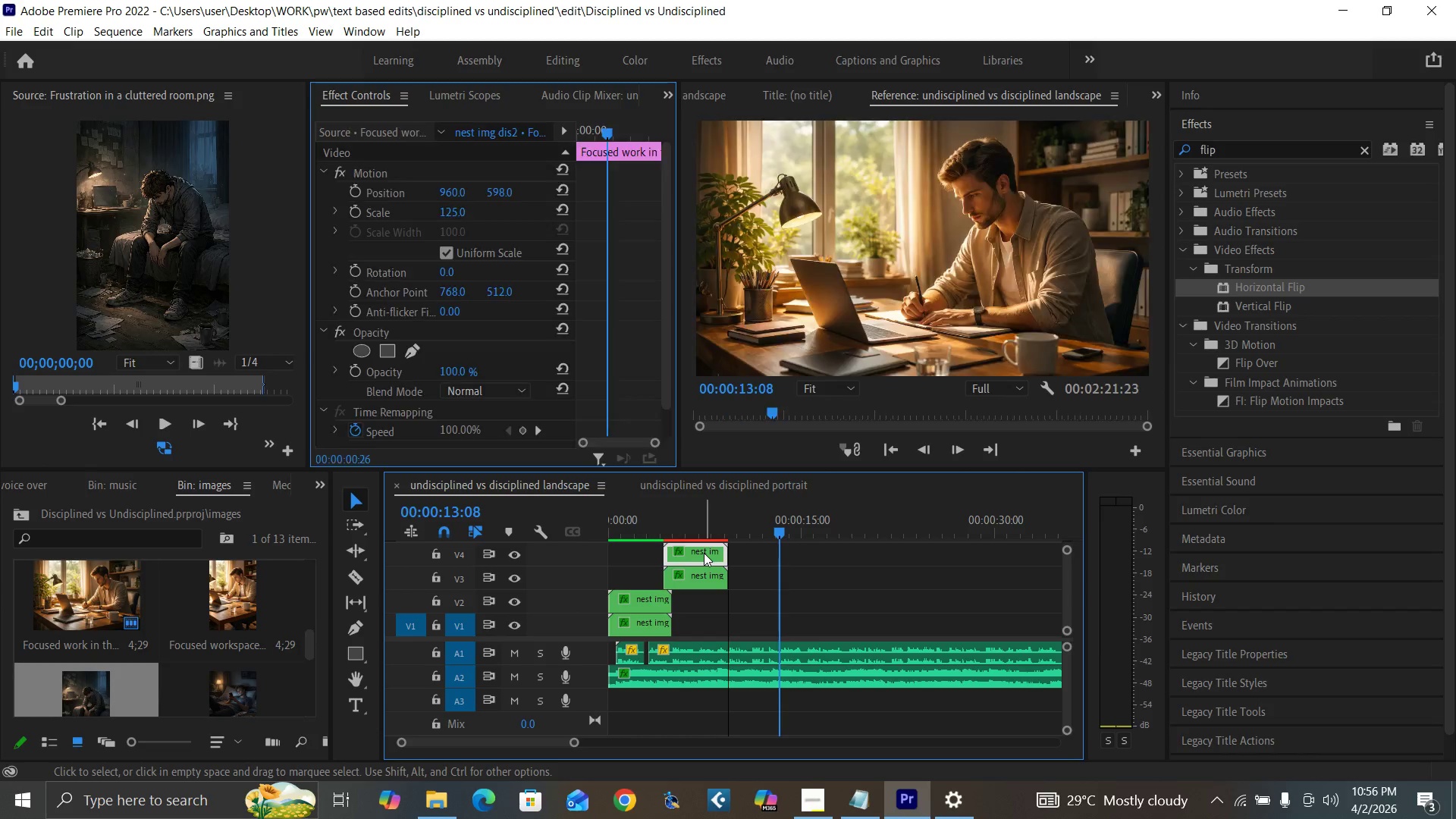 
triple_click([704, 553])
 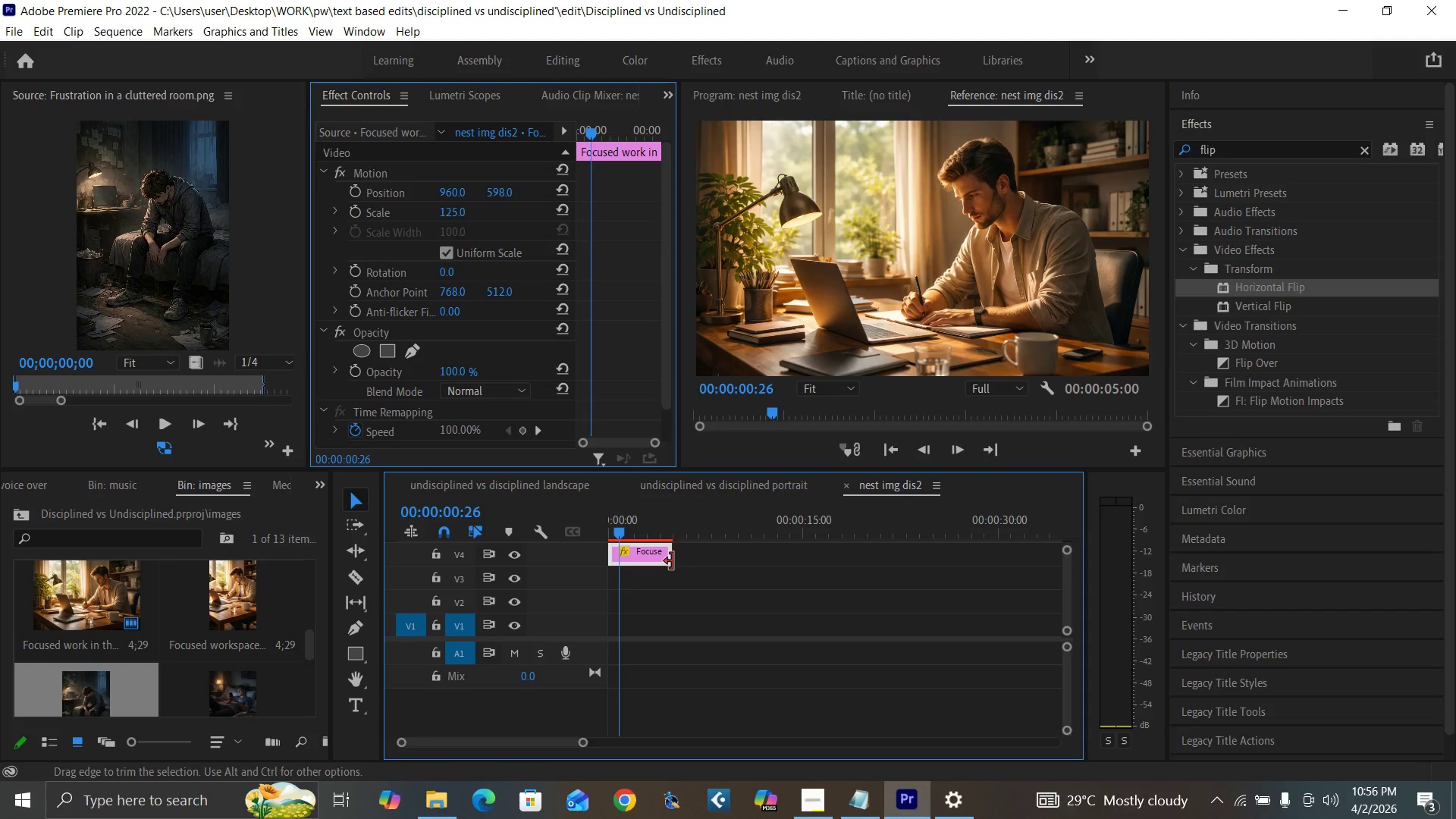 
left_click_drag(start_coordinate=[671, 561], to_coordinate=[968, 554])
 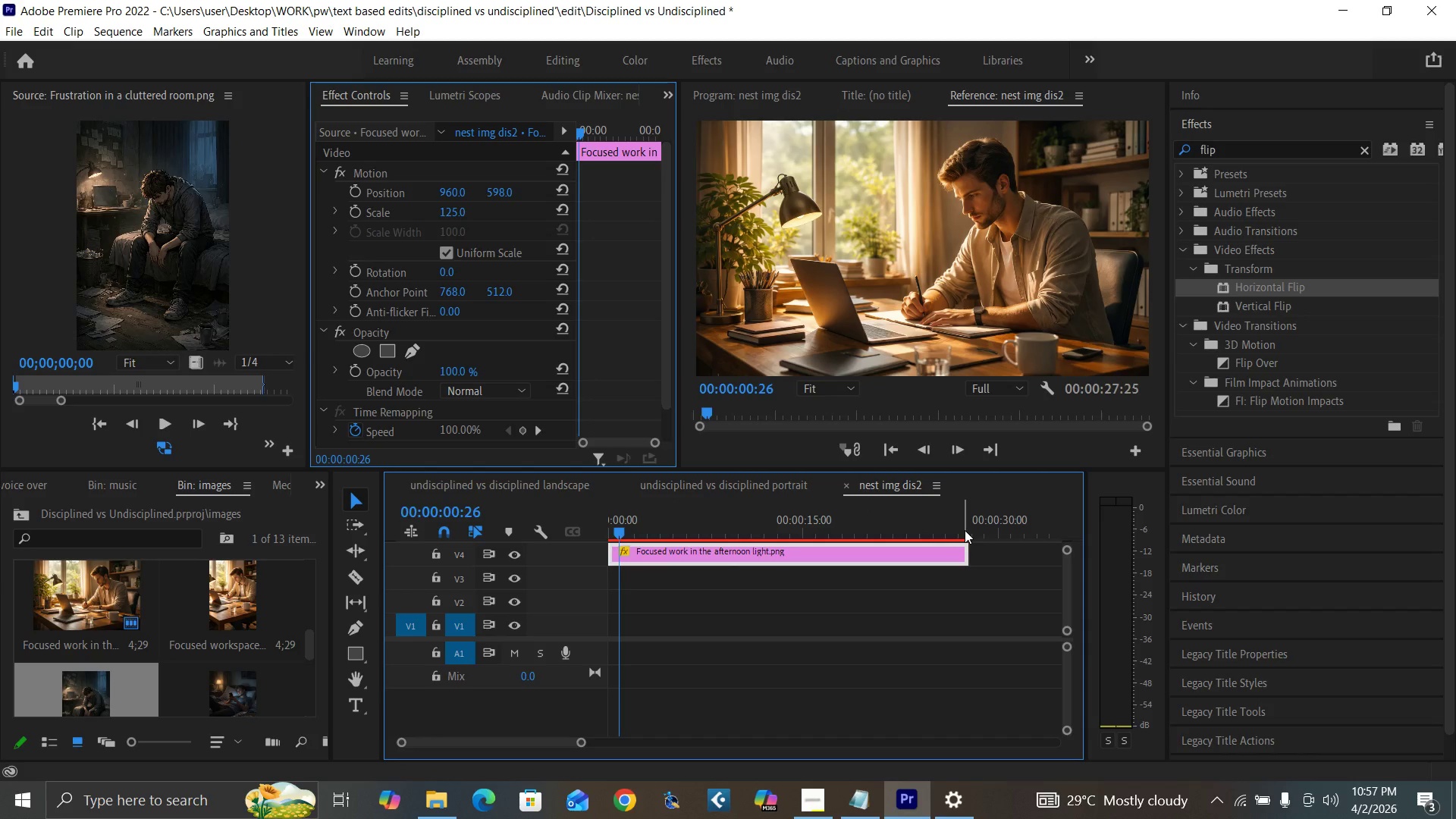 
left_click_drag(start_coordinate=[966, 549], to_coordinate=[1010, 561])
 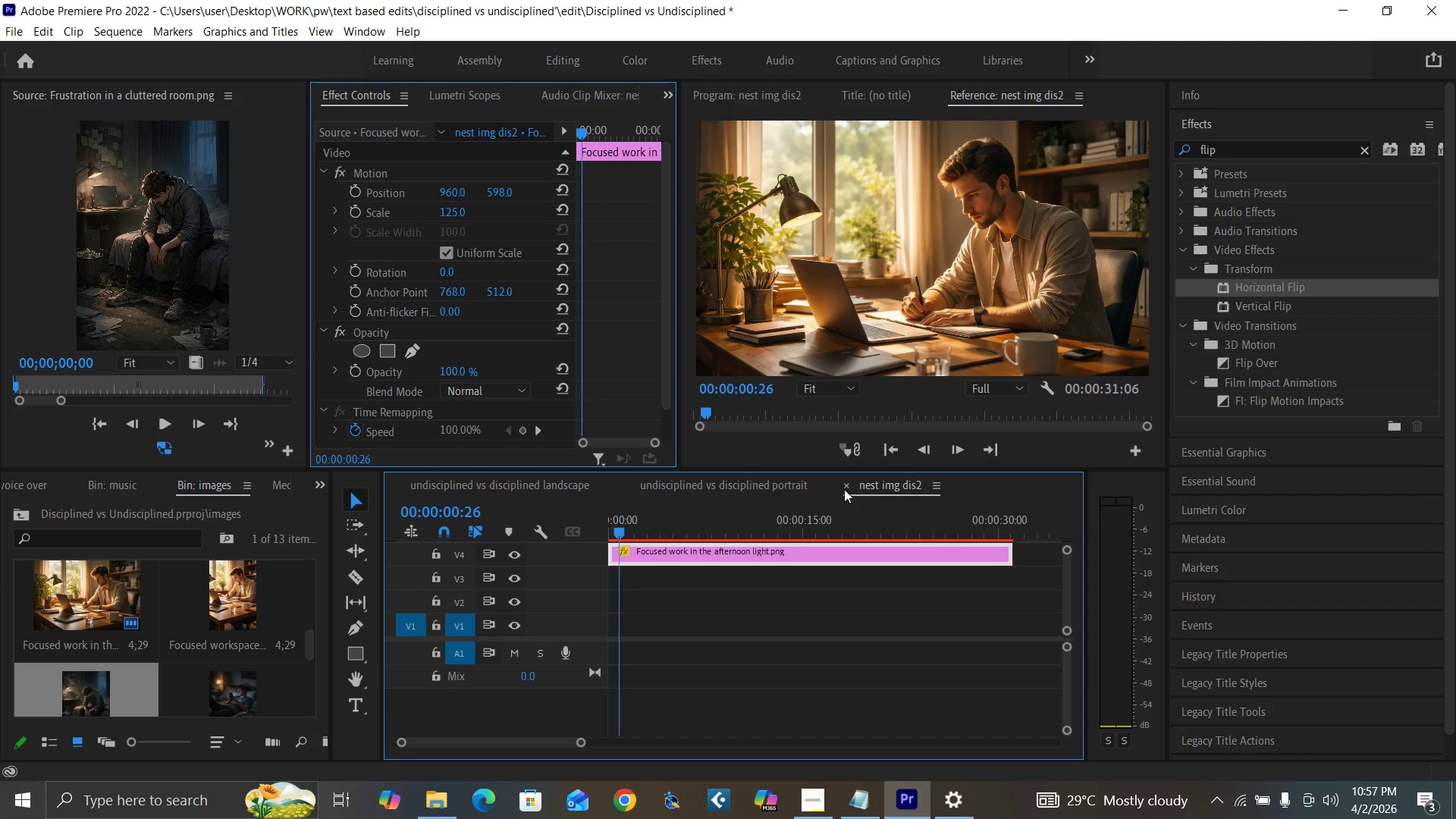 
left_click([847, 489])
 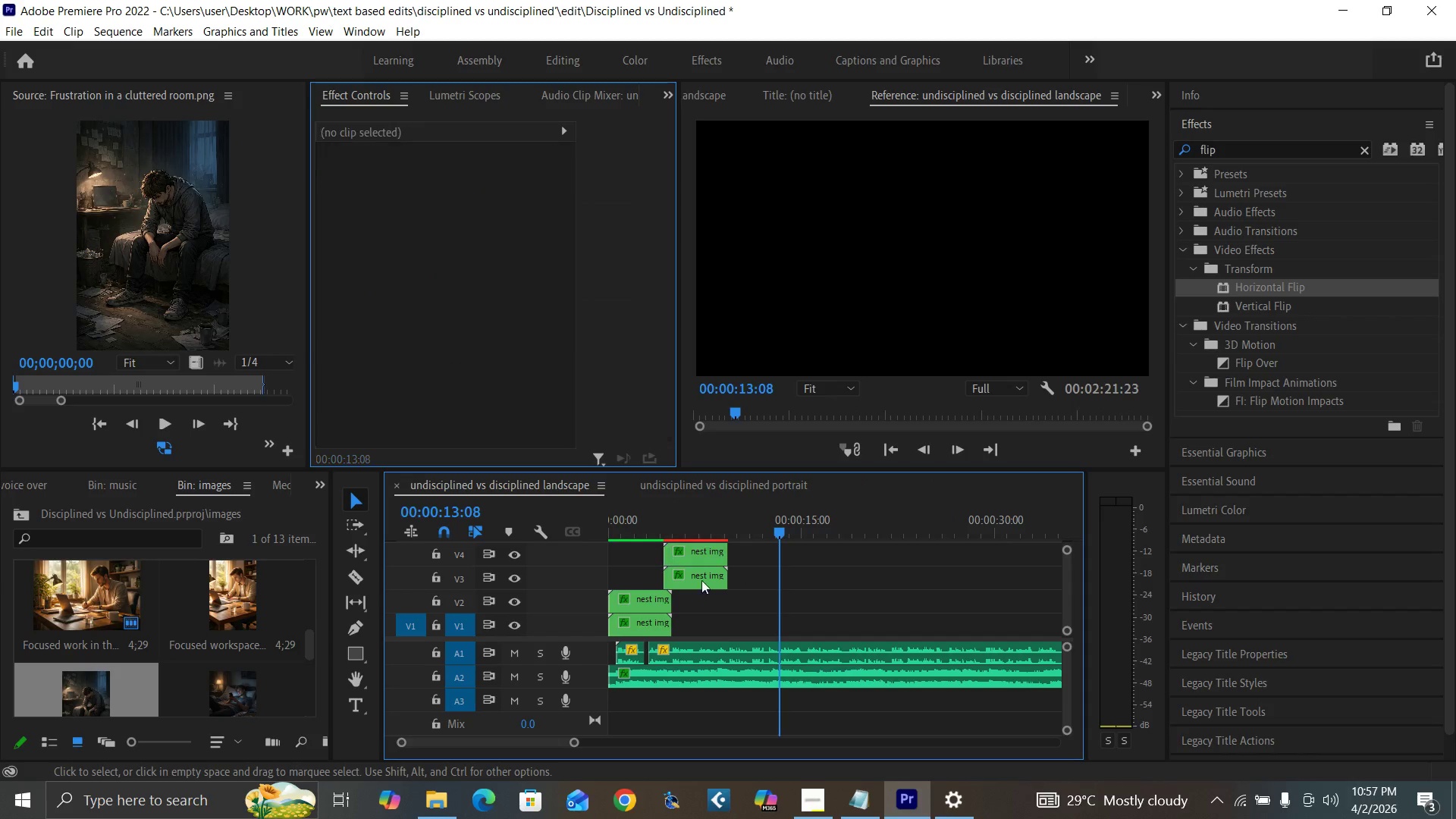 
double_click([695, 582])
 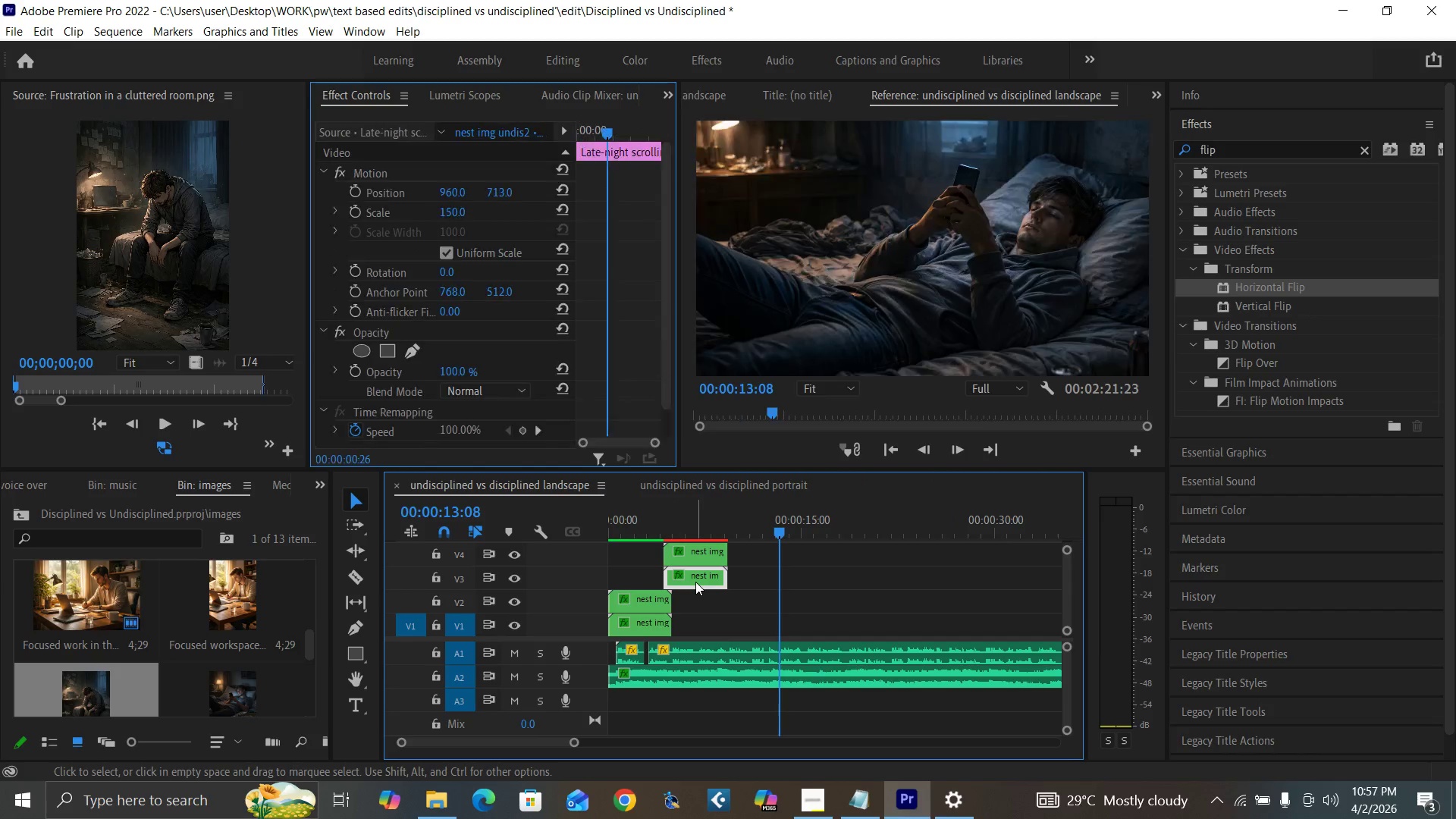 
triple_click([695, 582])
 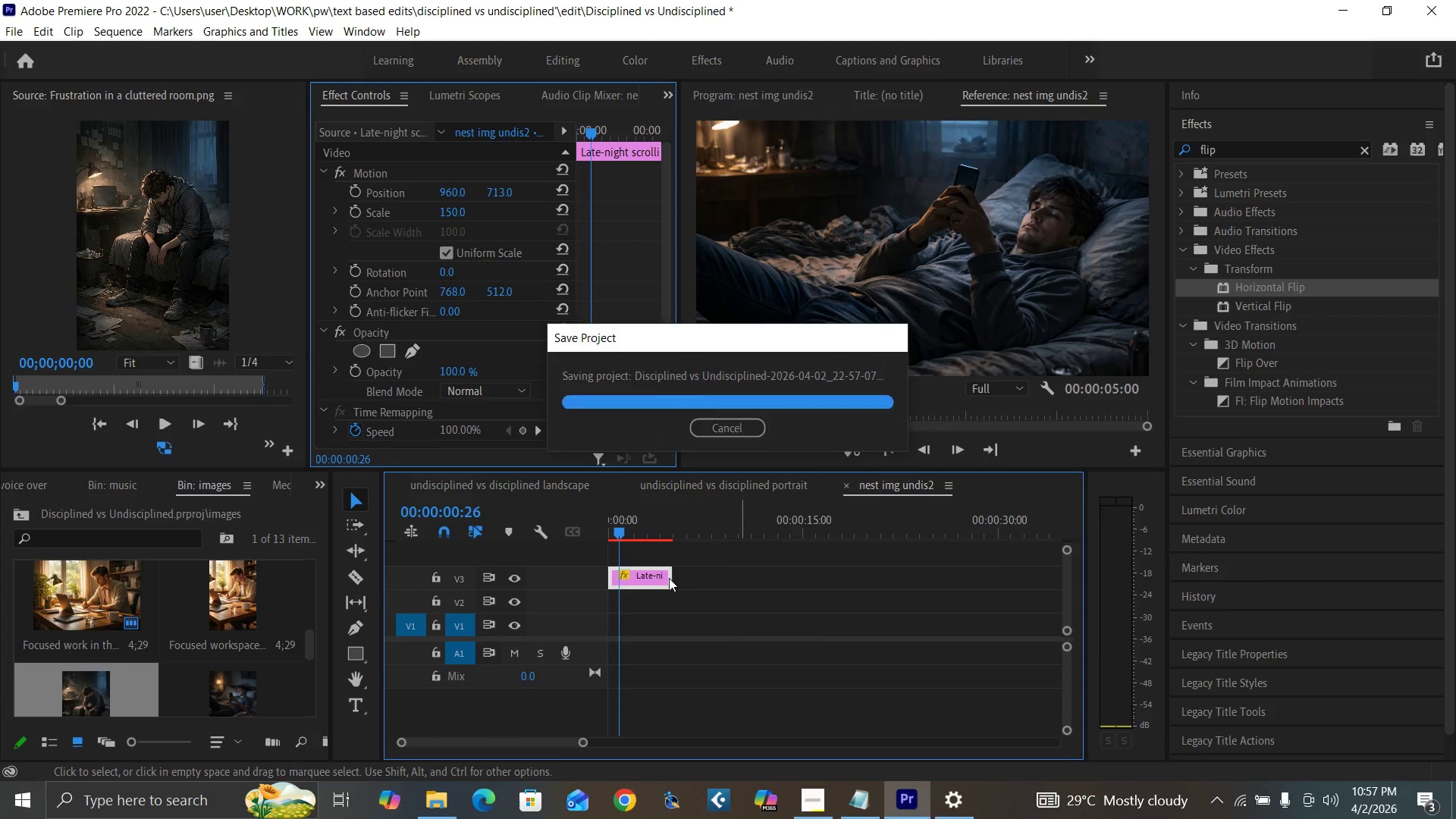 
left_click_drag(start_coordinate=[669, 578], to_coordinate=[1009, 579])
 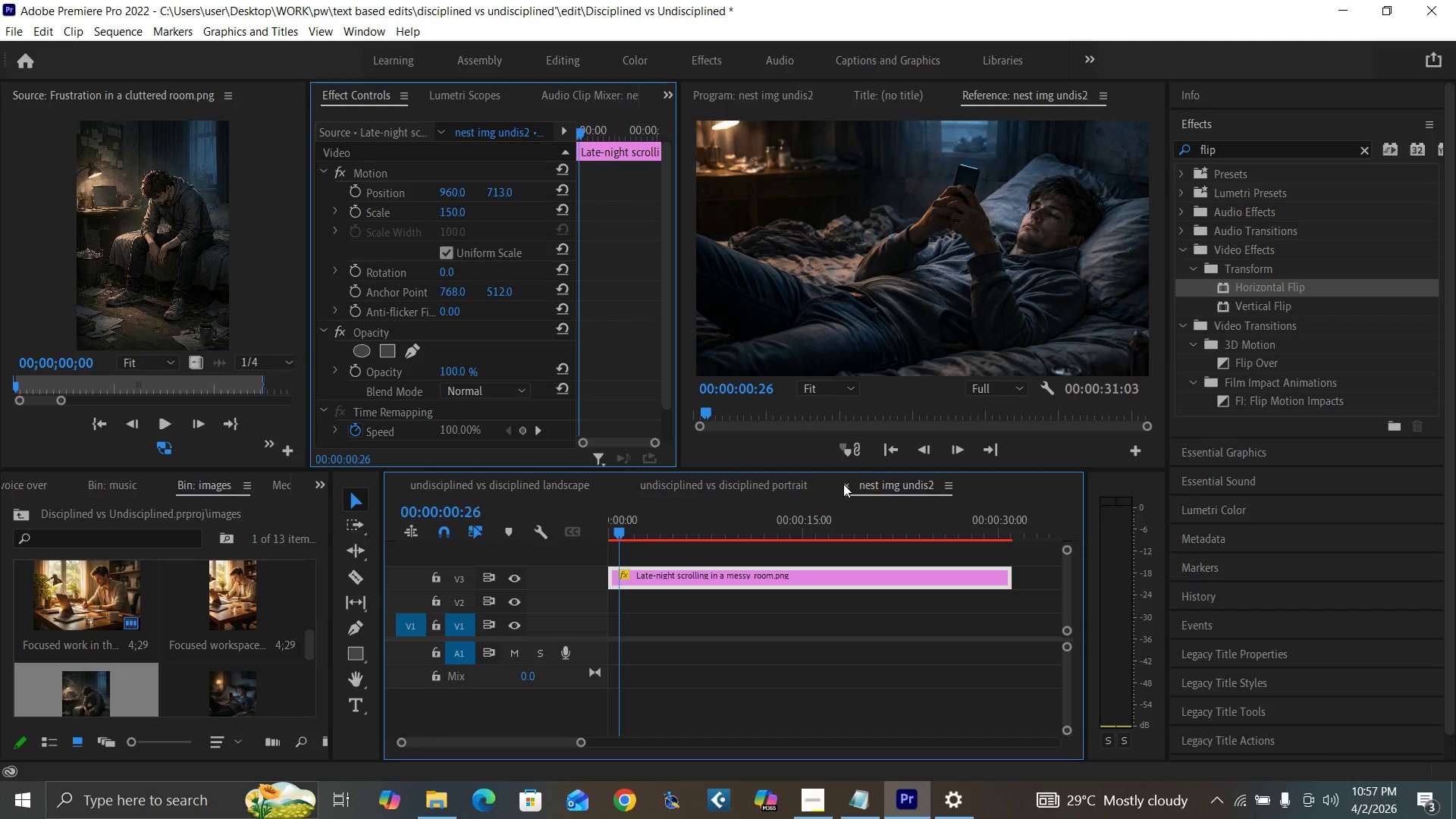 
left_click([843, 484])
 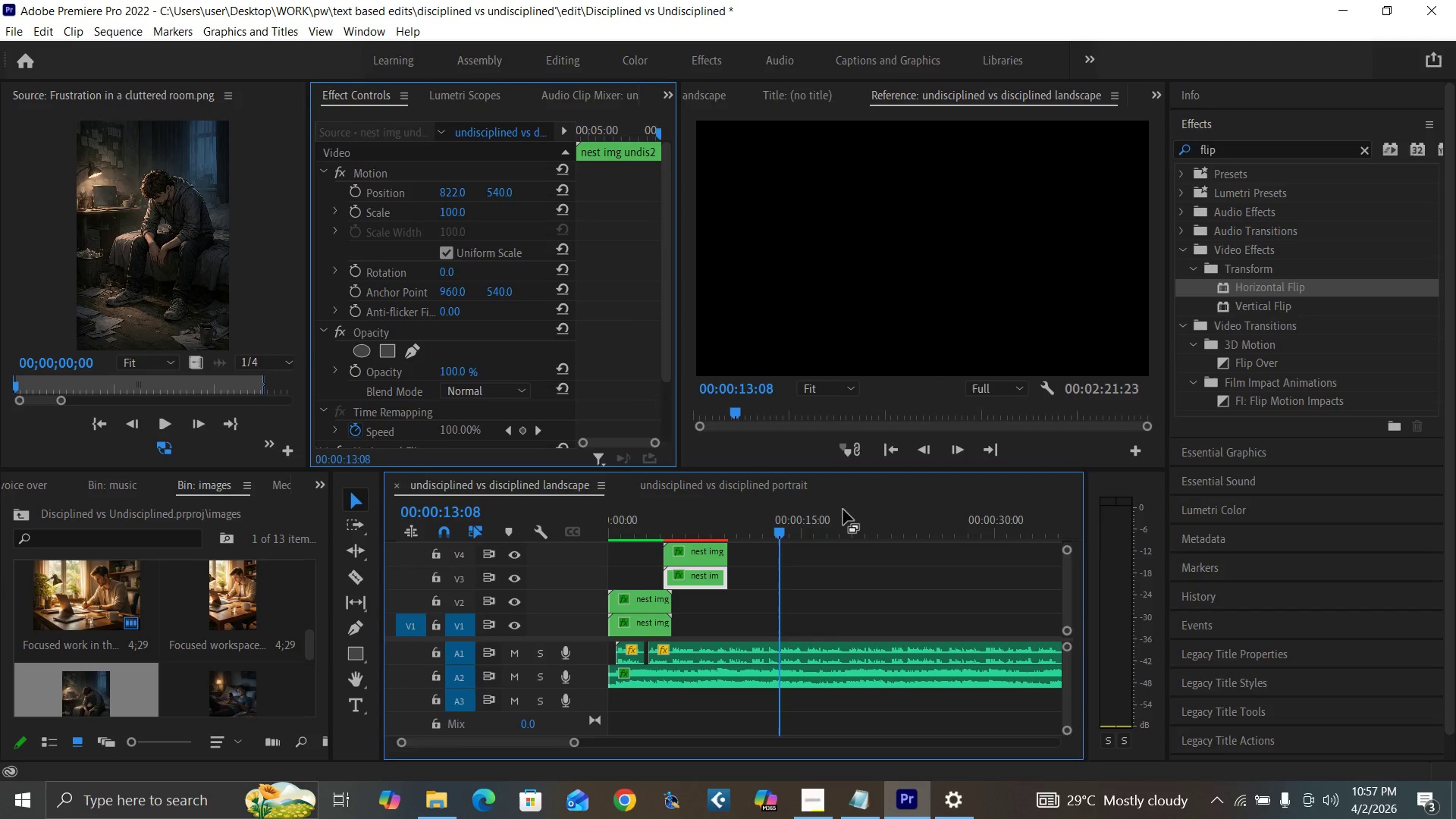 
left_click_drag(start_coordinate=[843, 495], to_coordinate=[821, 799])
 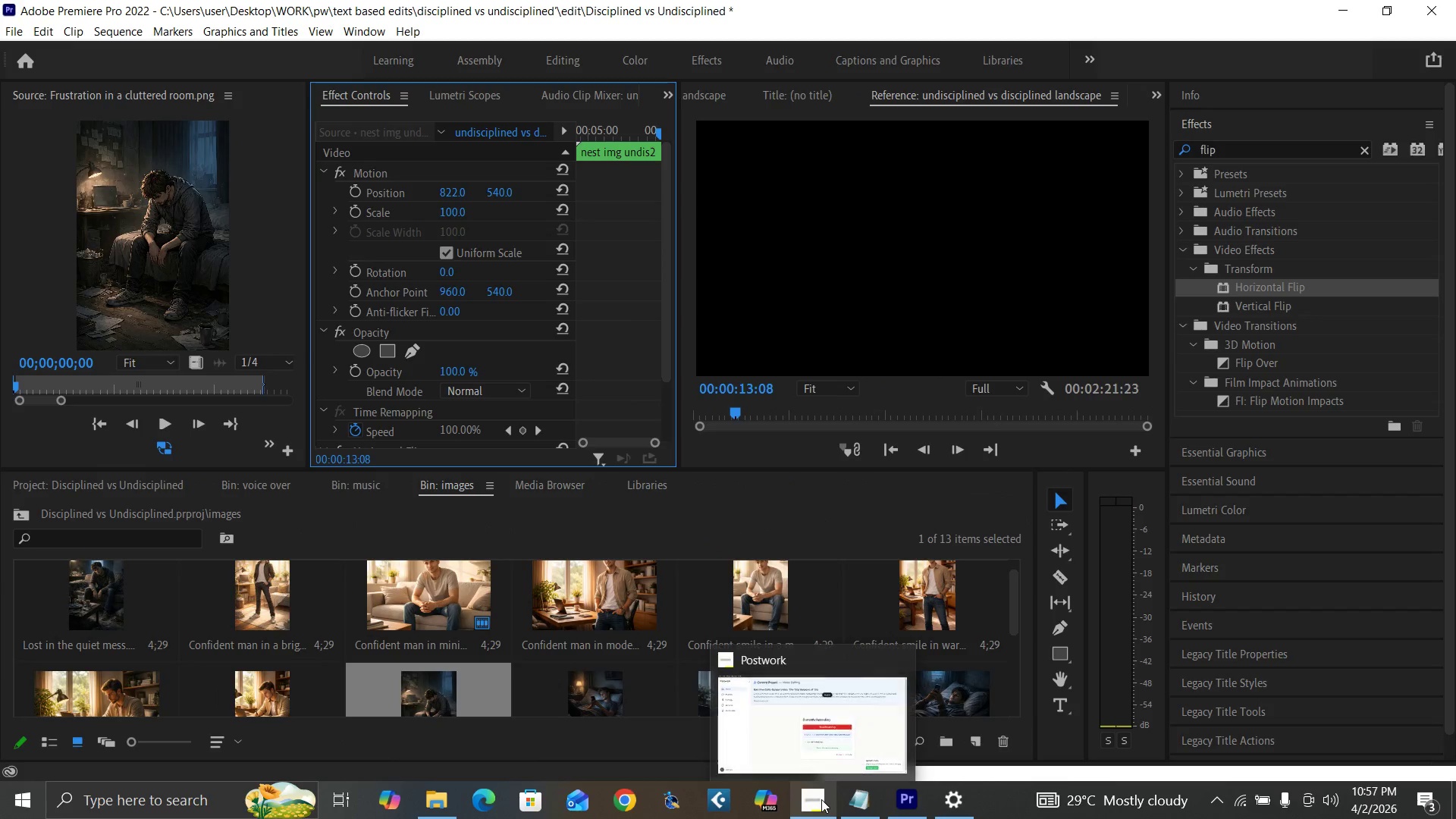 
left_click([821, 799])
 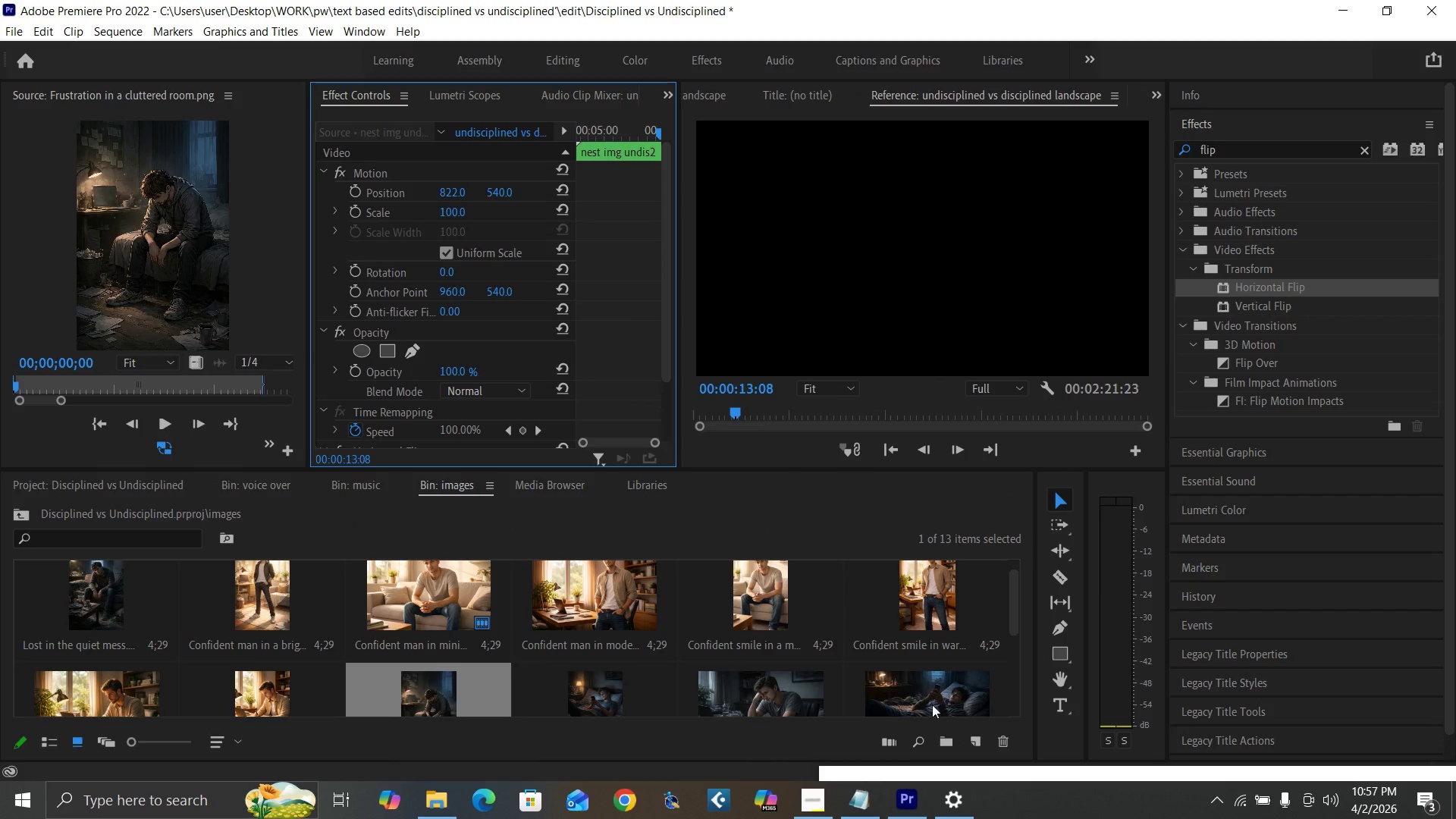 
wait(5.39)
 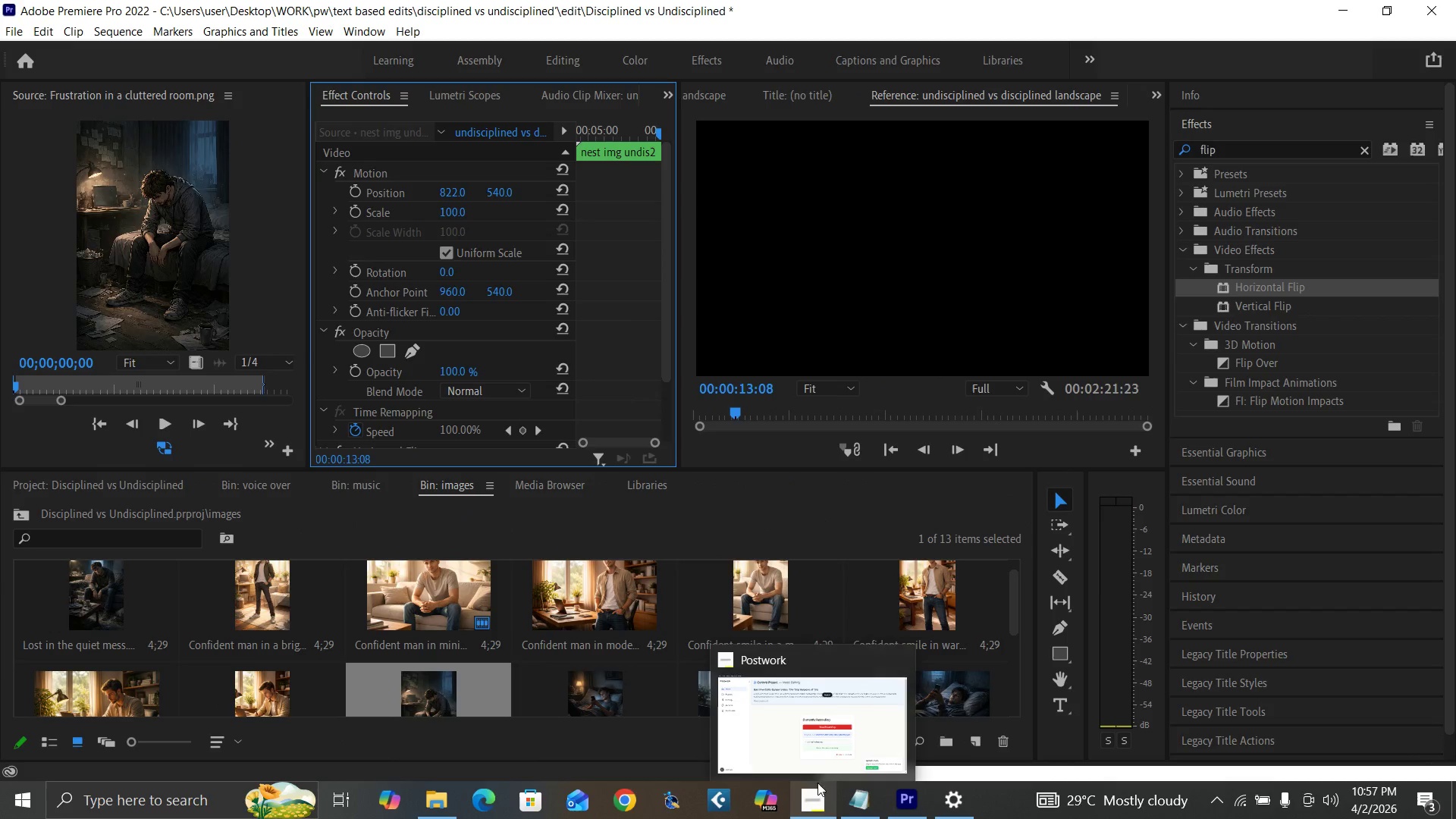 
left_click_drag(start_coordinate=[1010, 772], to_coordinate=[606, 479])
 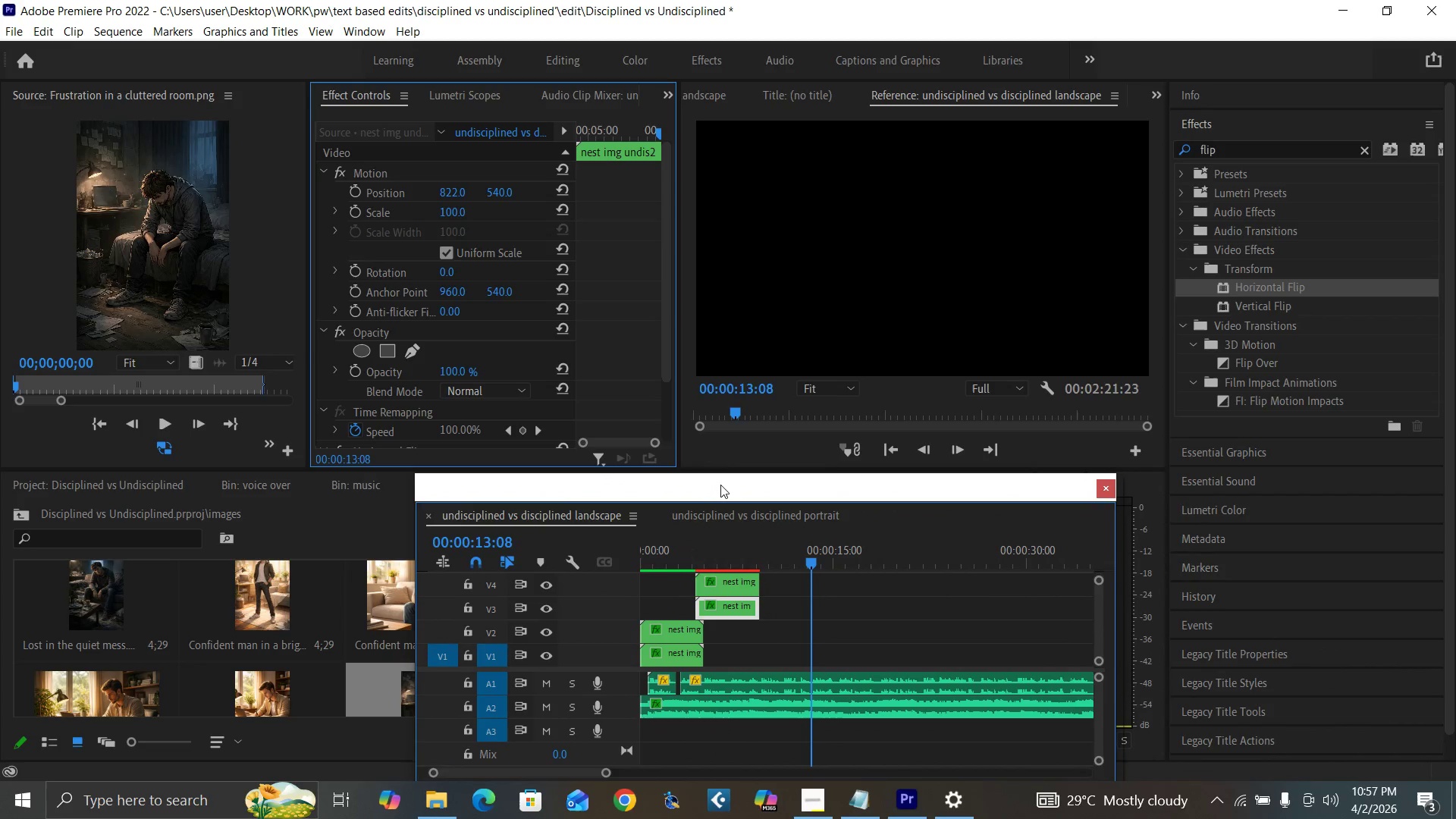 
left_click_drag(start_coordinate=[721, 485], to_coordinate=[758, 482])
 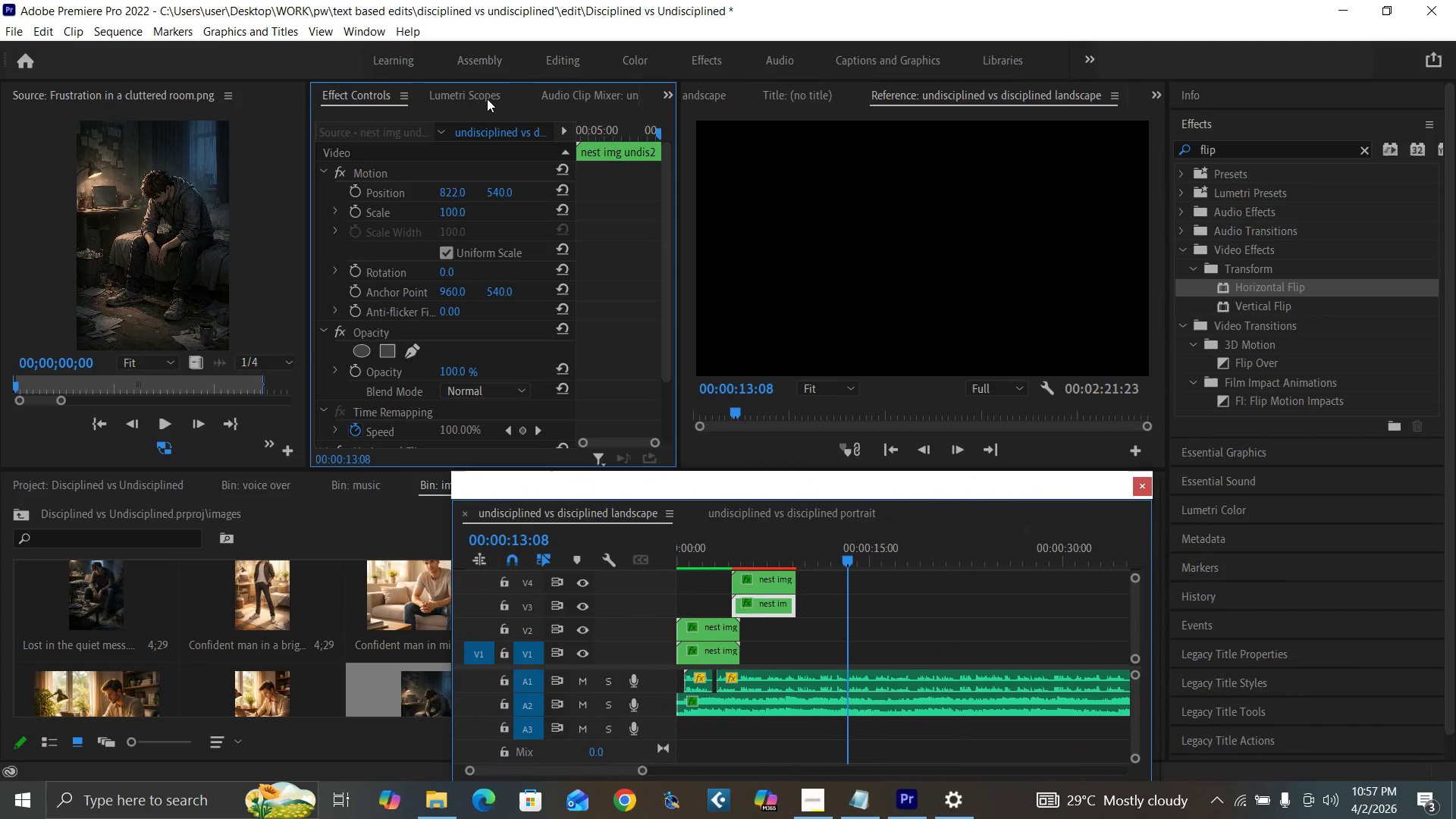 
left_click([373, 33])
 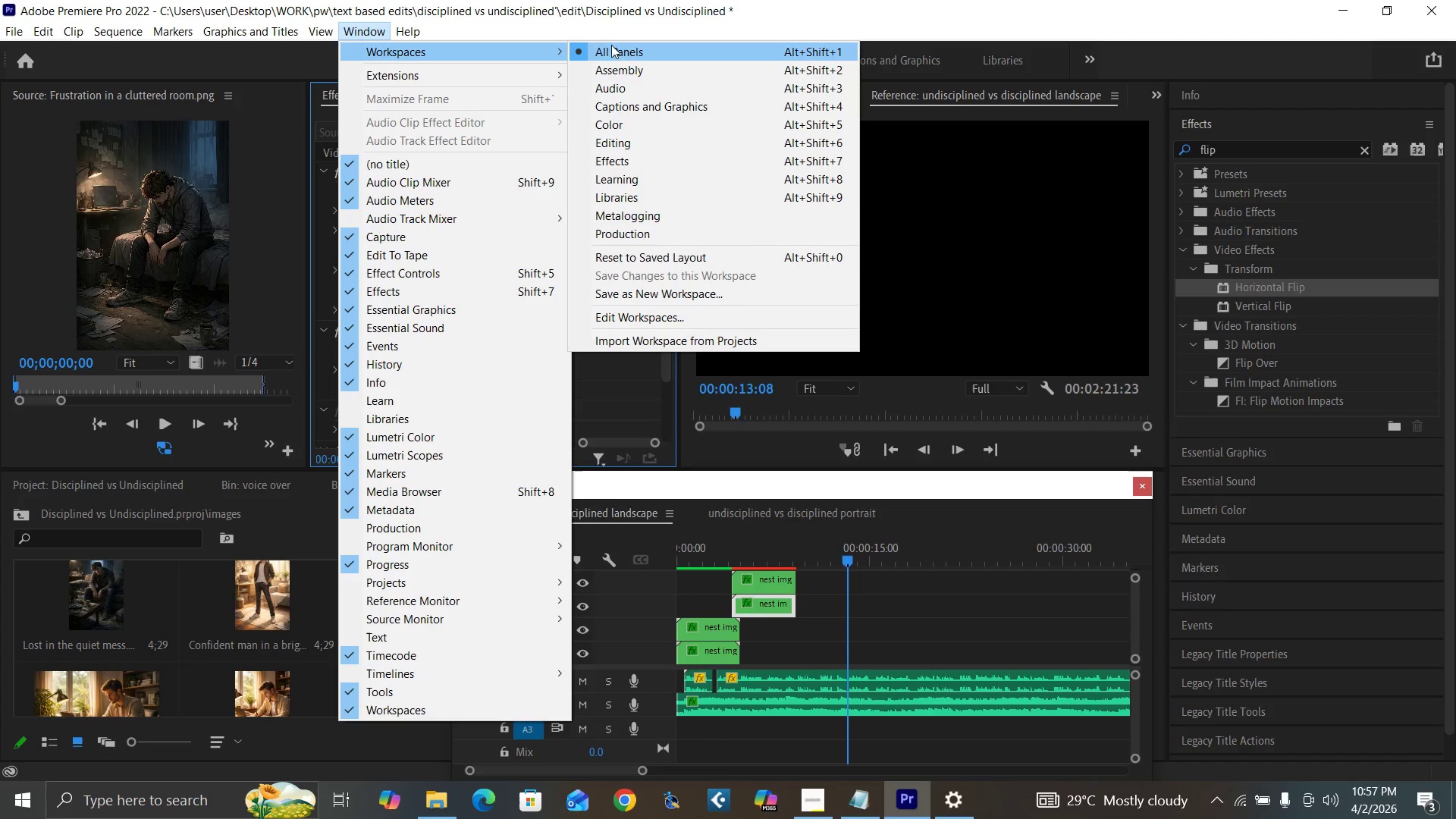 
left_click([622, 73])
 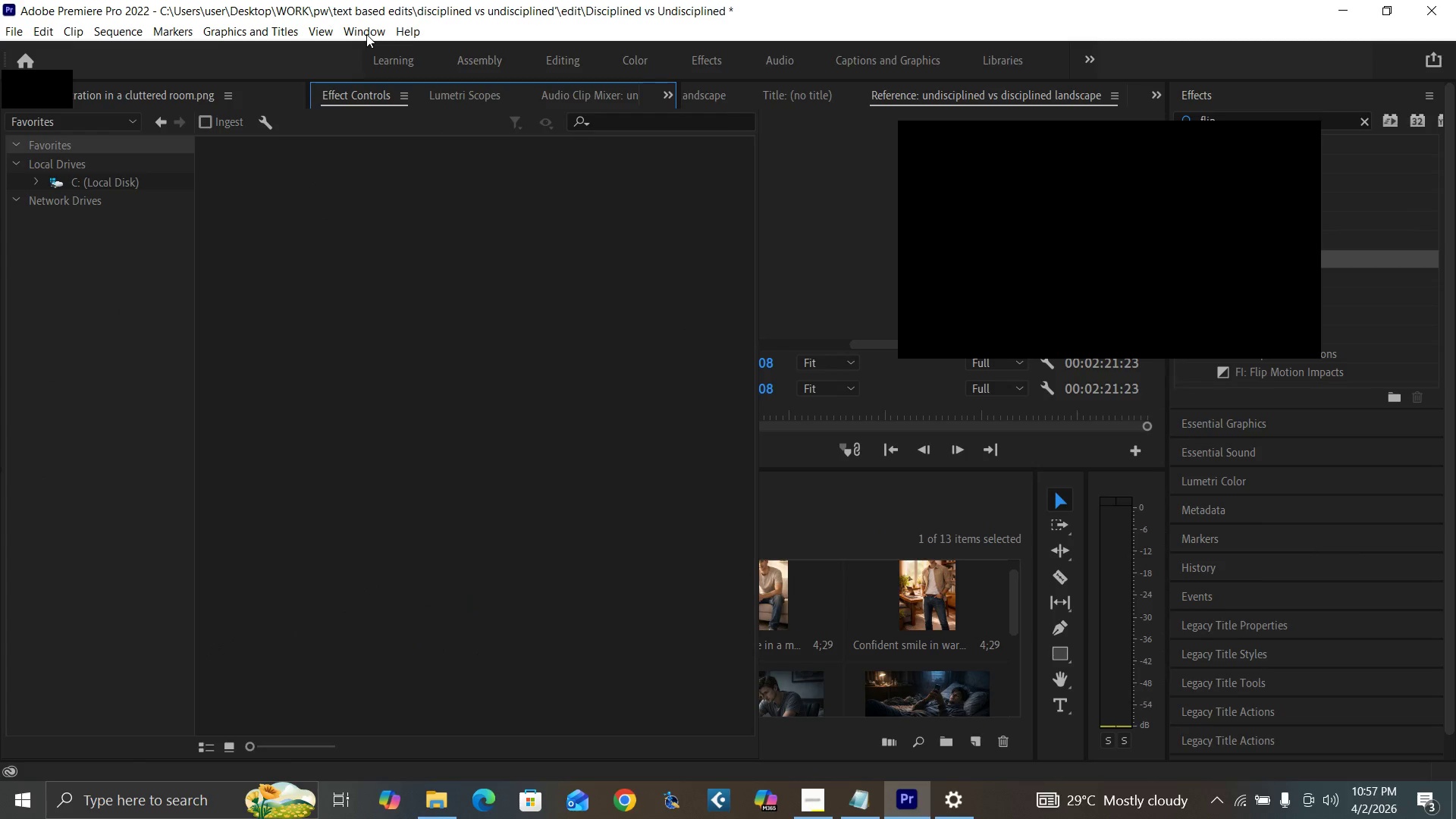 
left_click([366, 34])
 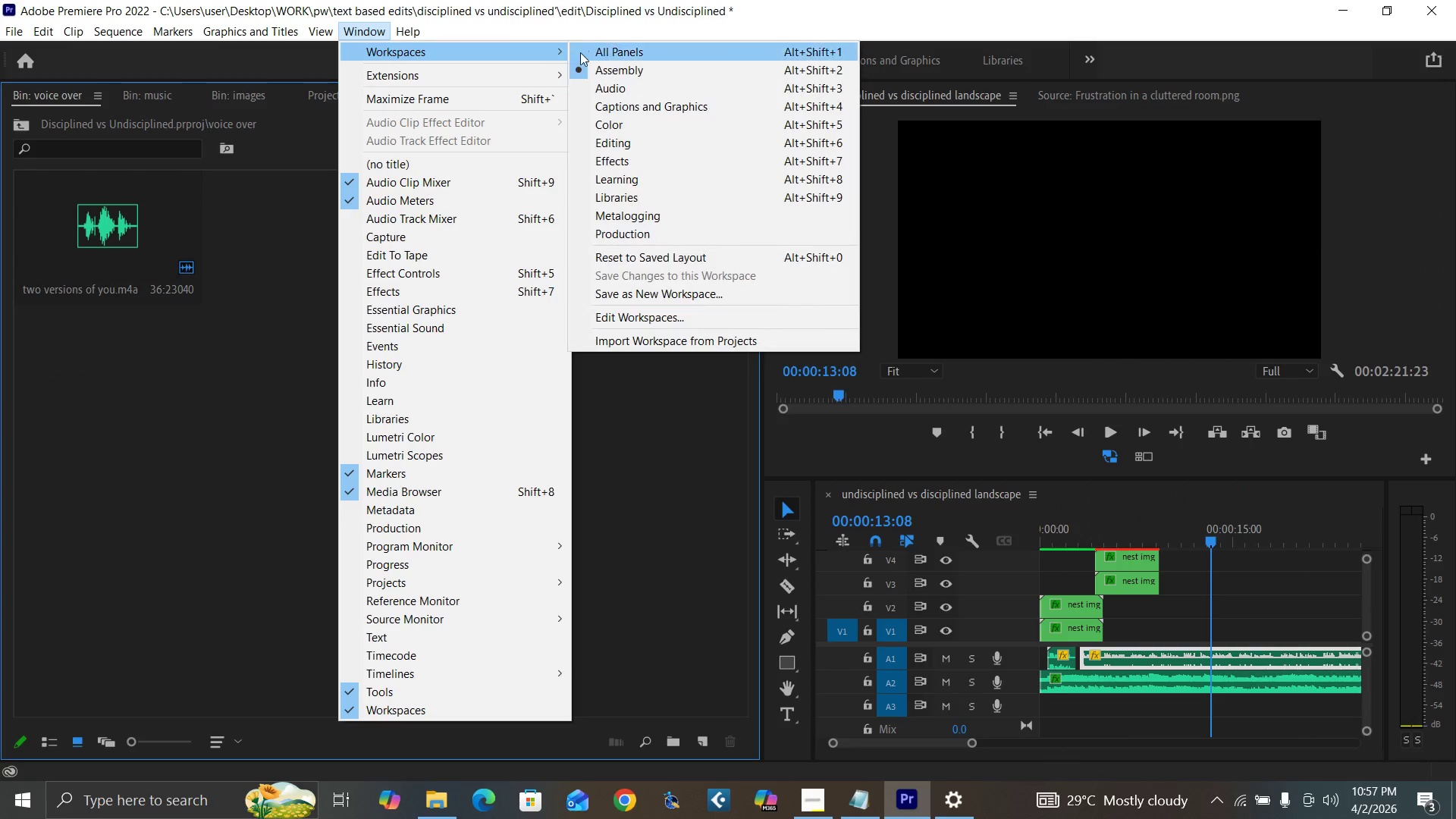 
left_click([630, 49])
 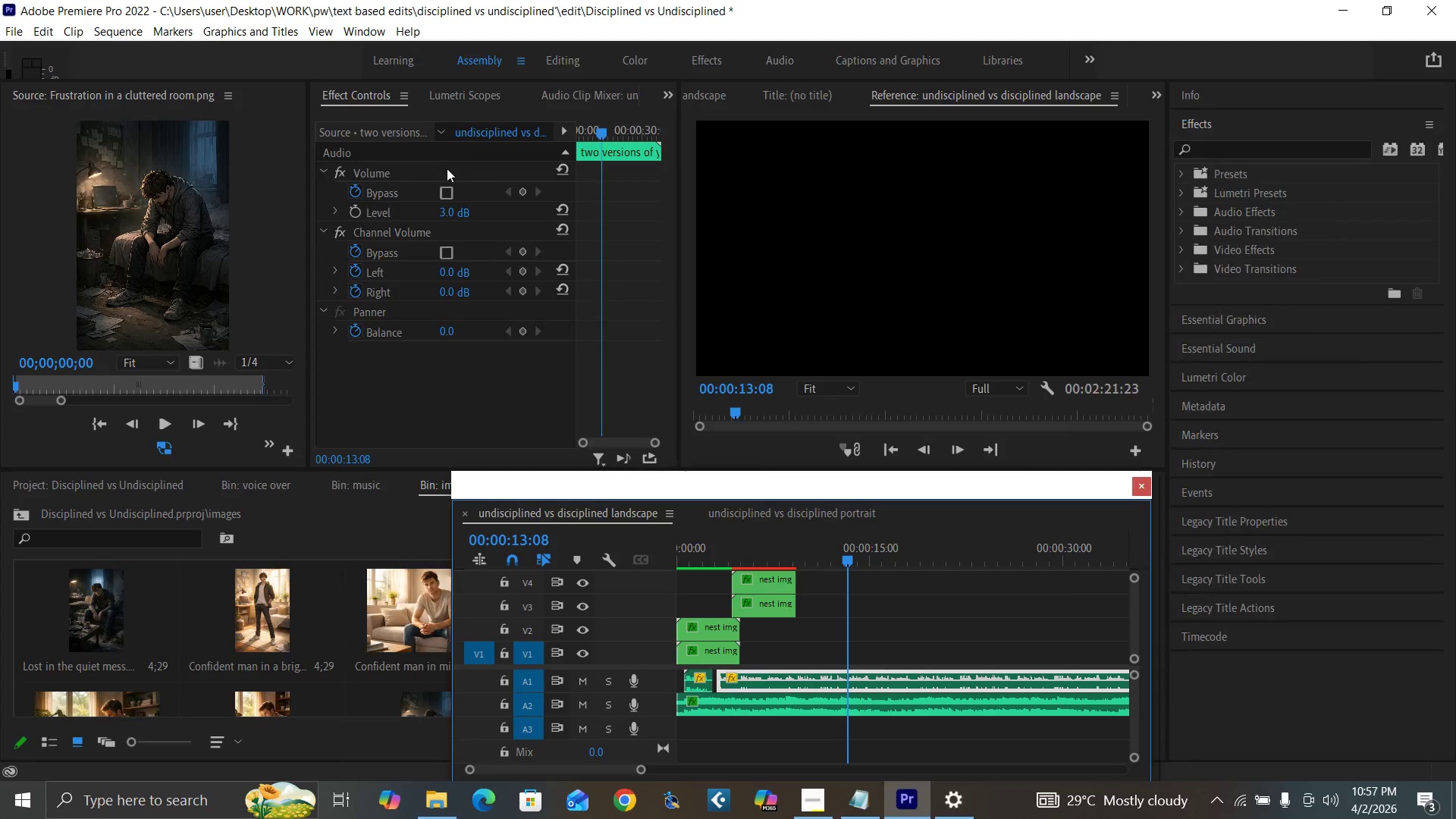 
wait(6.14)
 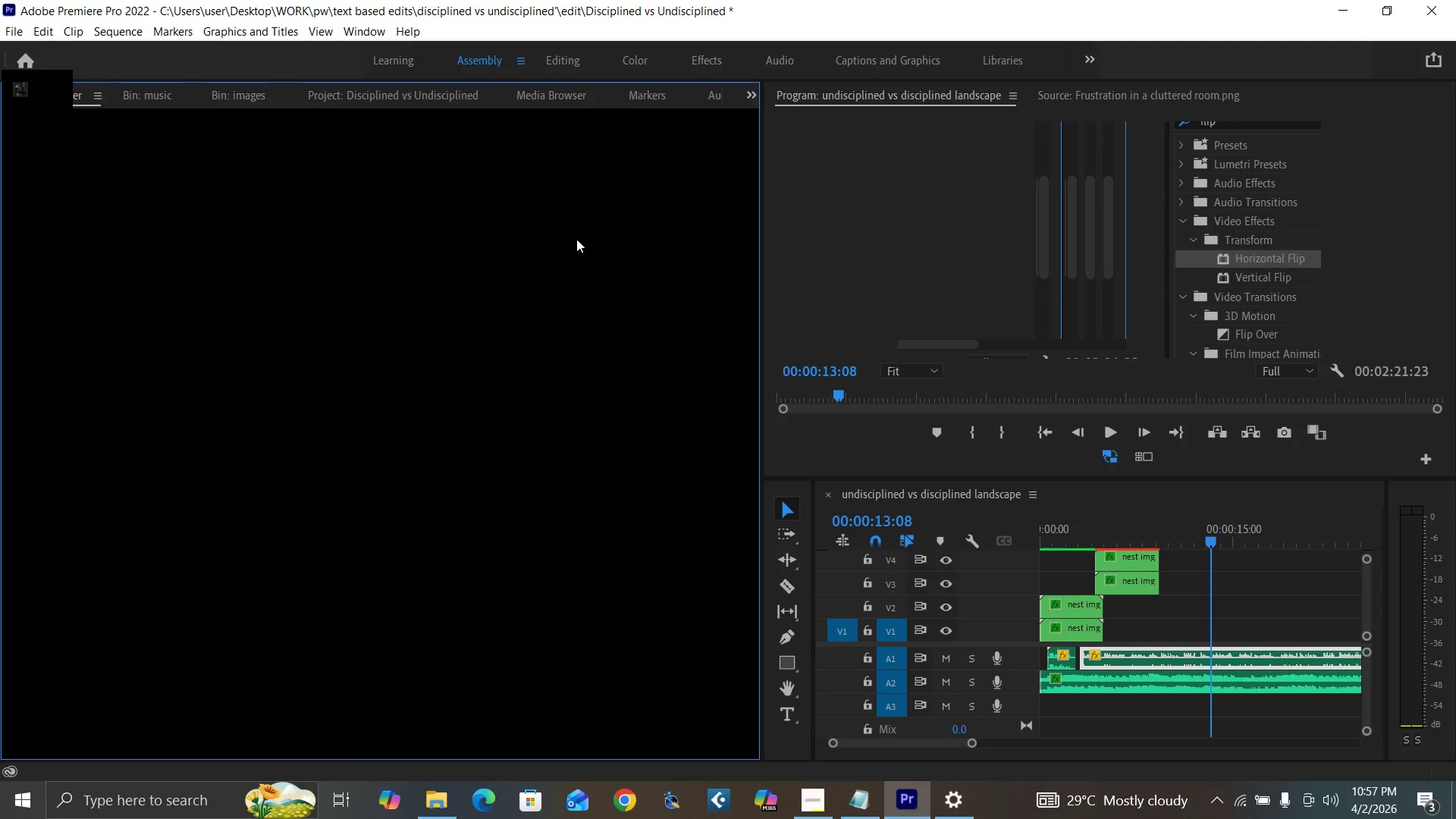 
double_click([915, 486])
 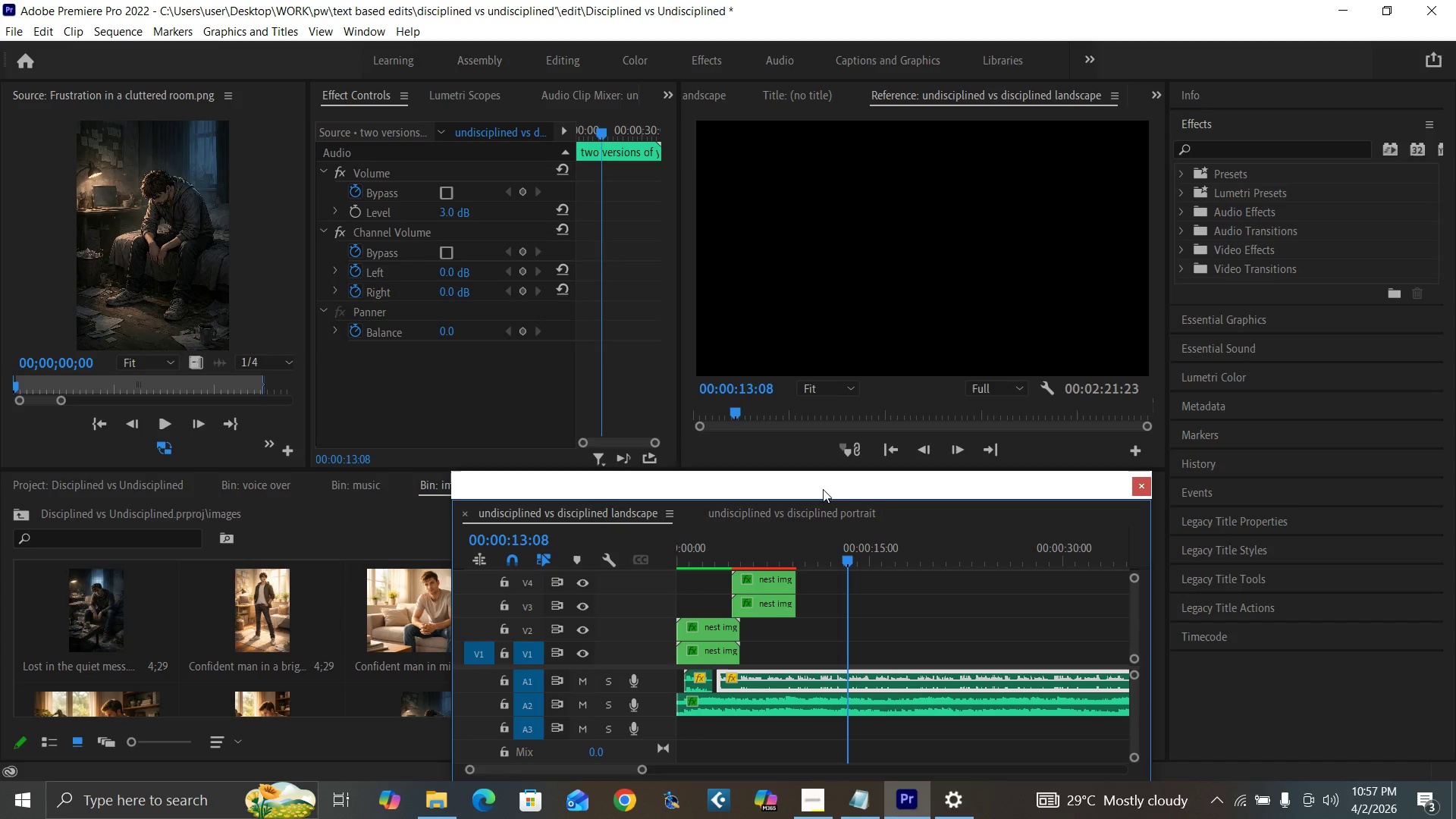 
double_click([823, 489])
 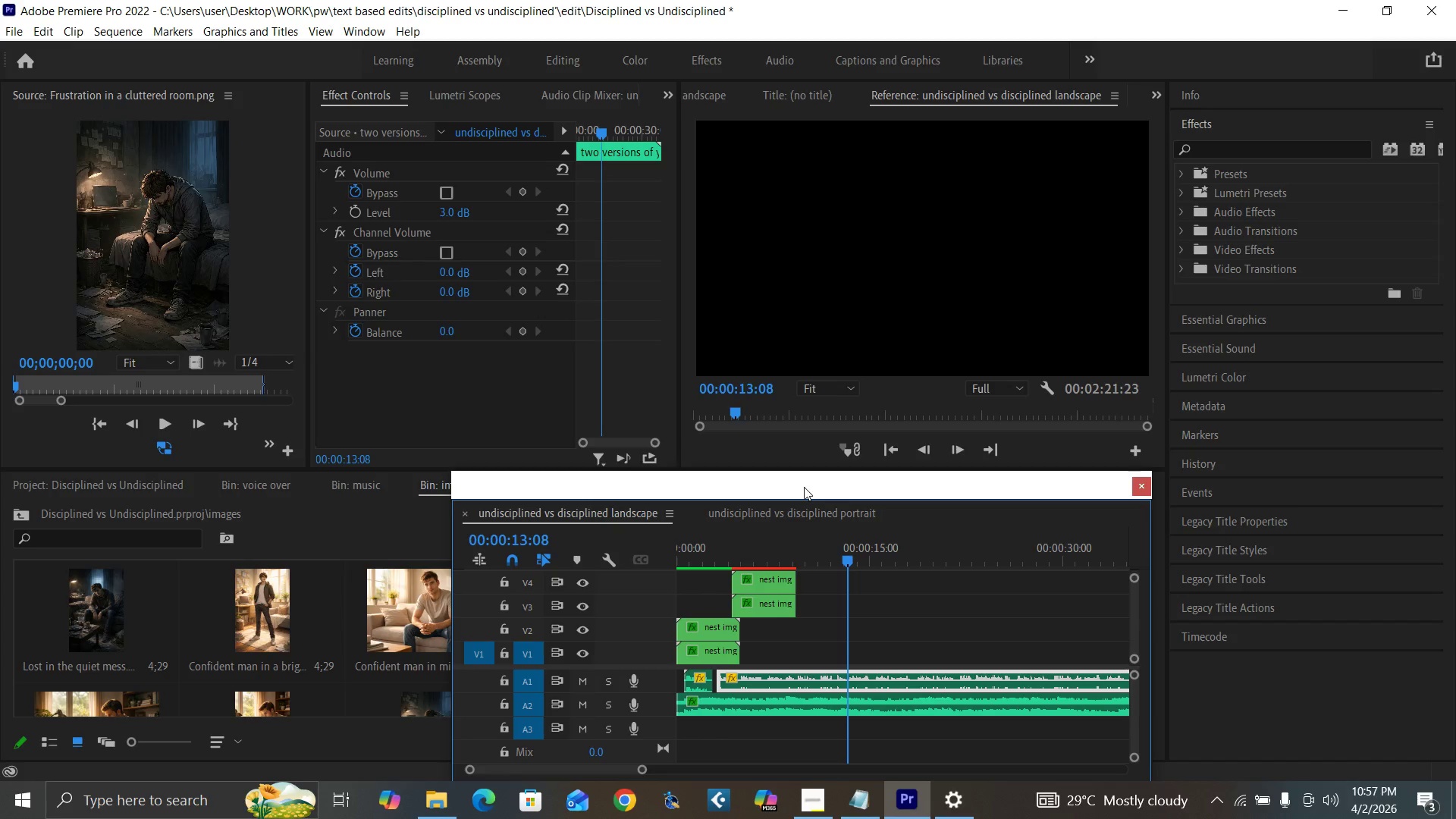 
double_click([804, 487])
 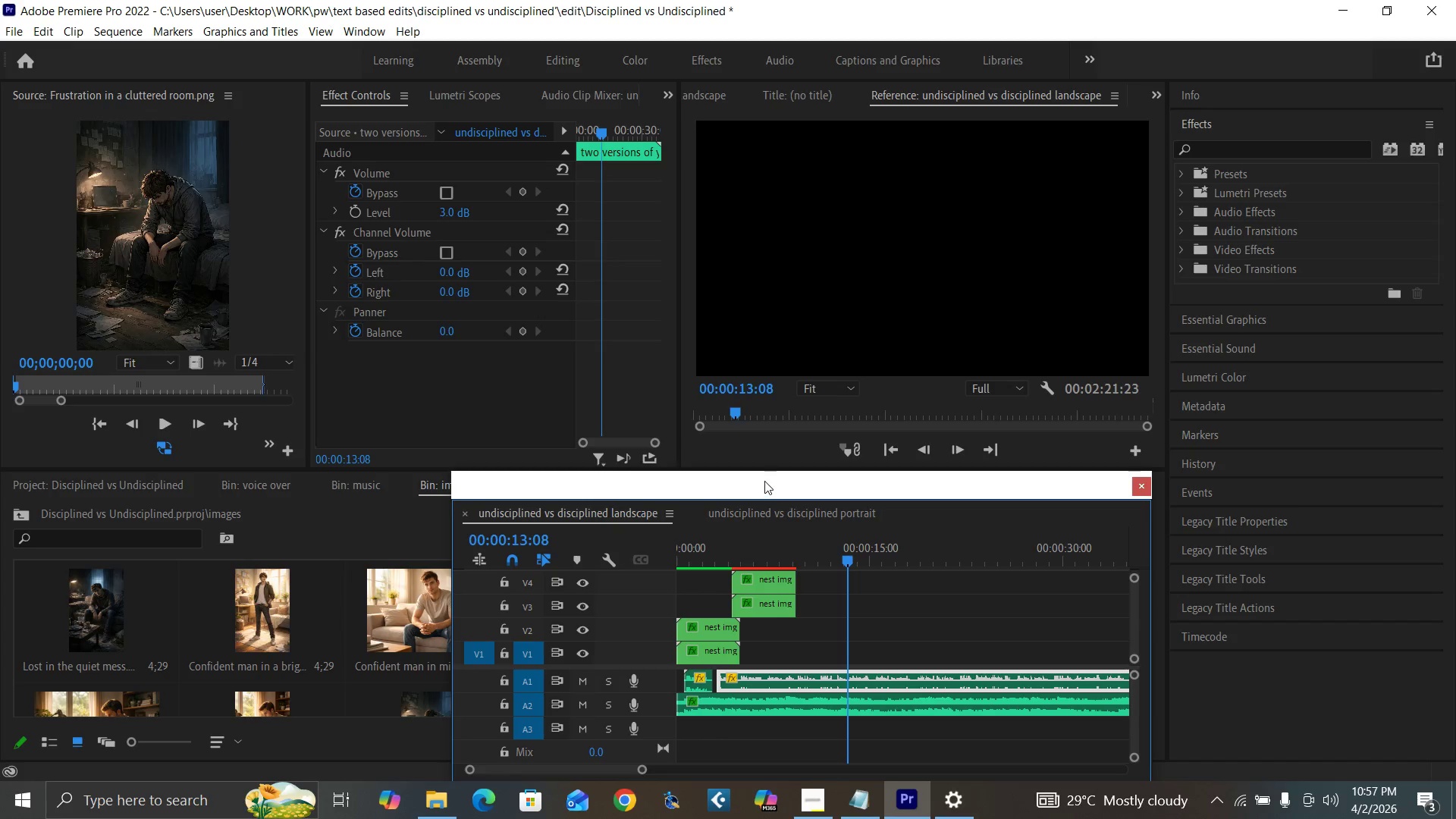 
left_click_drag(start_coordinate=[764, 481], to_coordinate=[776, 480])
 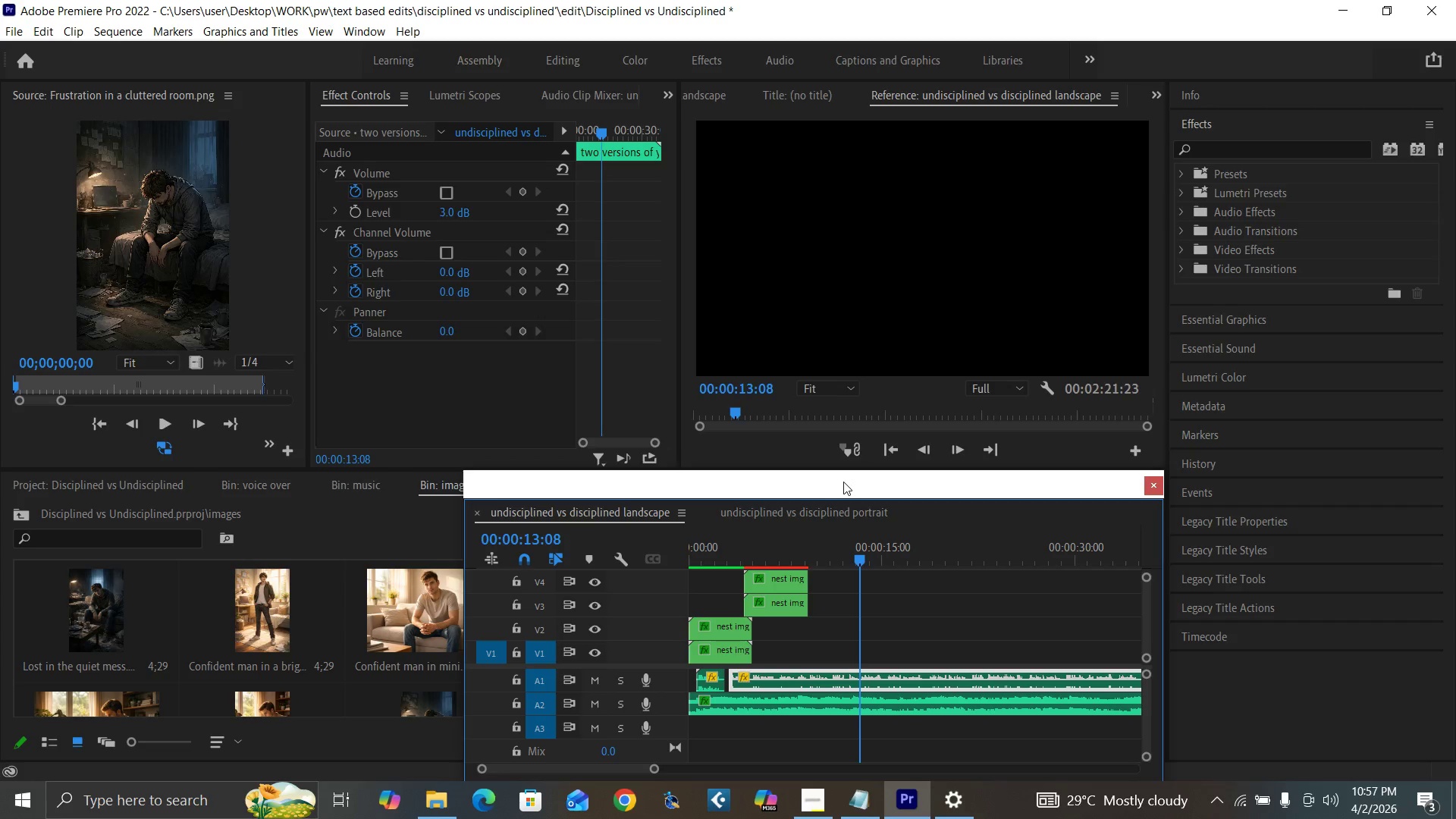 
double_click([843, 482])
 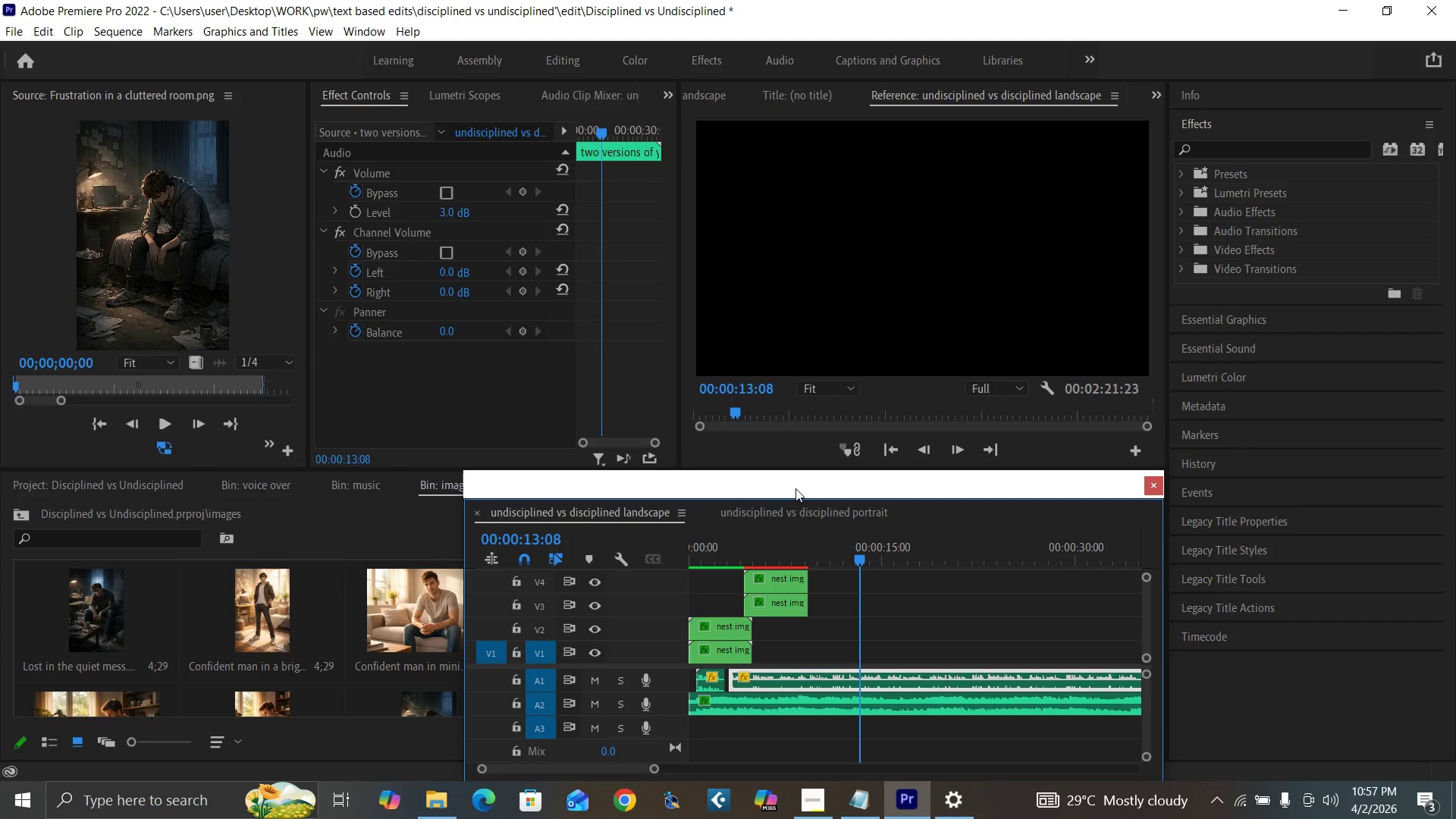 
double_click([792, 489])
 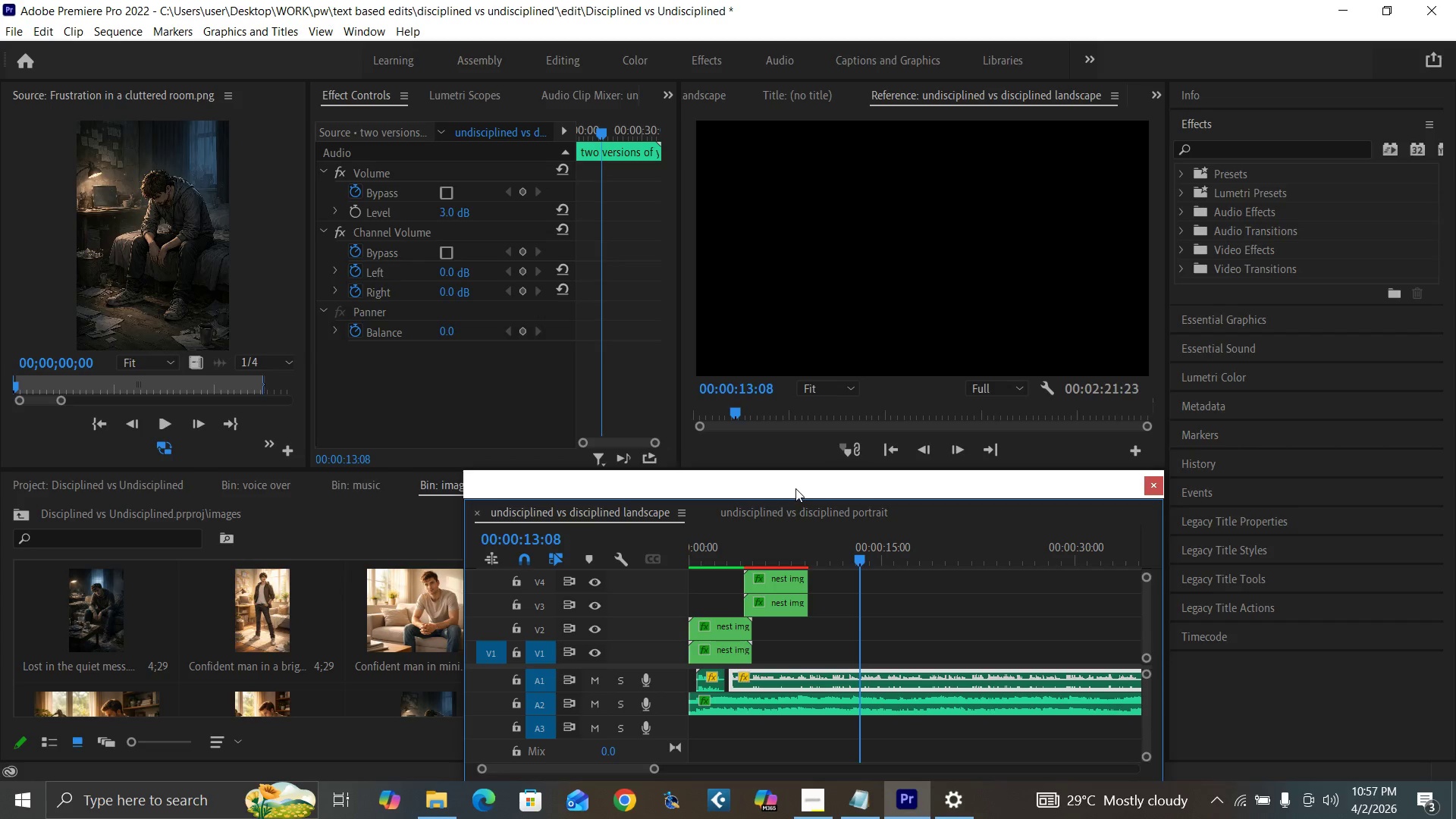 
double_click([792, 489])
 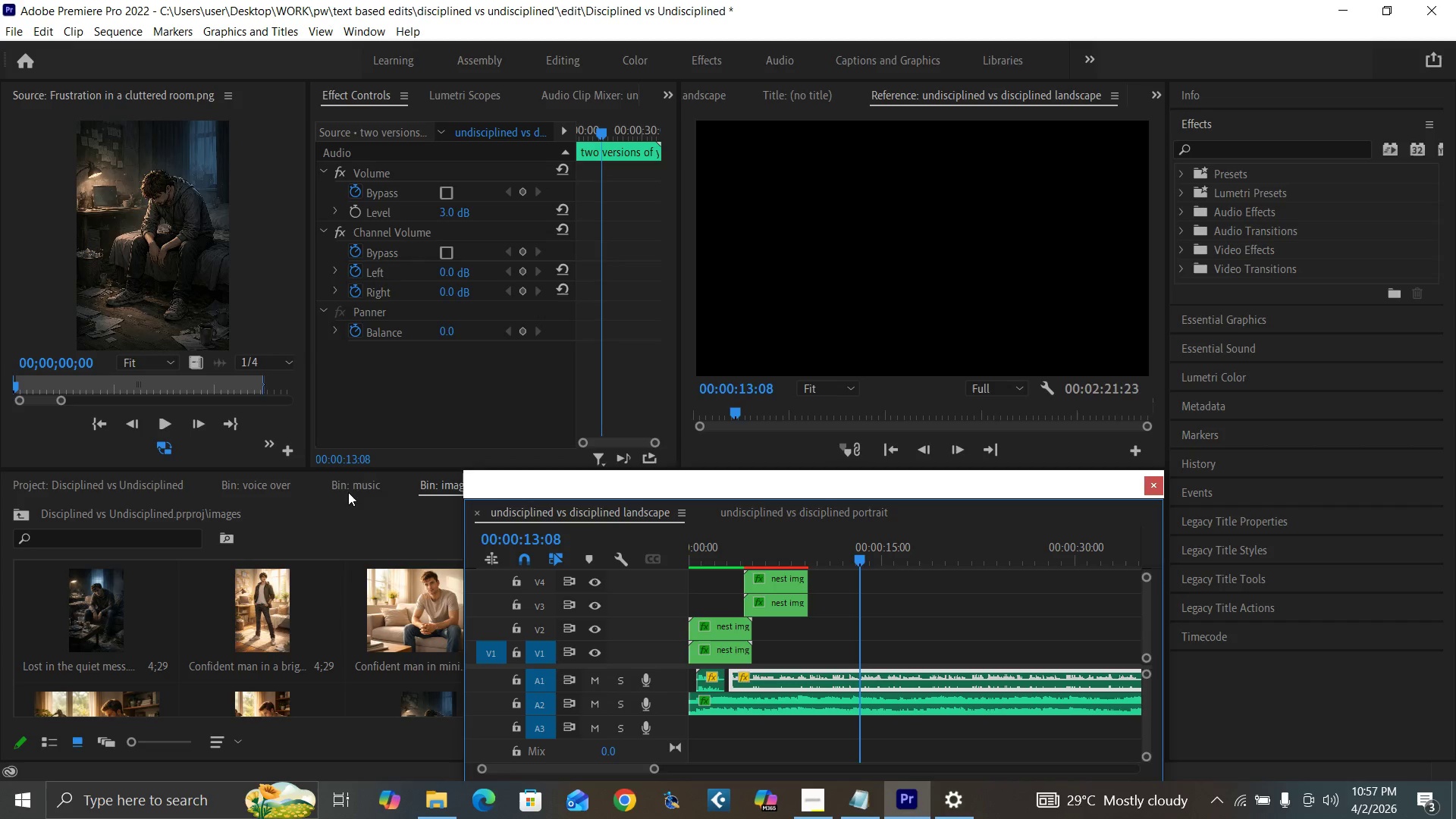 
left_click([347, 489])
 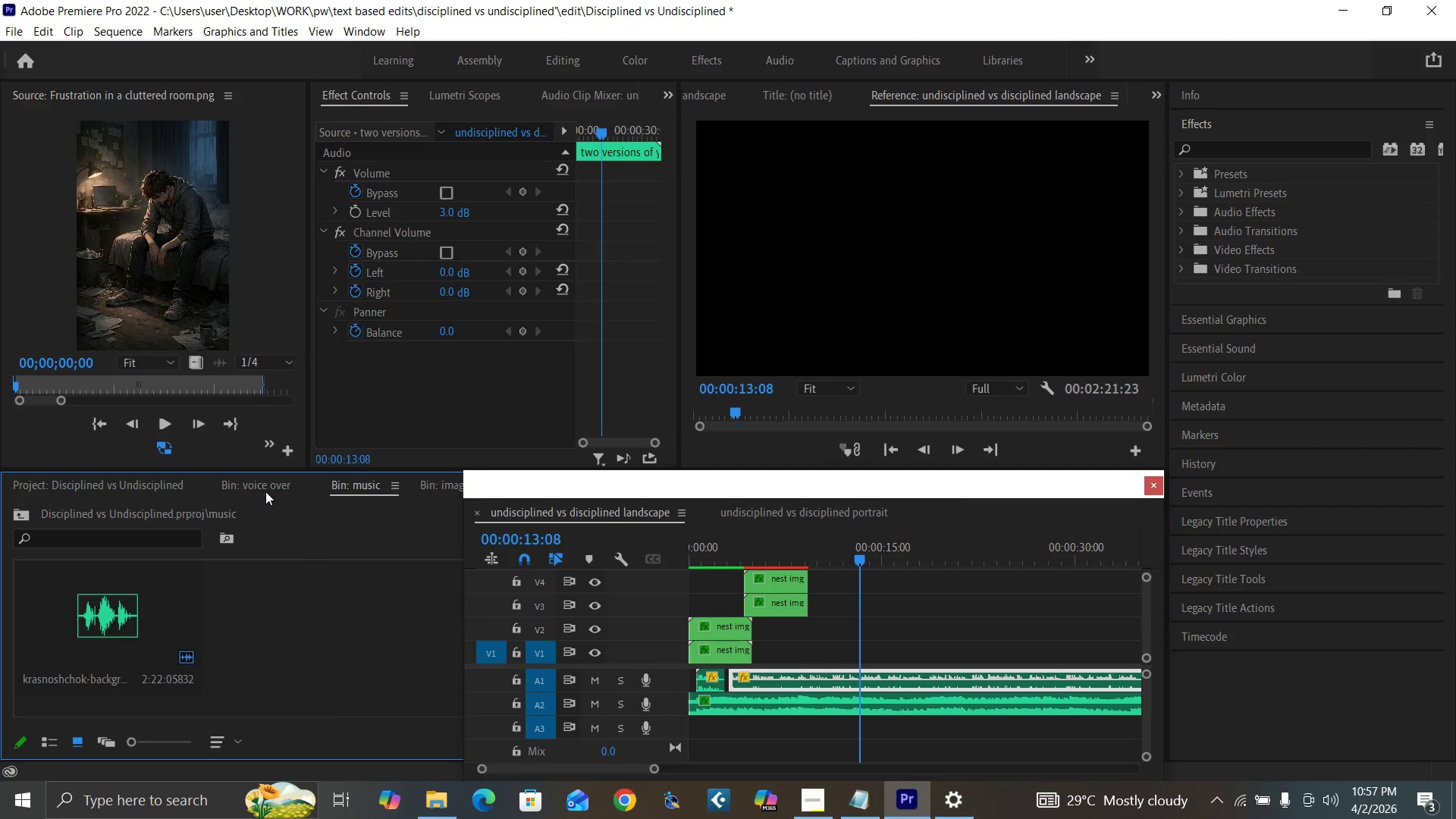 
left_click([264, 490])
 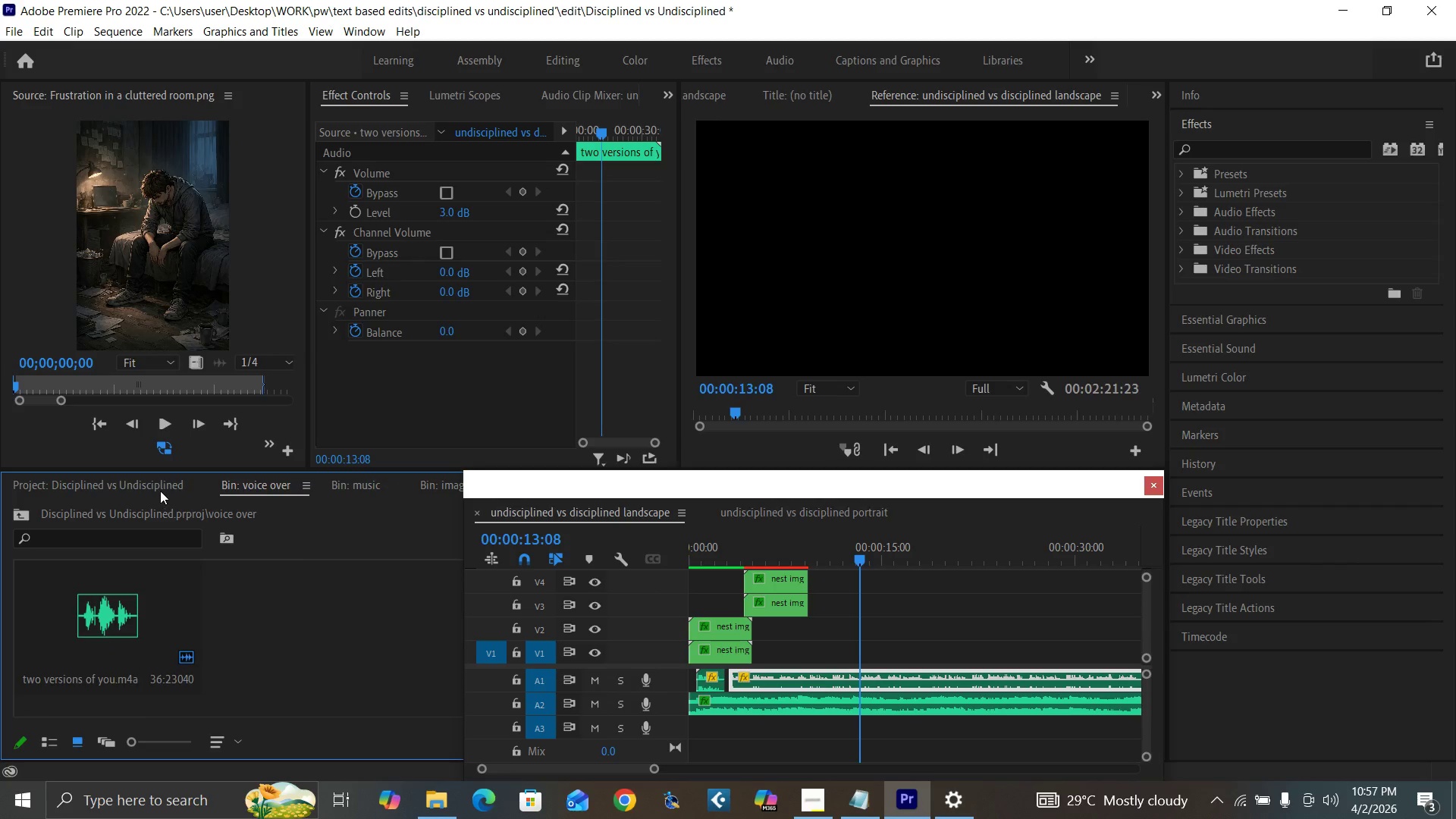 
left_click([159, 490])
 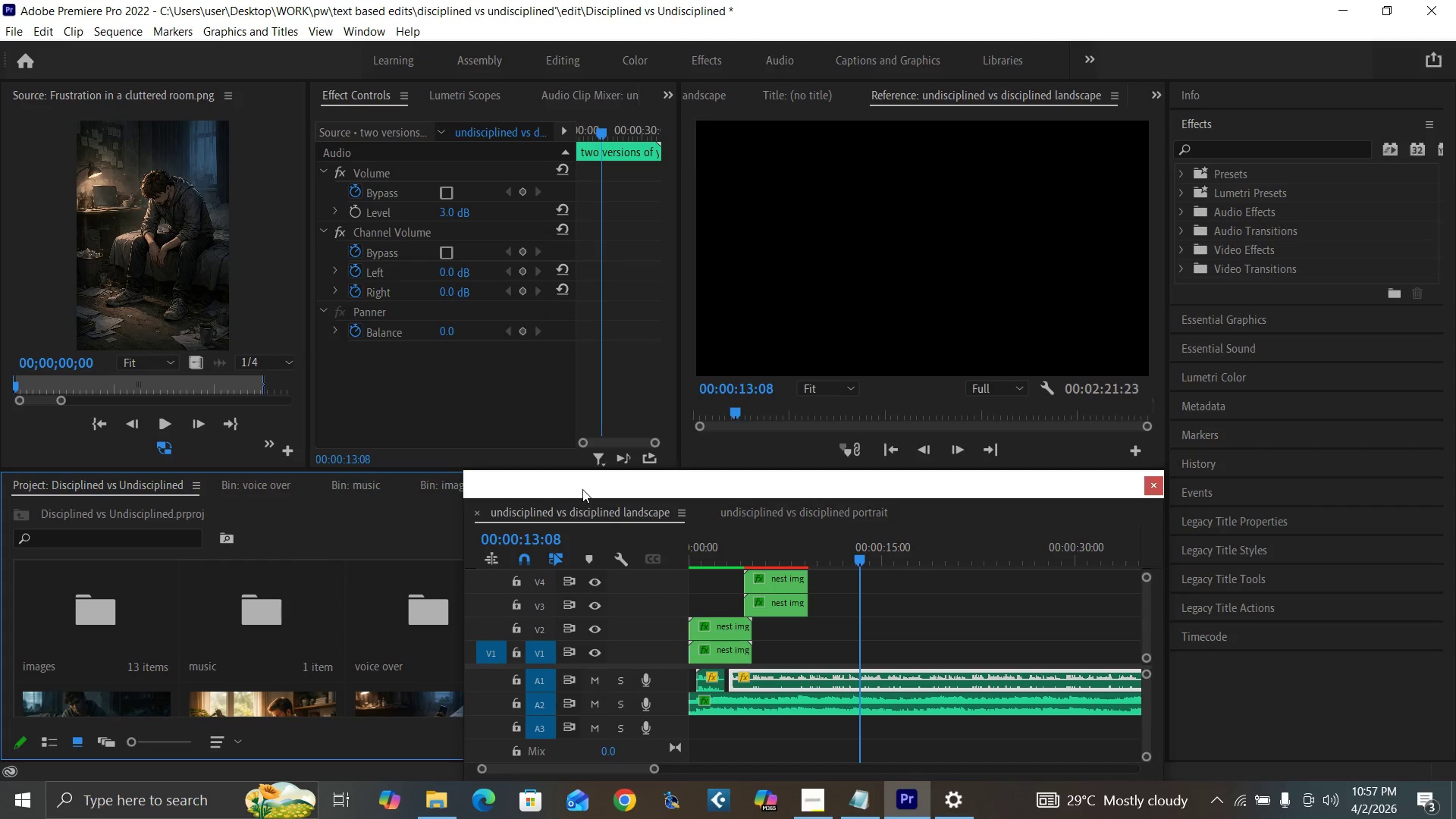 
left_click_drag(start_coordinate=[582, 488], to_coordinate=[536, 229])
 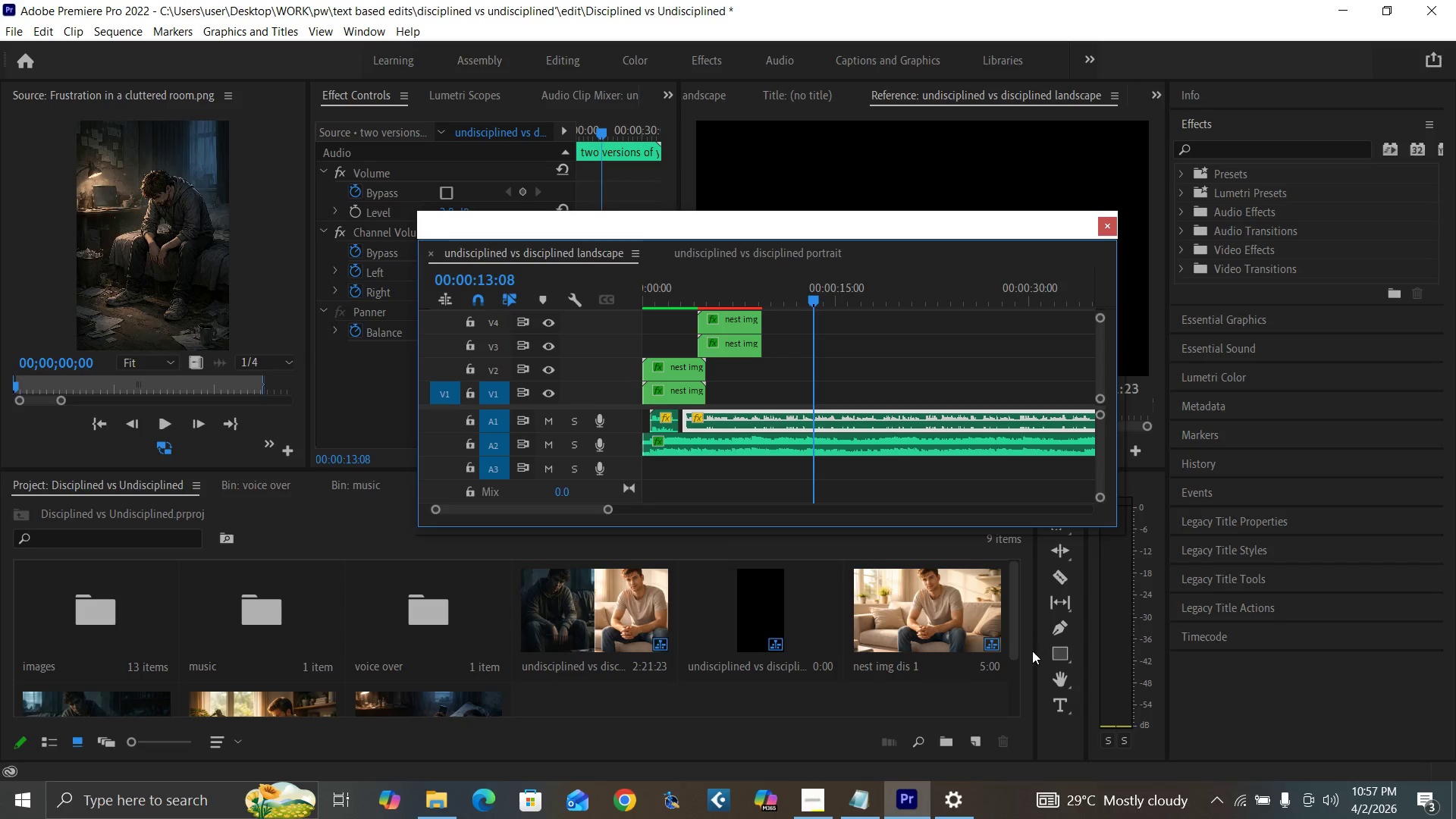 
left_click_drag(start_coordinate=[1034, 652], to_coordinate=[249, 671])
 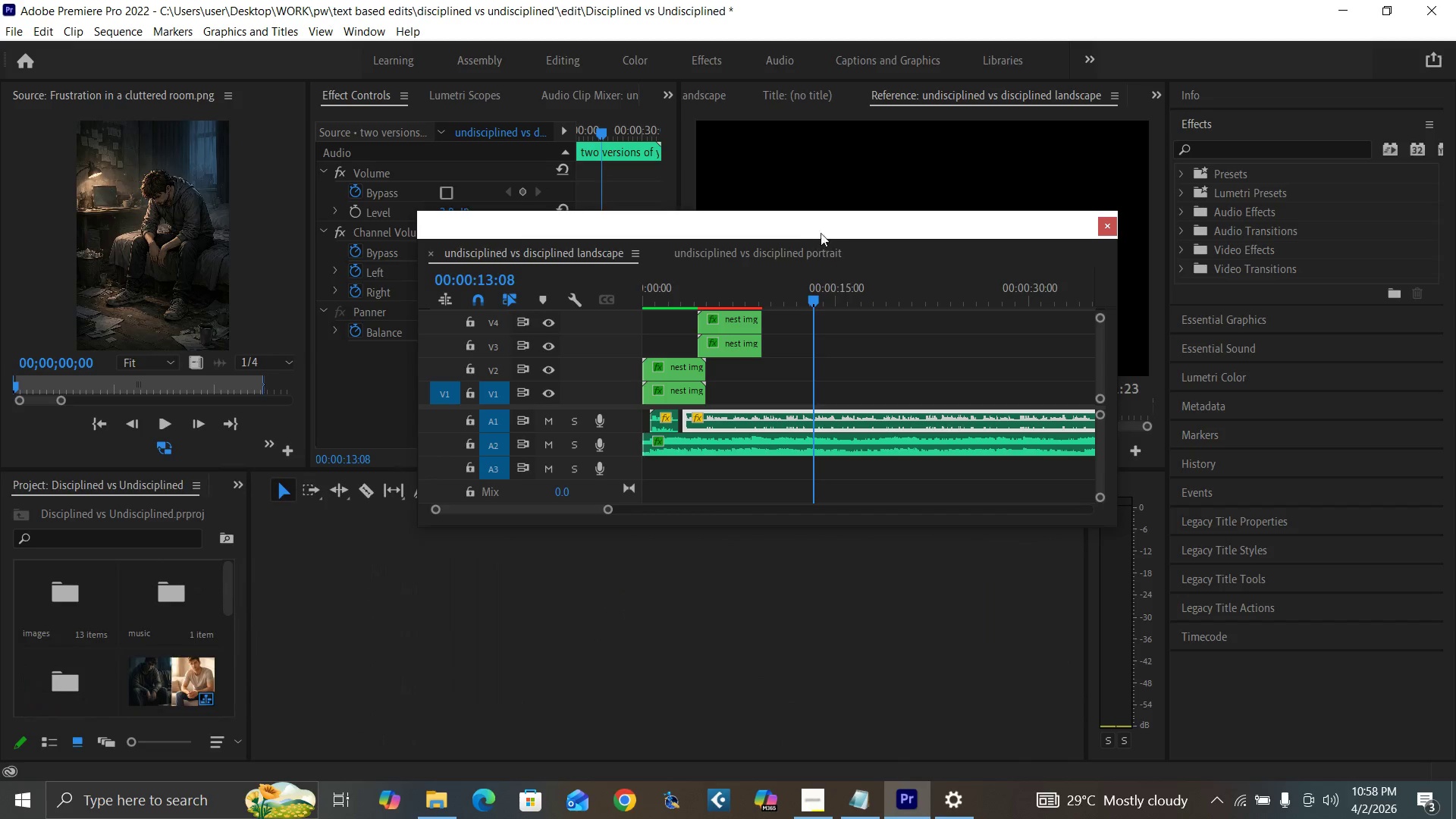 
left_click_drag(start_coordinate=[821, 229], to_coordinate=[758, 510])
 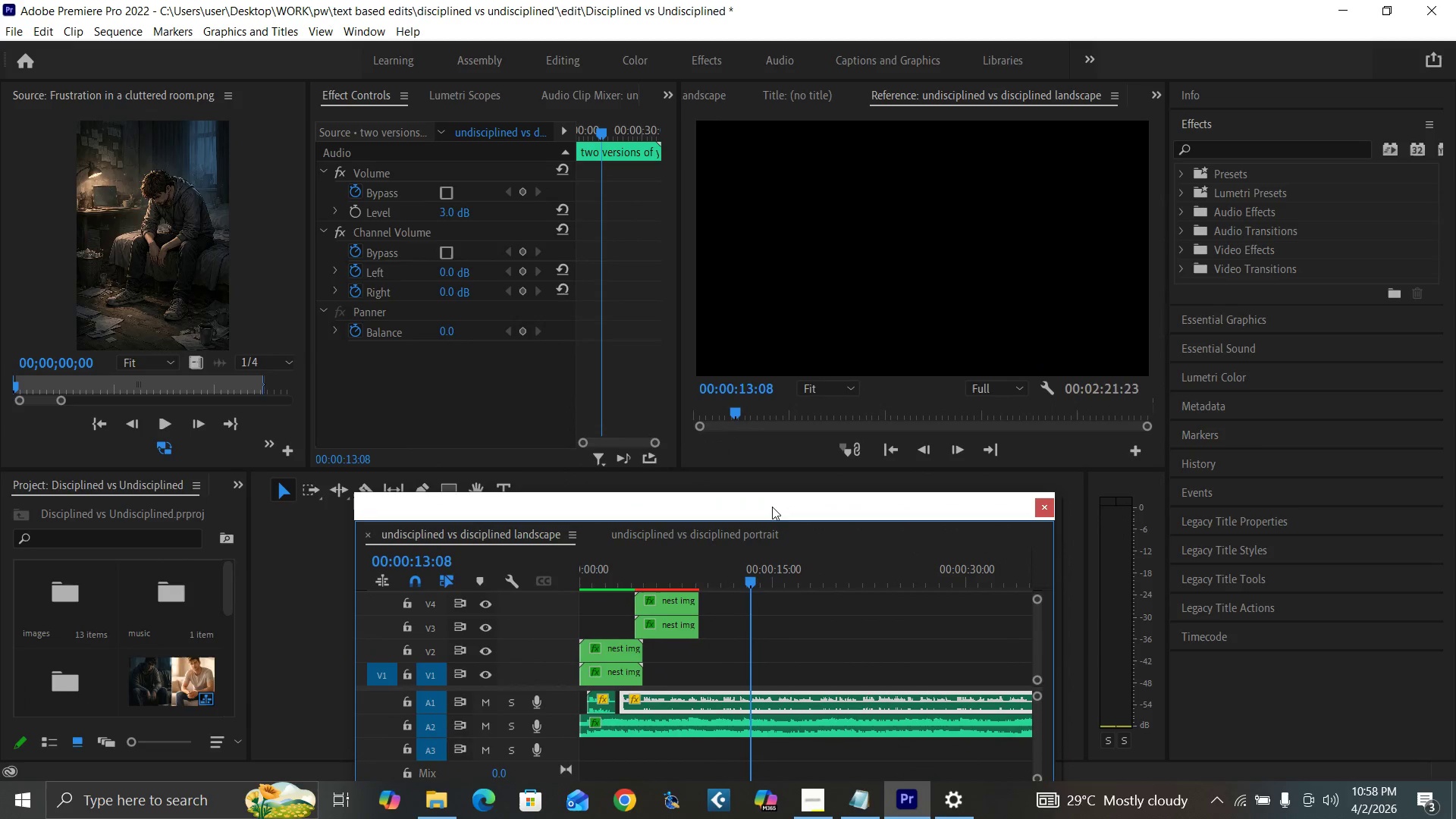 
double_click([772, 507])
 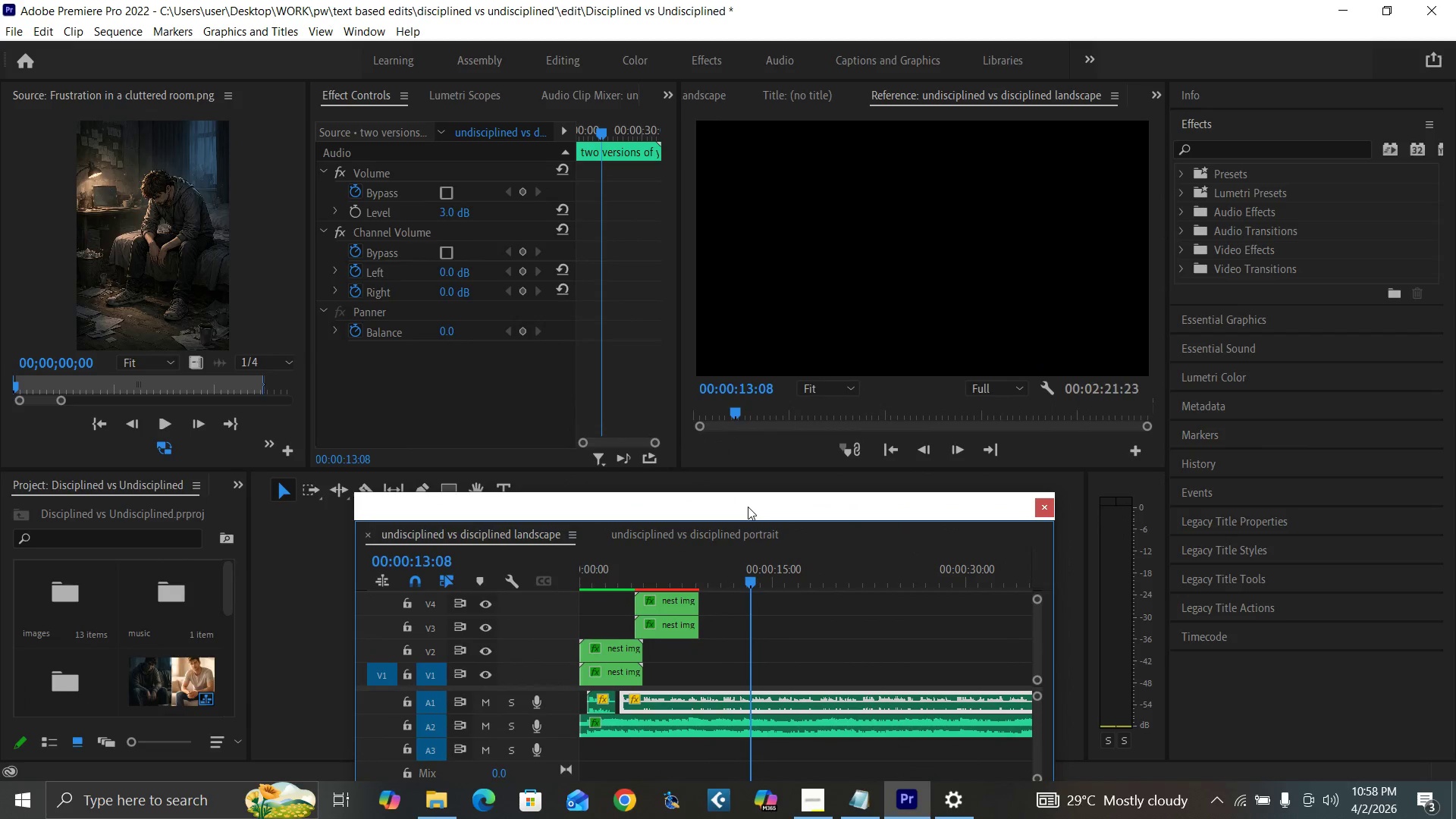 
left_click_drag(start_coordinate=[748, 507], to_coordinate=[789, 492])
 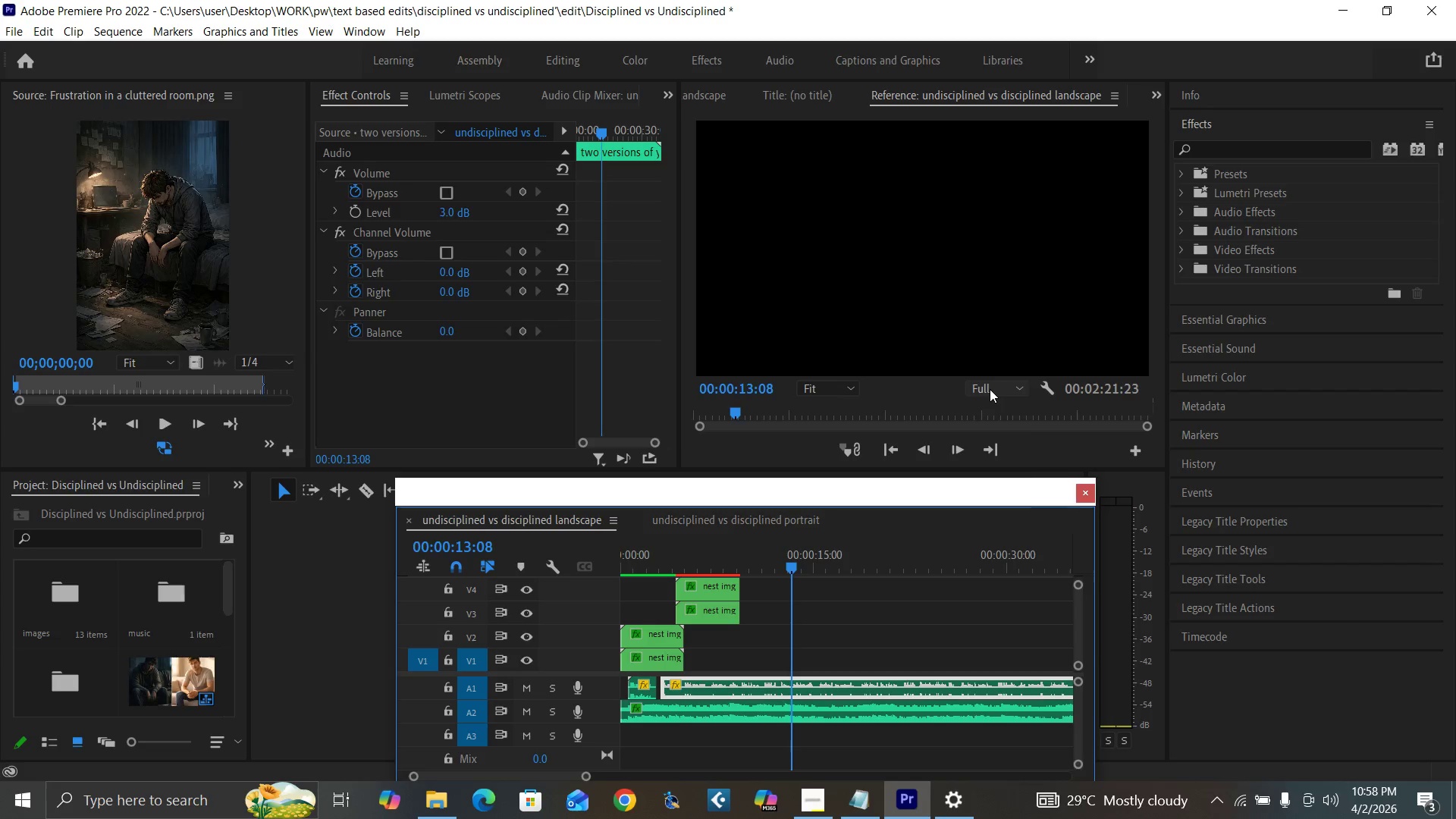 
left_click([990, 389])
 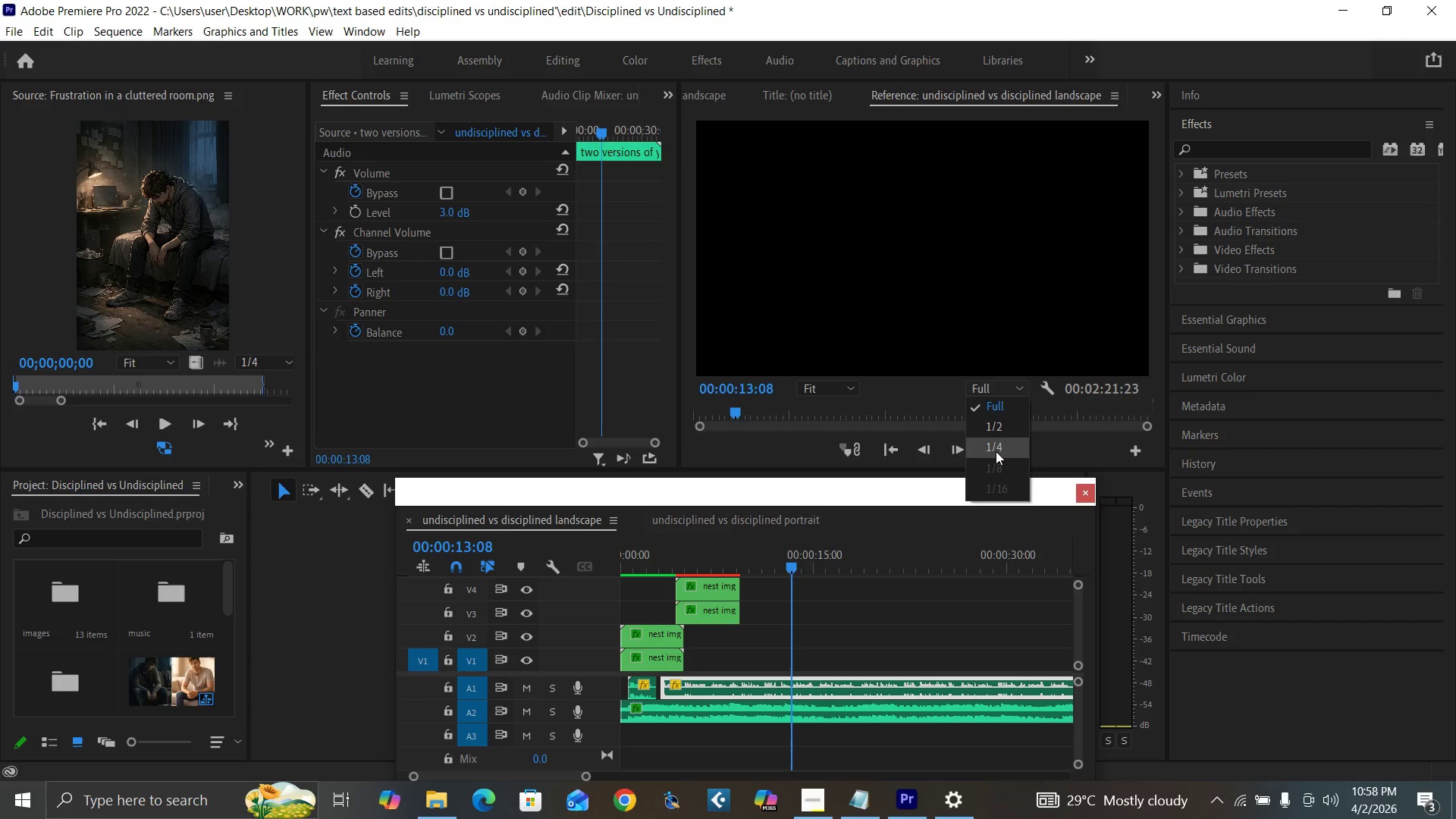 
left_click([996, 451])
 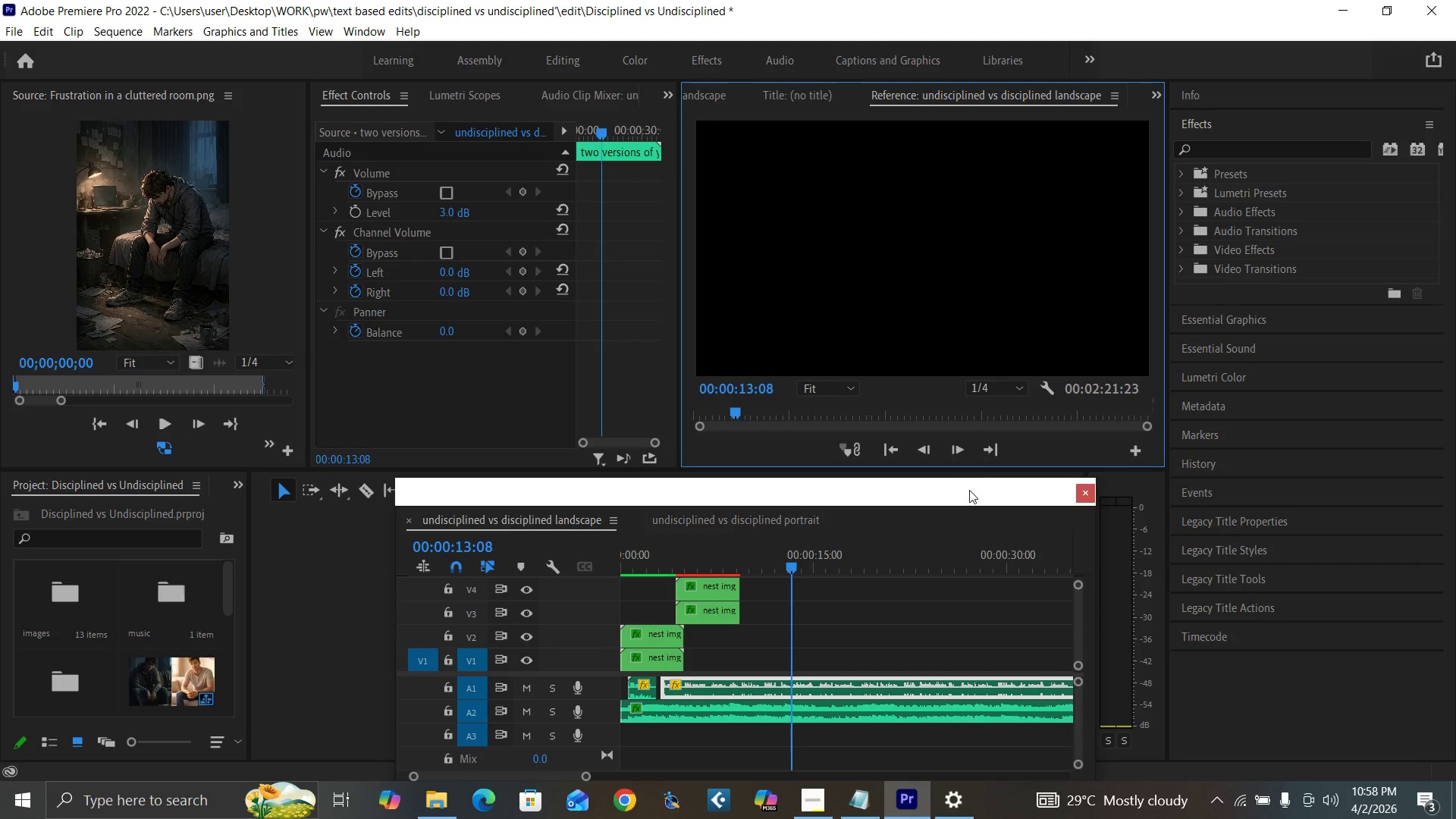 
left_click_drag(start_coordinate=[969, 492], to_coordinate=[914, 587])
 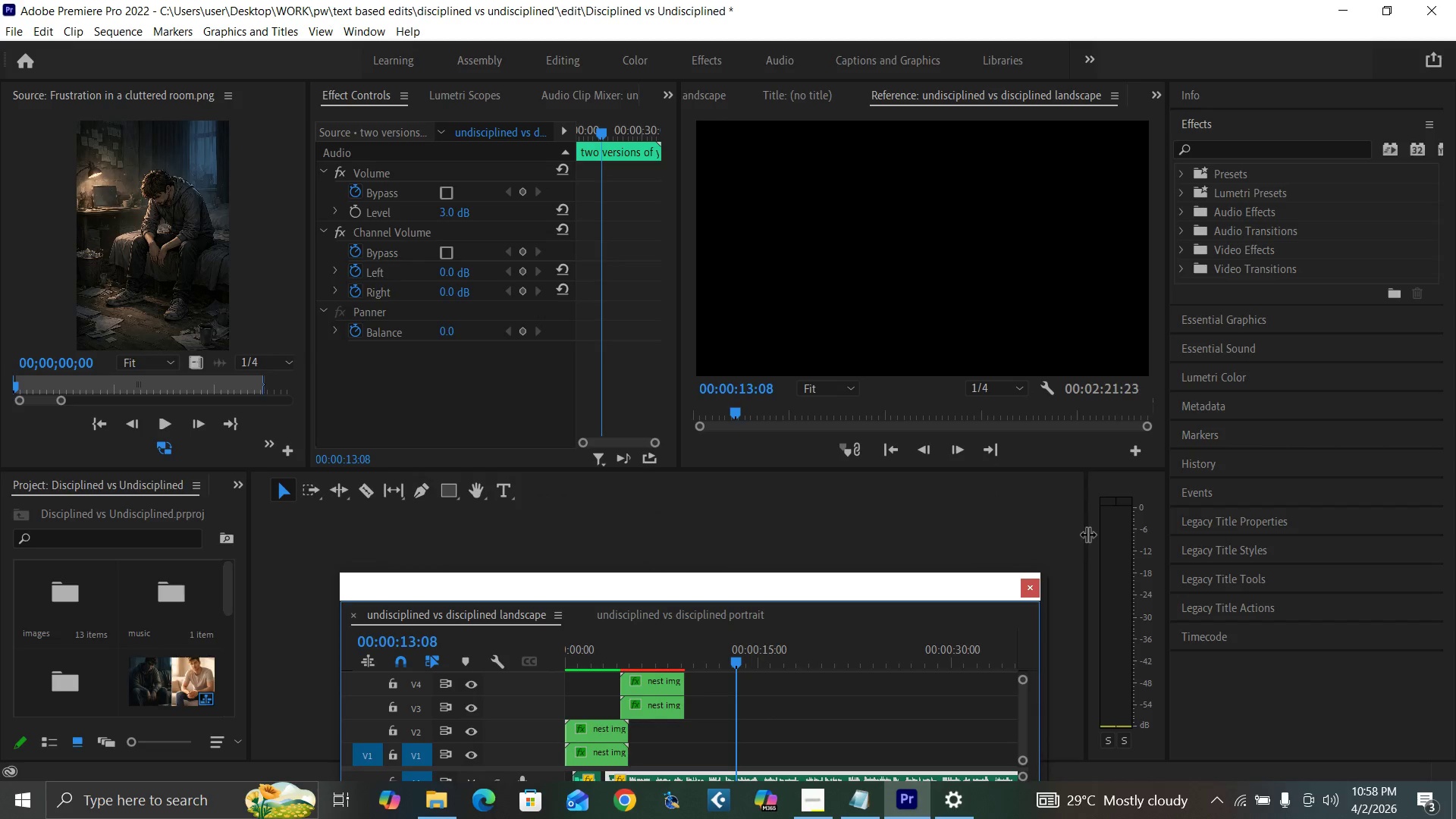 
left_click_drag(start_coordinate=[1087, 534], to_coordinate=[1084, 540])
 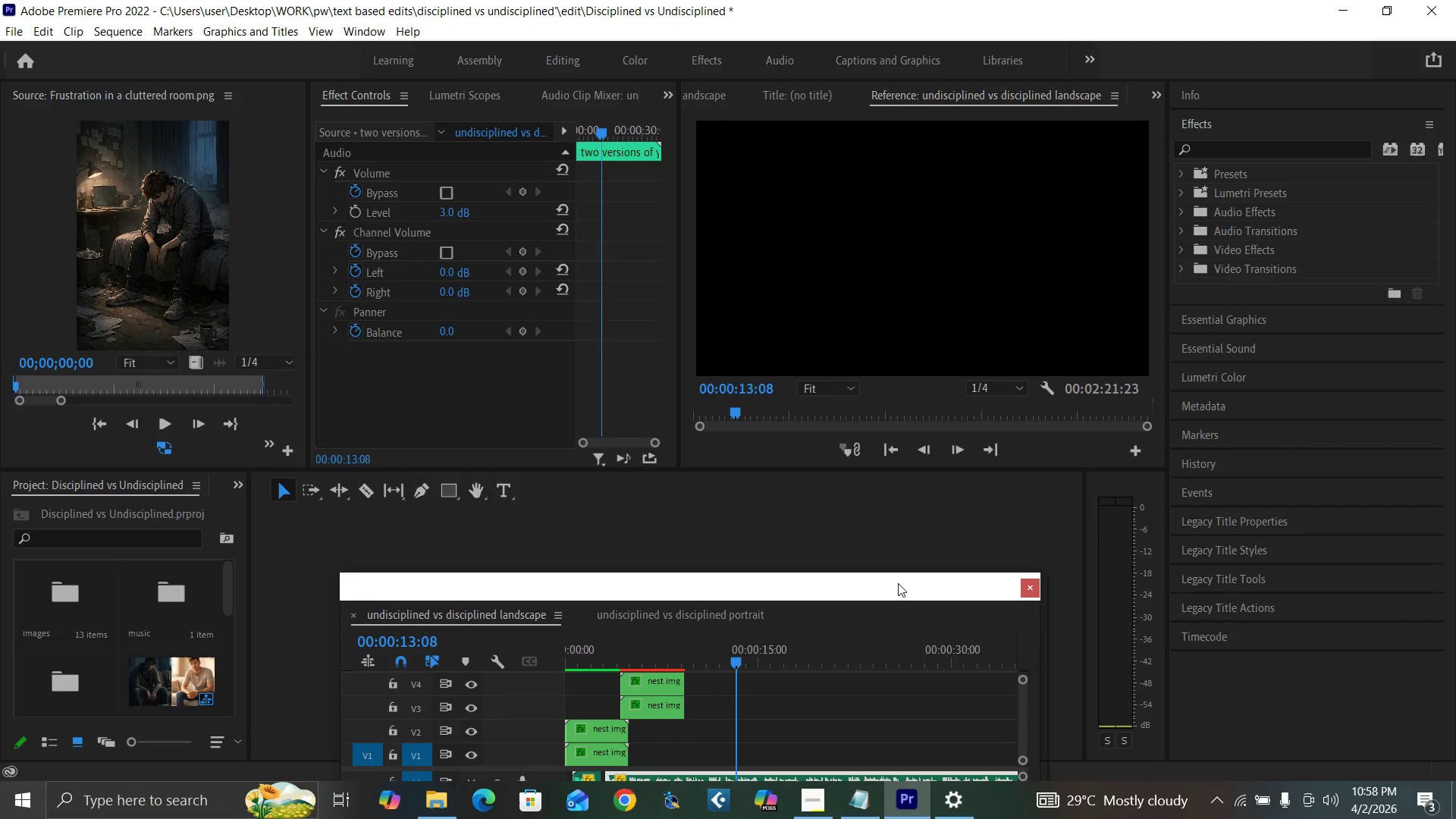 
left_click_drag(start_coordinate=[898, 583], to_coordinate=[923, 494])
 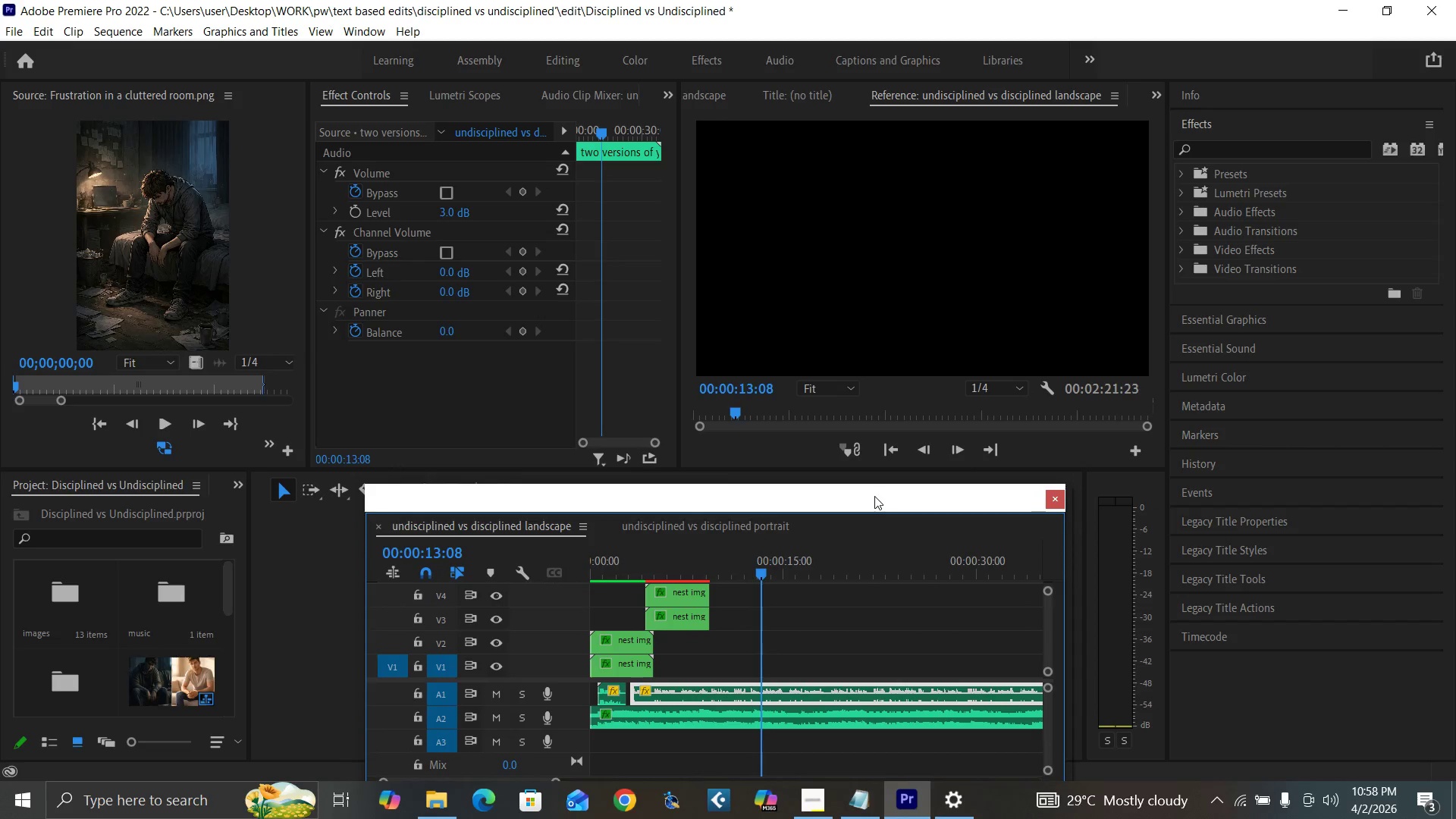 
right_click([874, 496])
 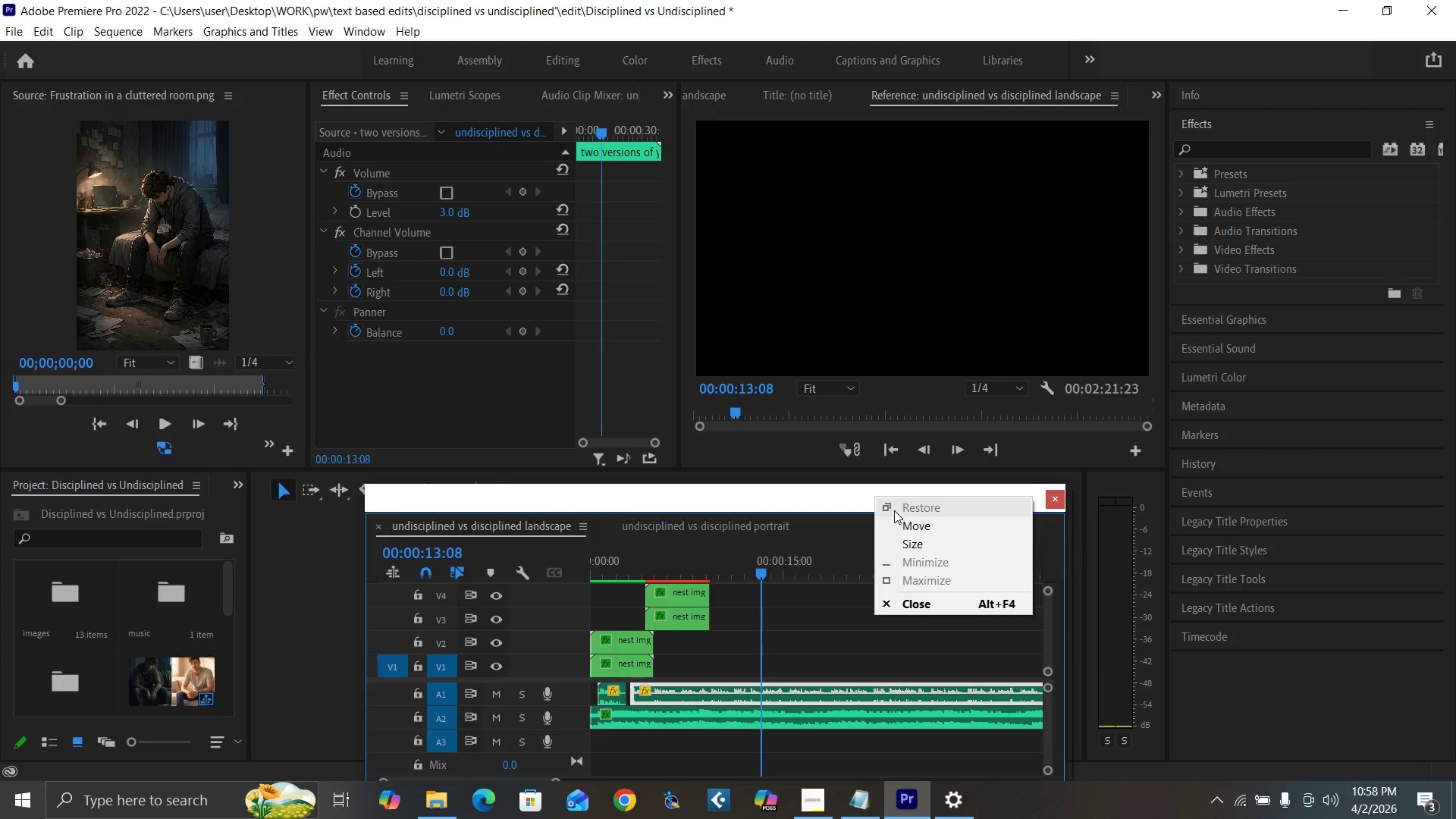 
left_click([894, 510])
 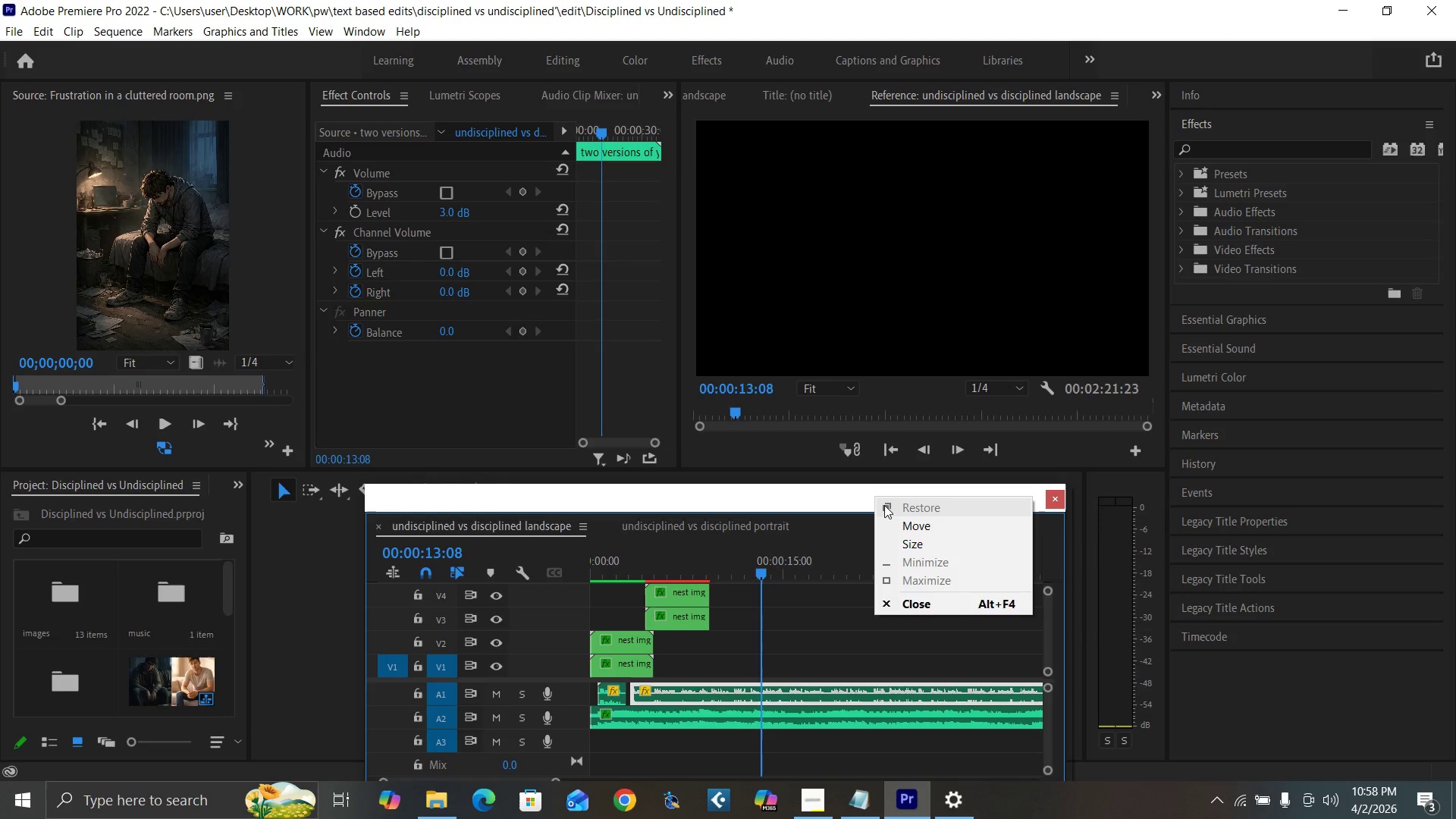 
left_click([884, 503])
 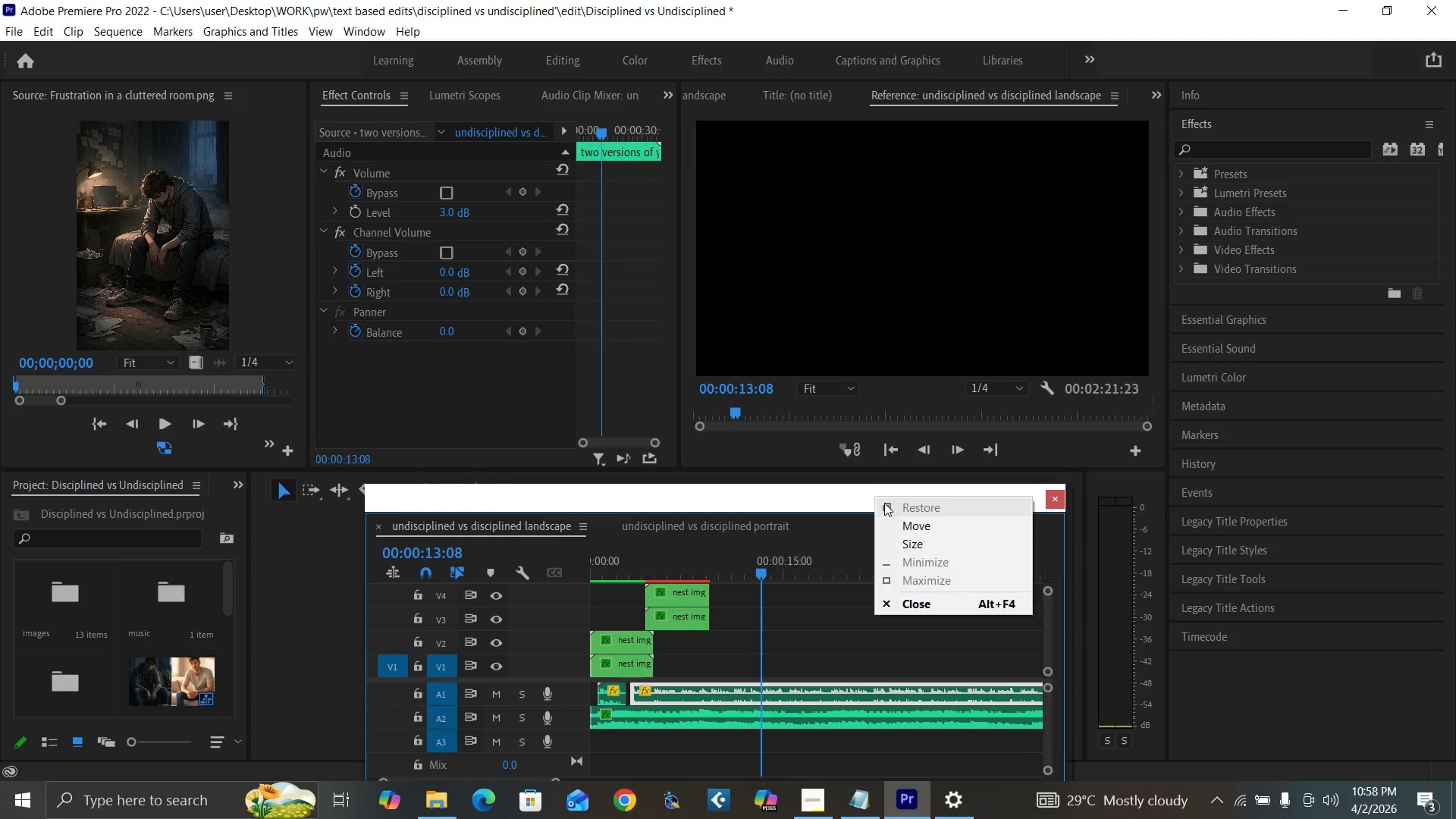 
left_click([884, 503])
 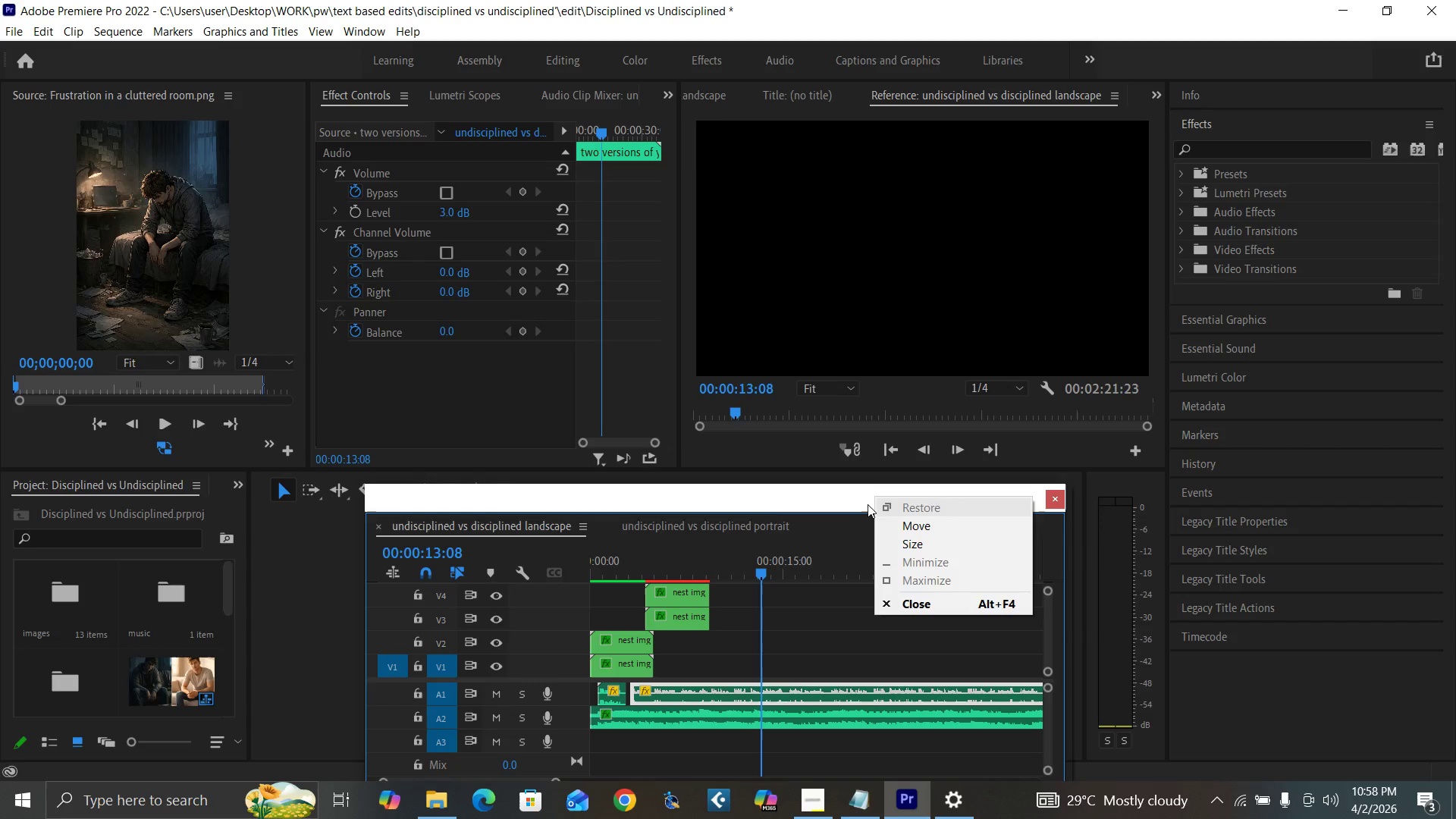 
left_click([736, 494])
 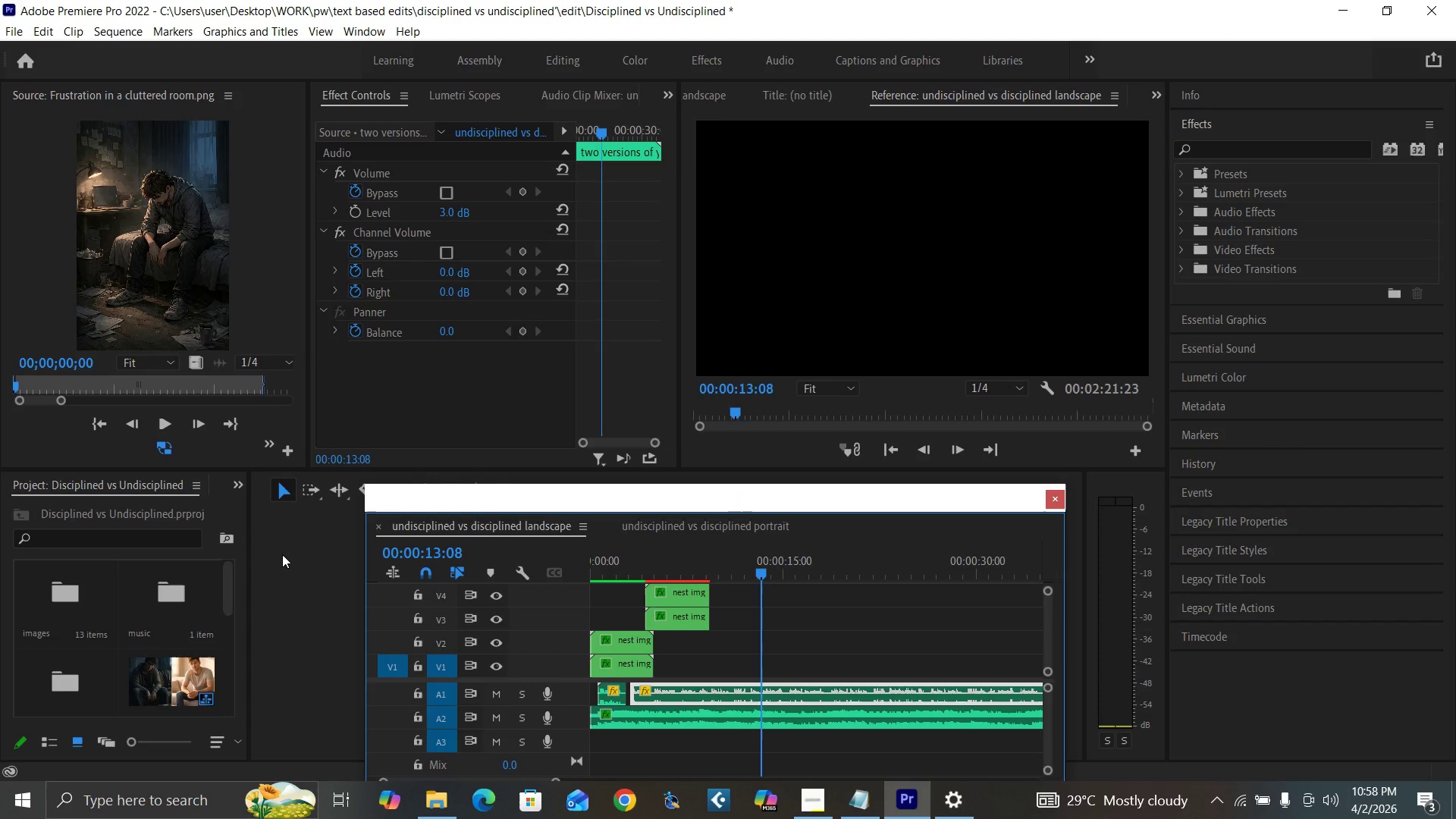 
left_click([282, 554])
 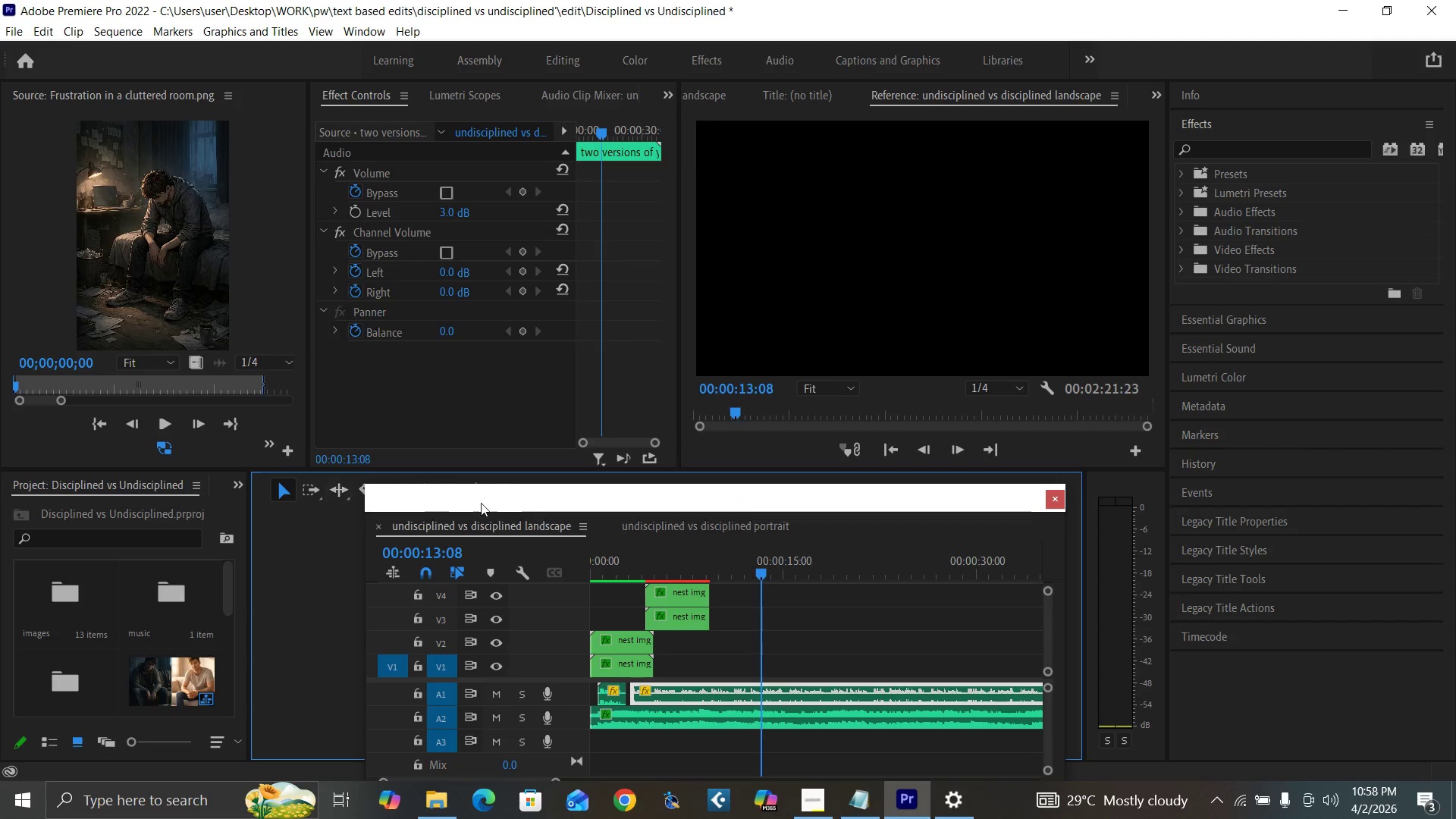 
left_click([498, 497])
 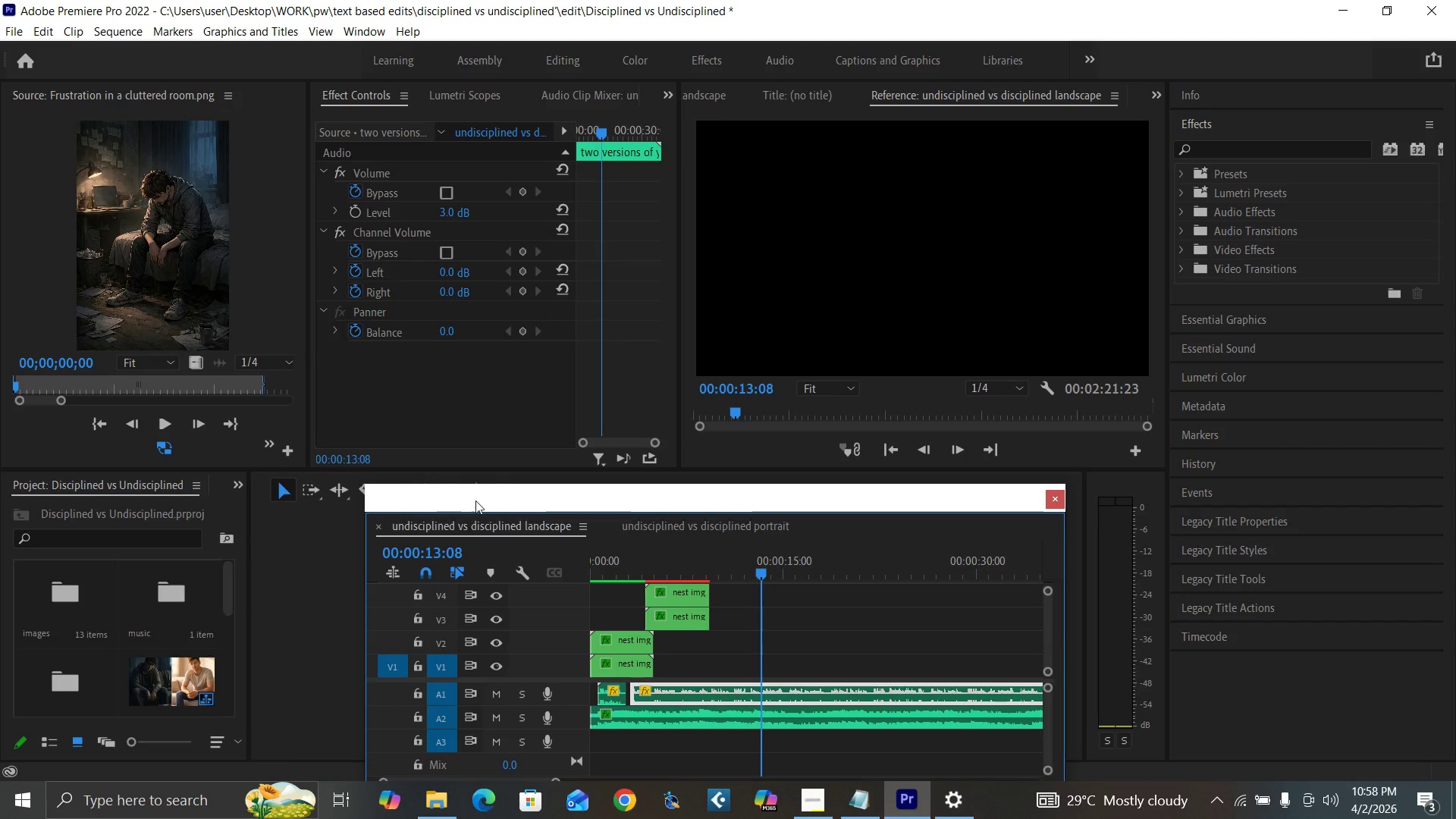 
left_click([482, 500])
 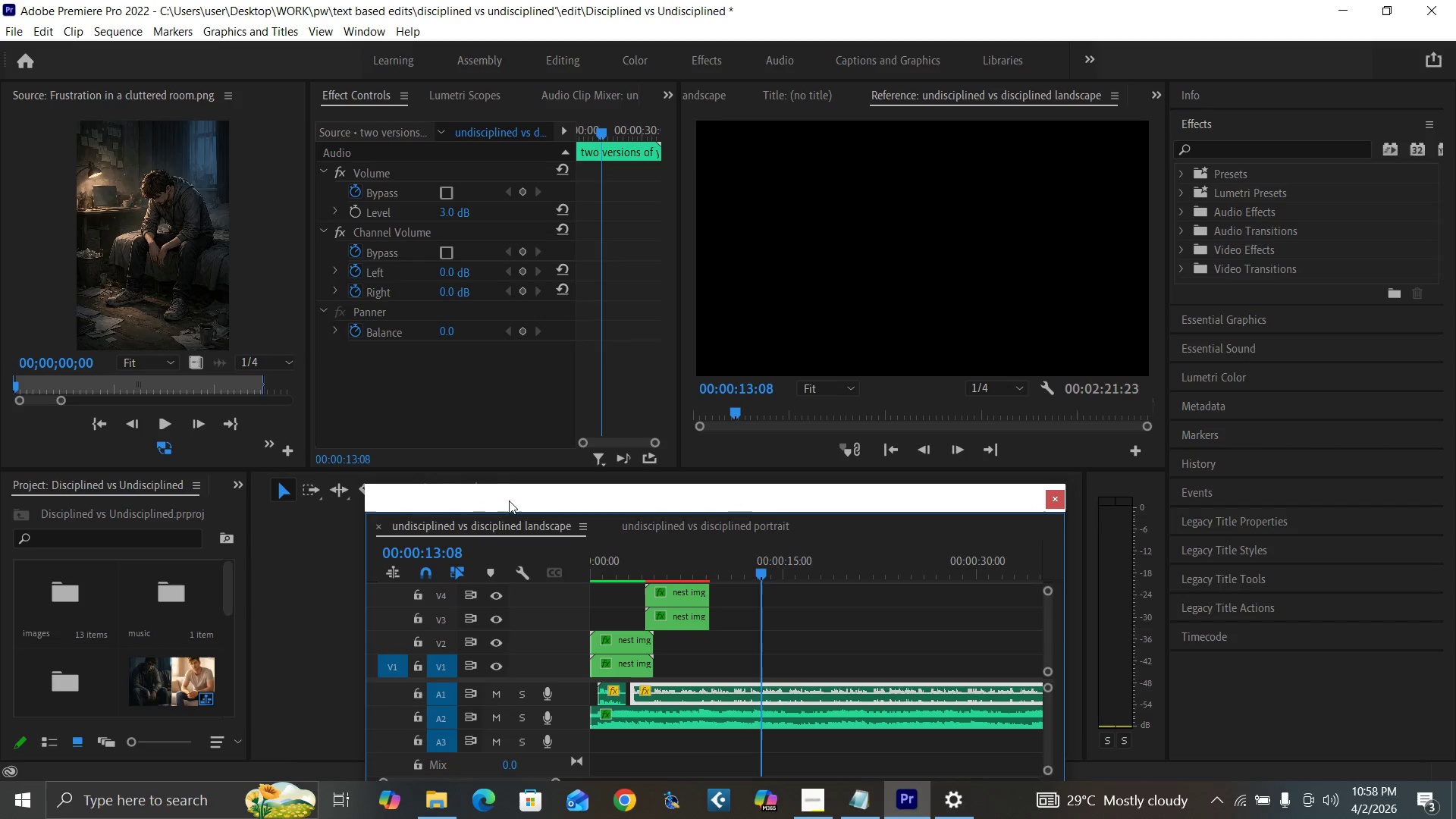 
left_click_drag(start_coordinate=[510, 500], to_coordinate=[500, 463])
 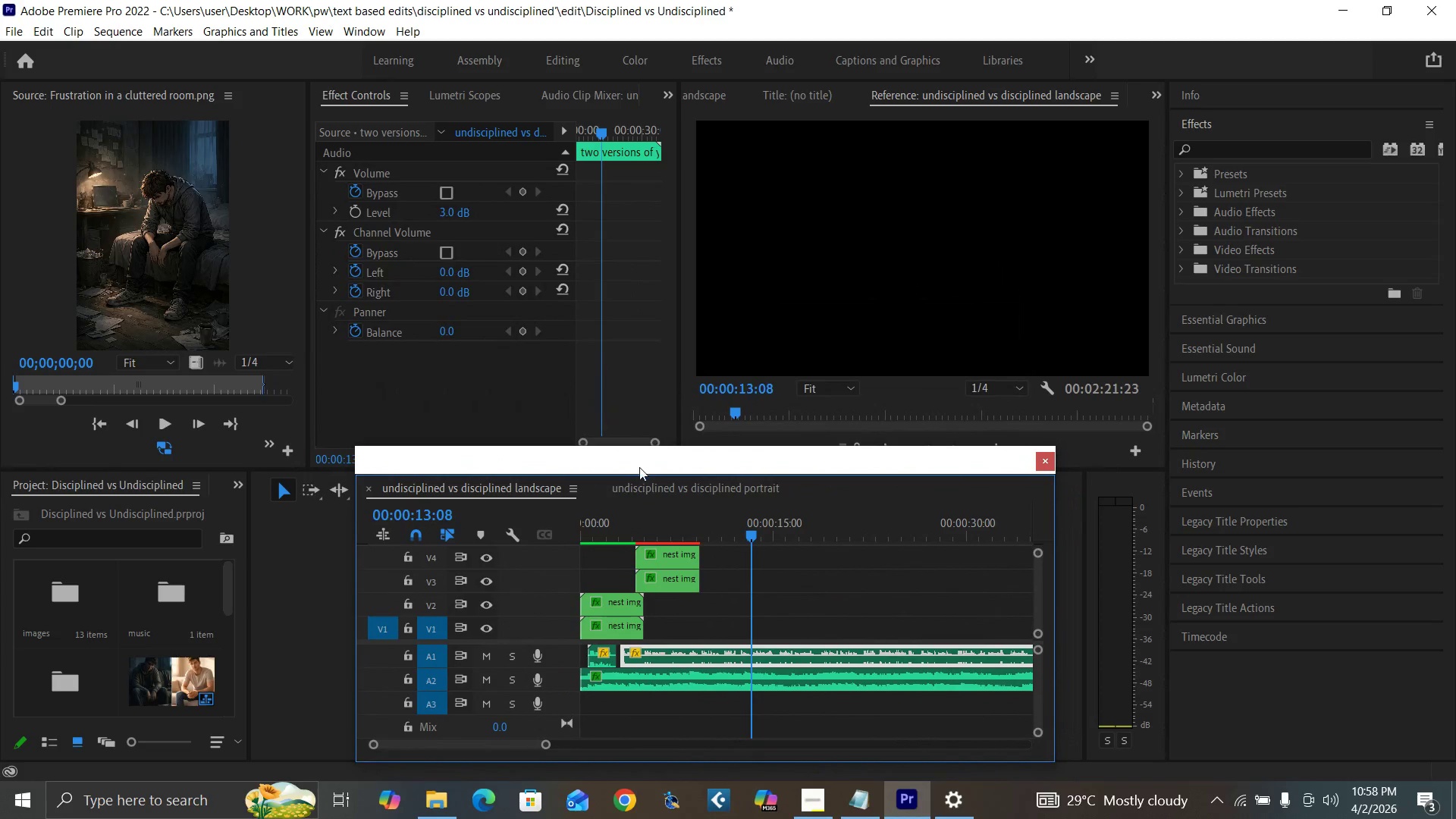 
left_click([637, 465])
 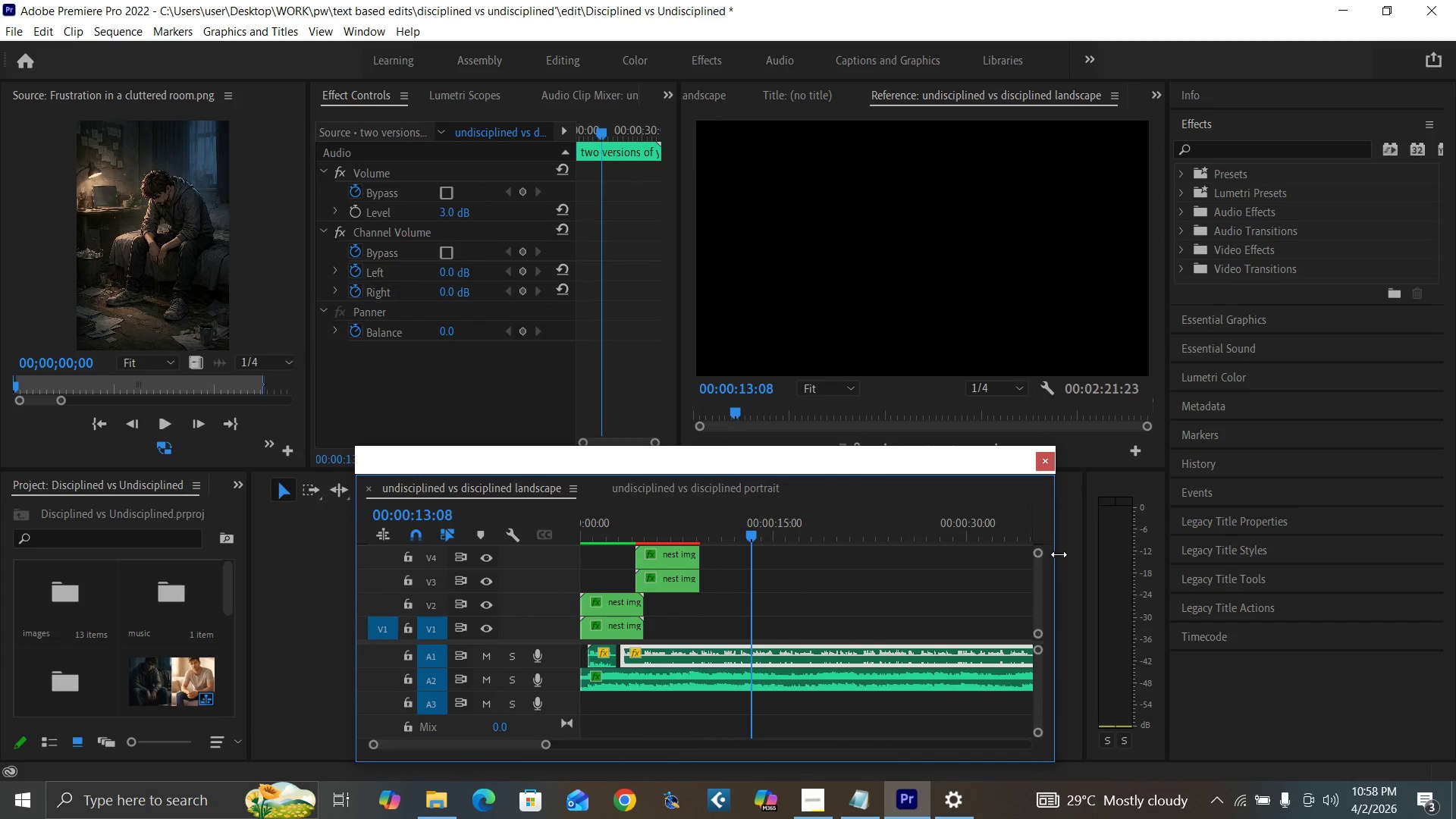 
left_click_drag(start_coordinate=[1059, 554], to_coordinate=[1074, 580])
 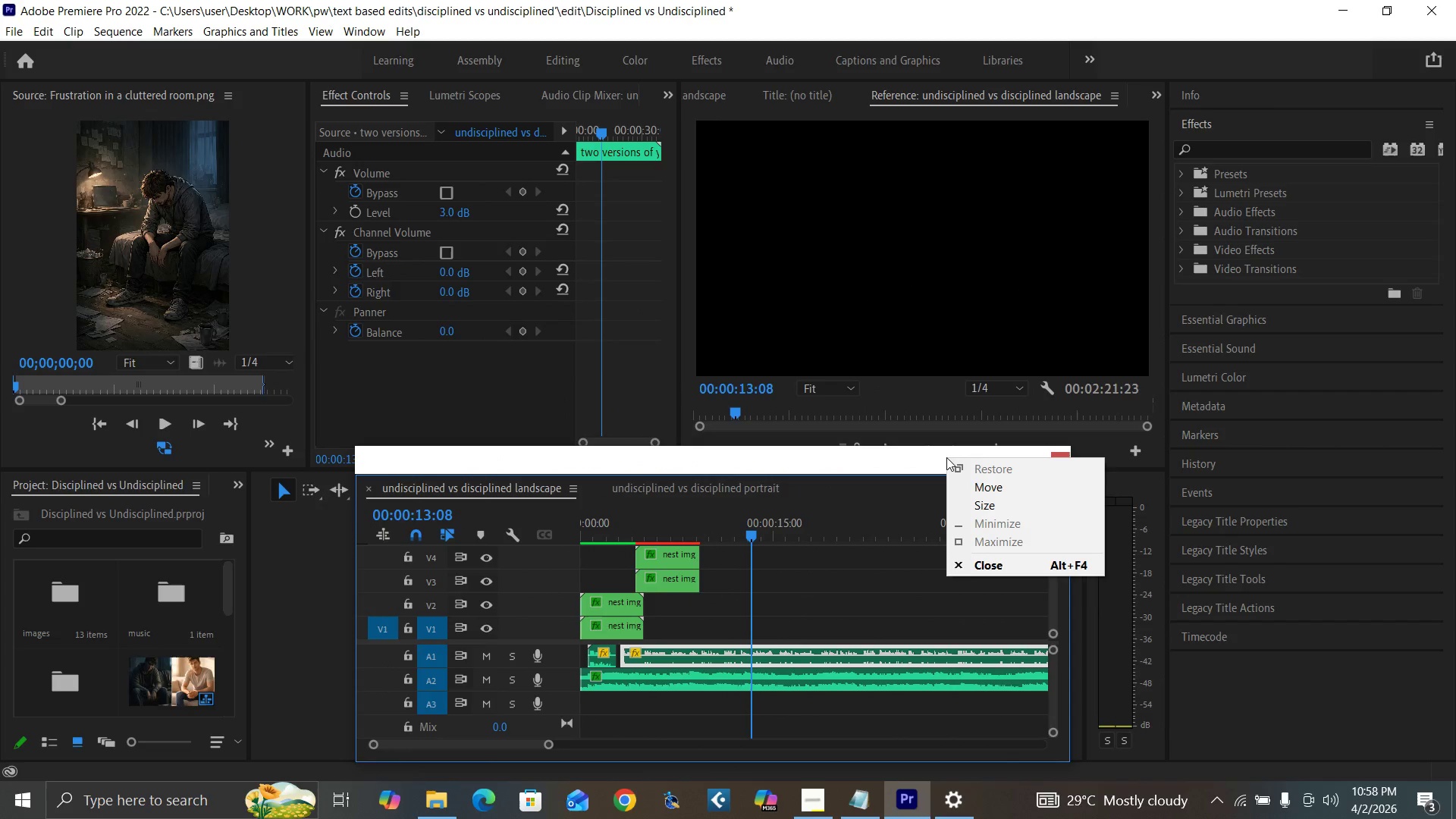 
left_click([877, 460])
 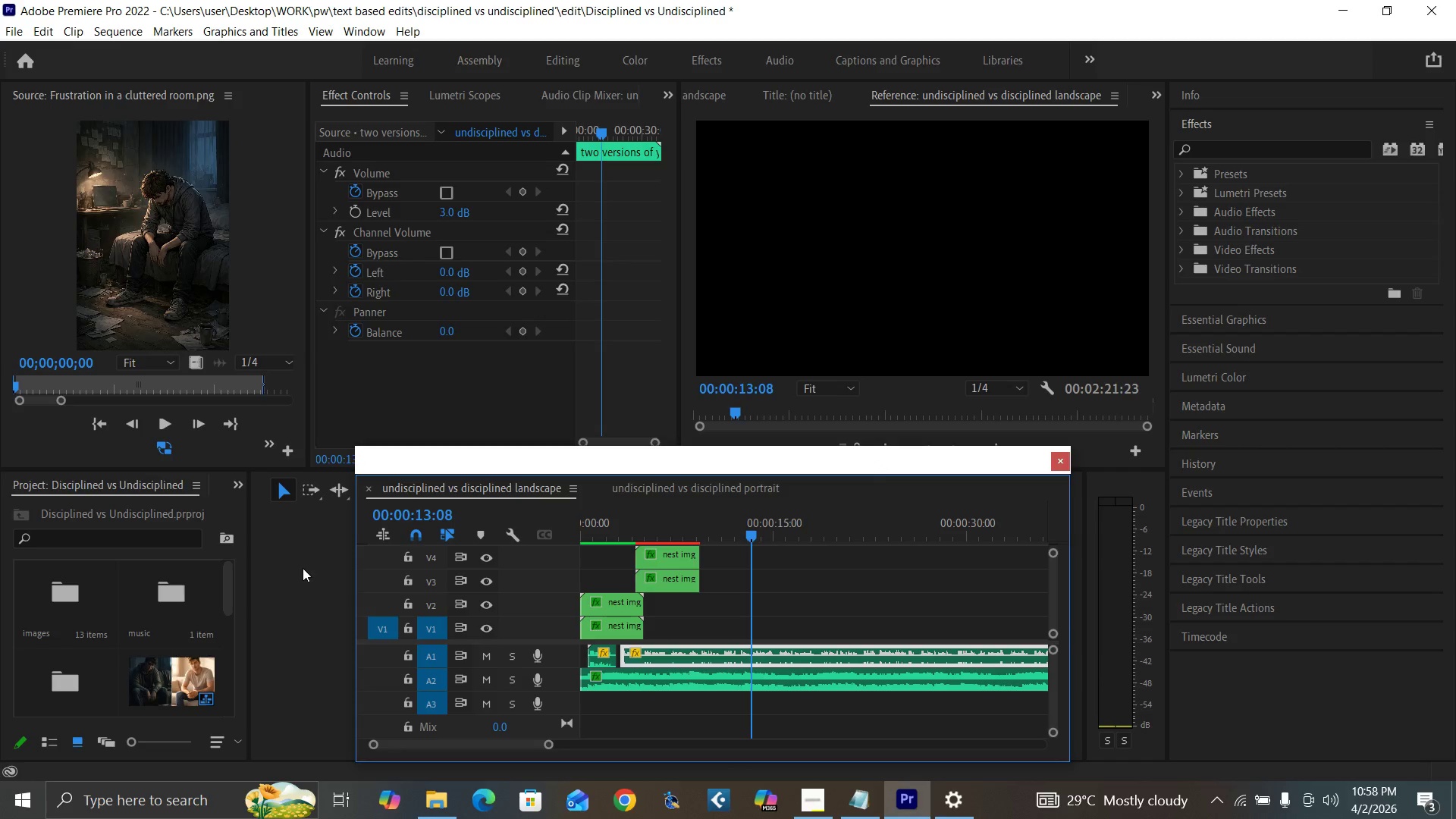 
left_click([302, 568])
 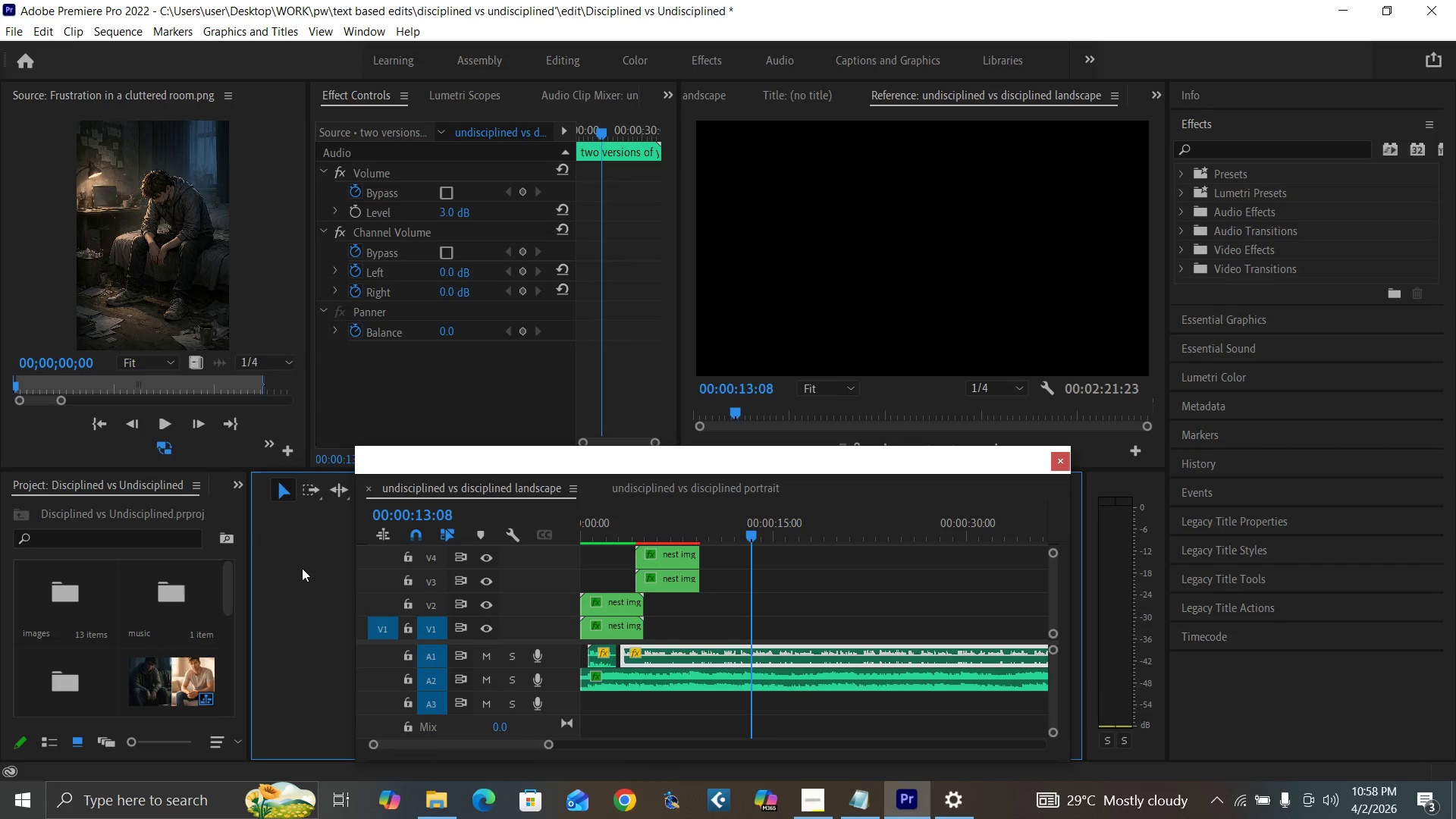 
right_click([302, 568])
 